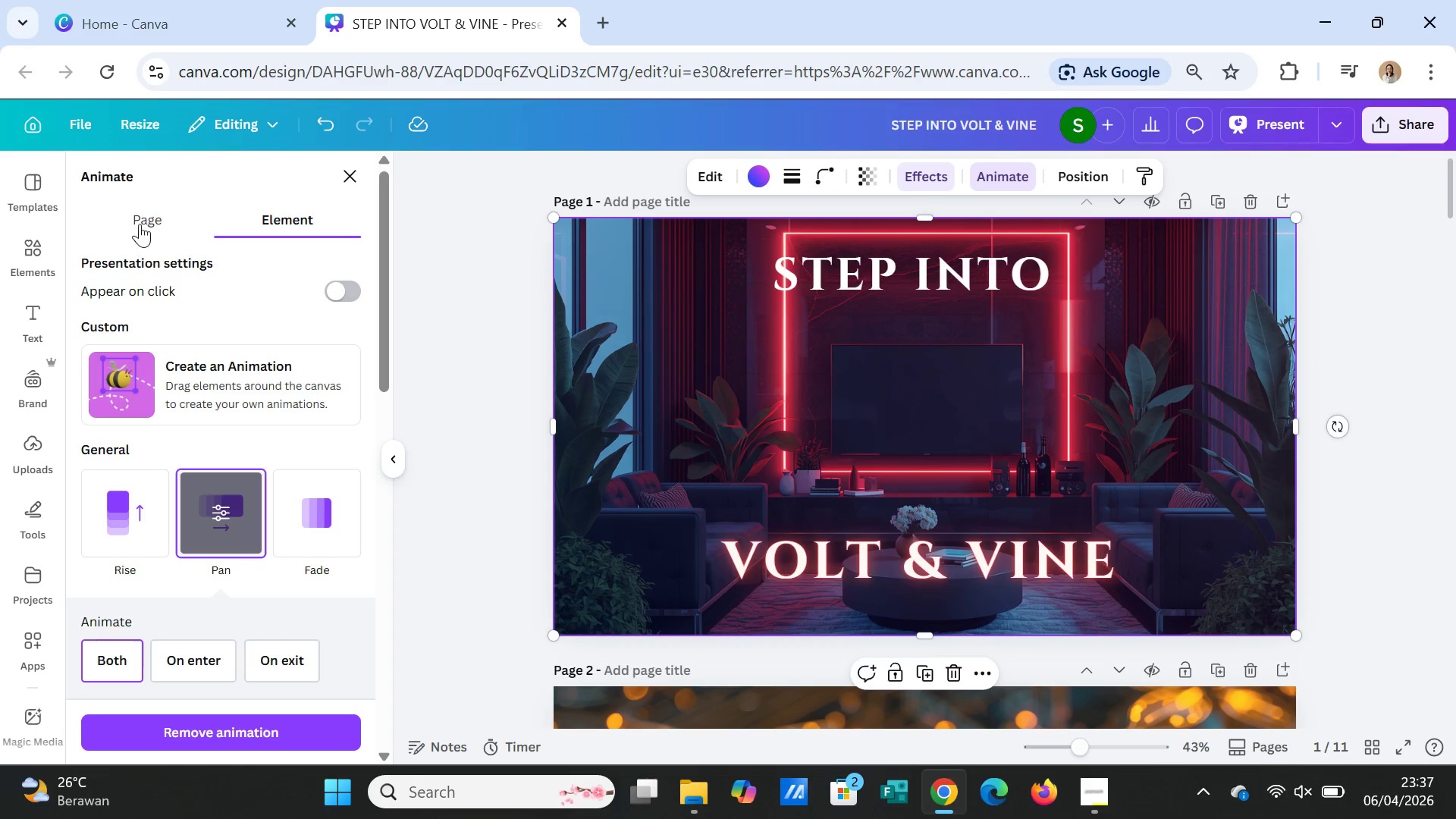 
left_click([142, 217])
 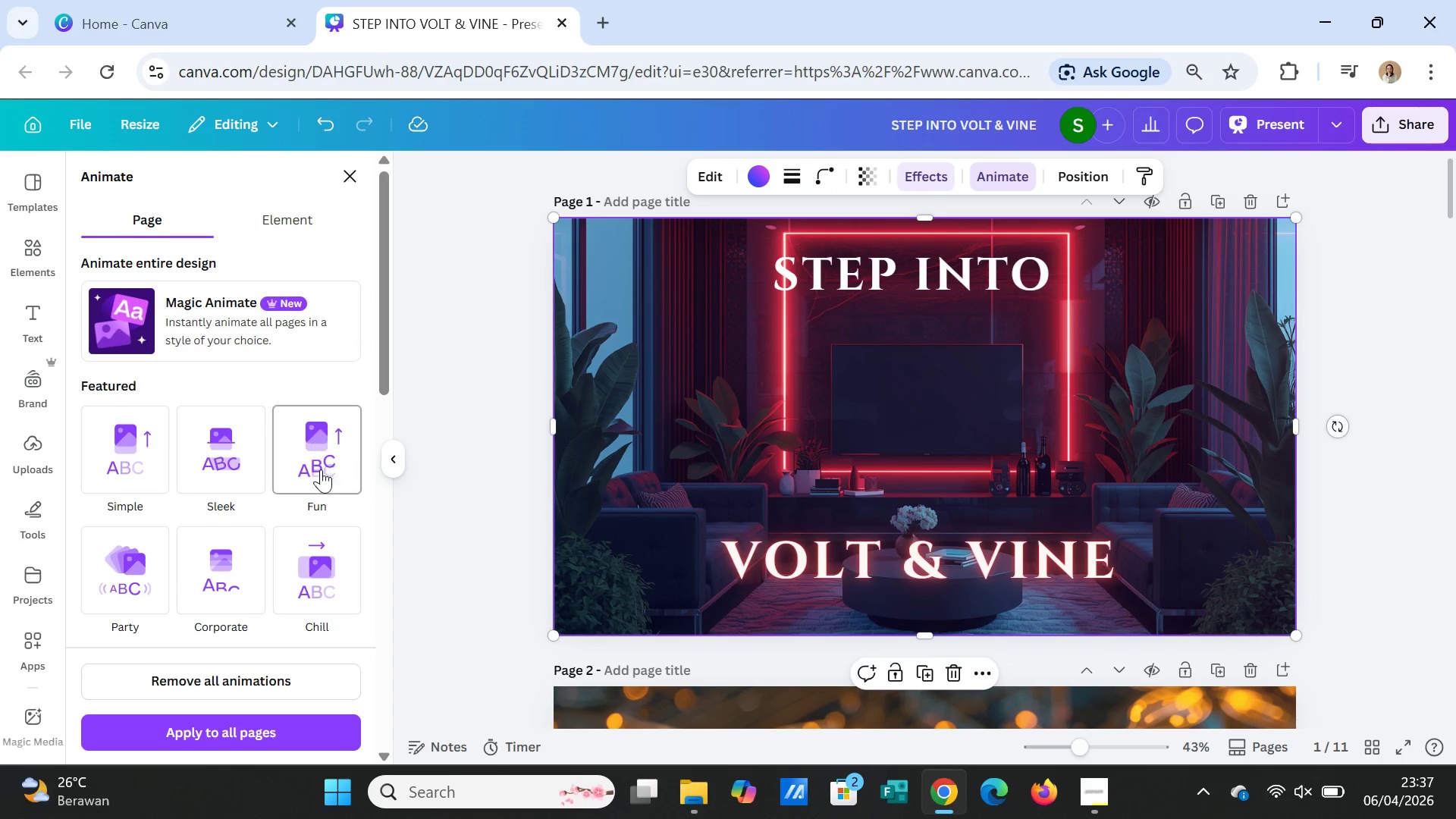 
scroll: coordinate [309, 542], scroll_direction: down, amount: 3.0
 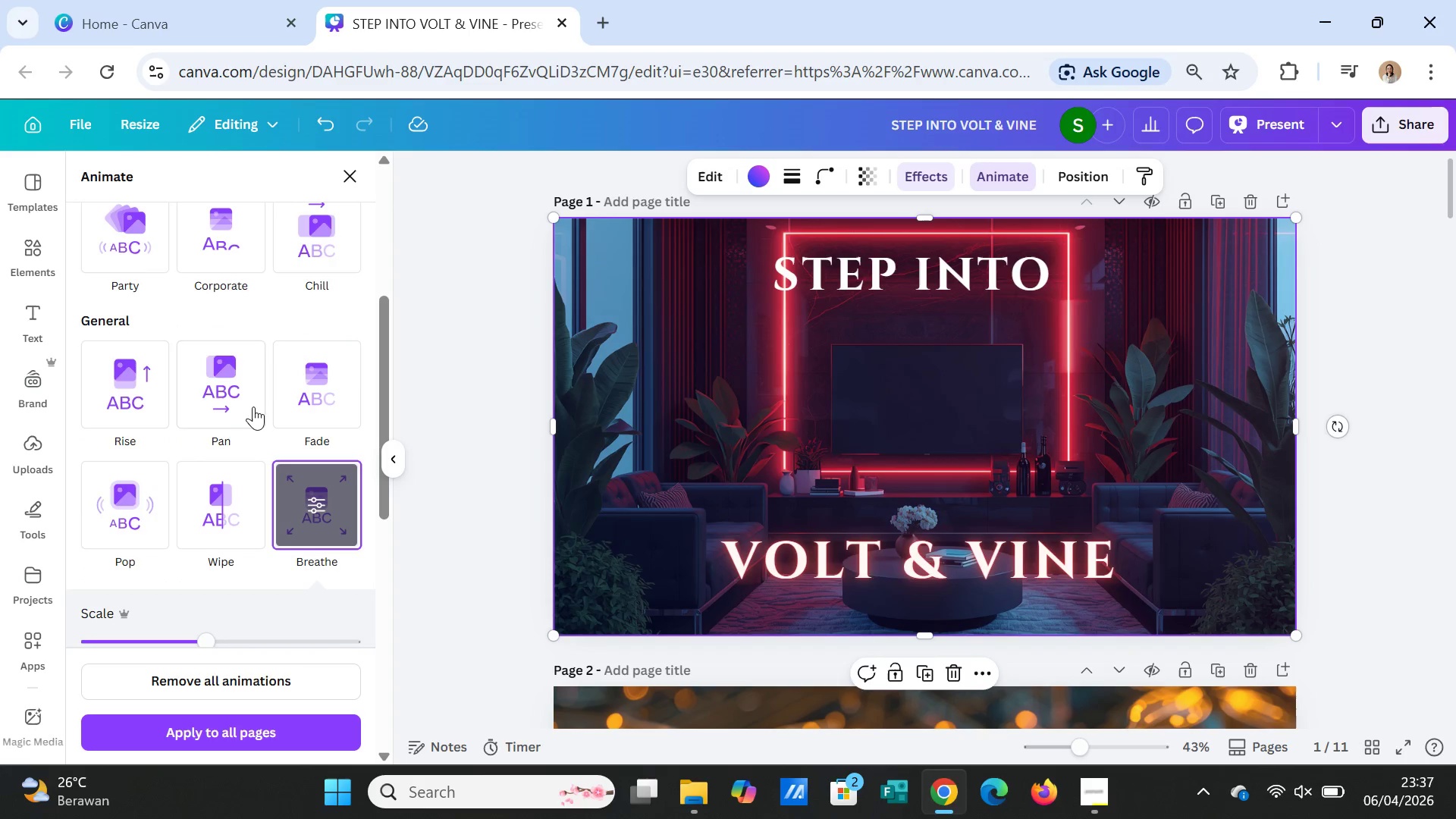 
left_click([251, 400])
 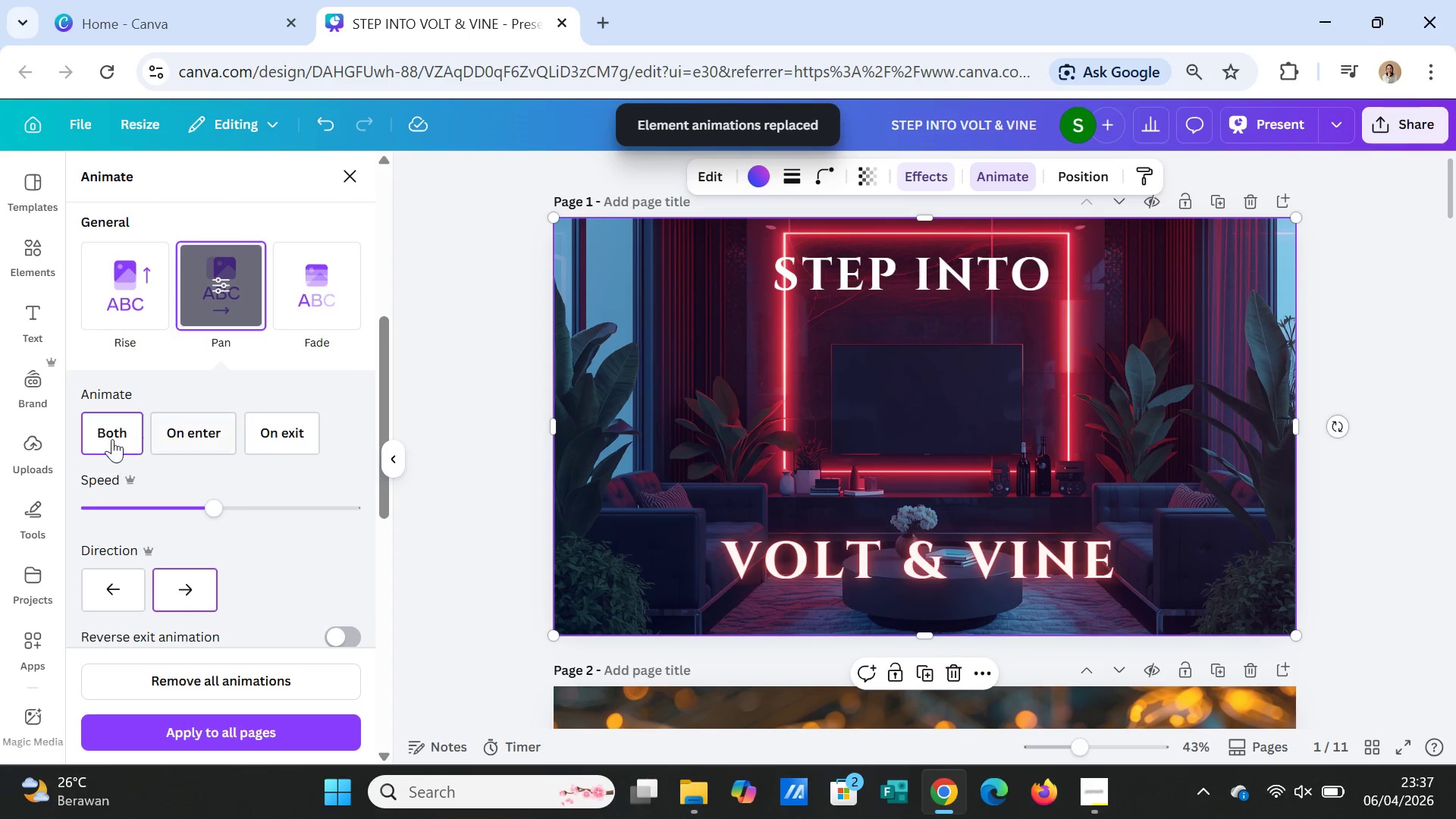 
left_click([196, 430])
 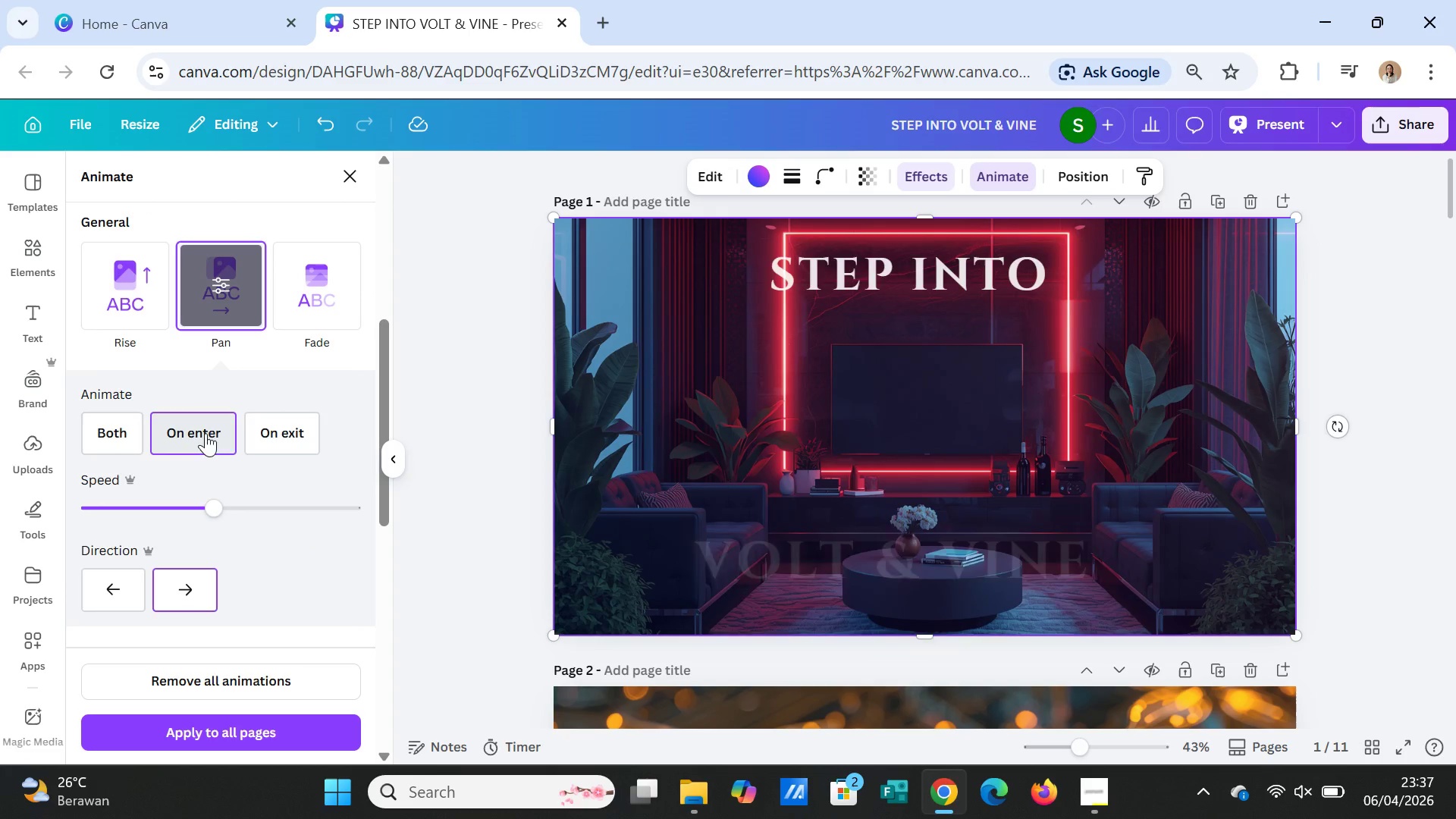 
scroll: coordinate [178, 513], scroll_direction: down, amount: 7.0
 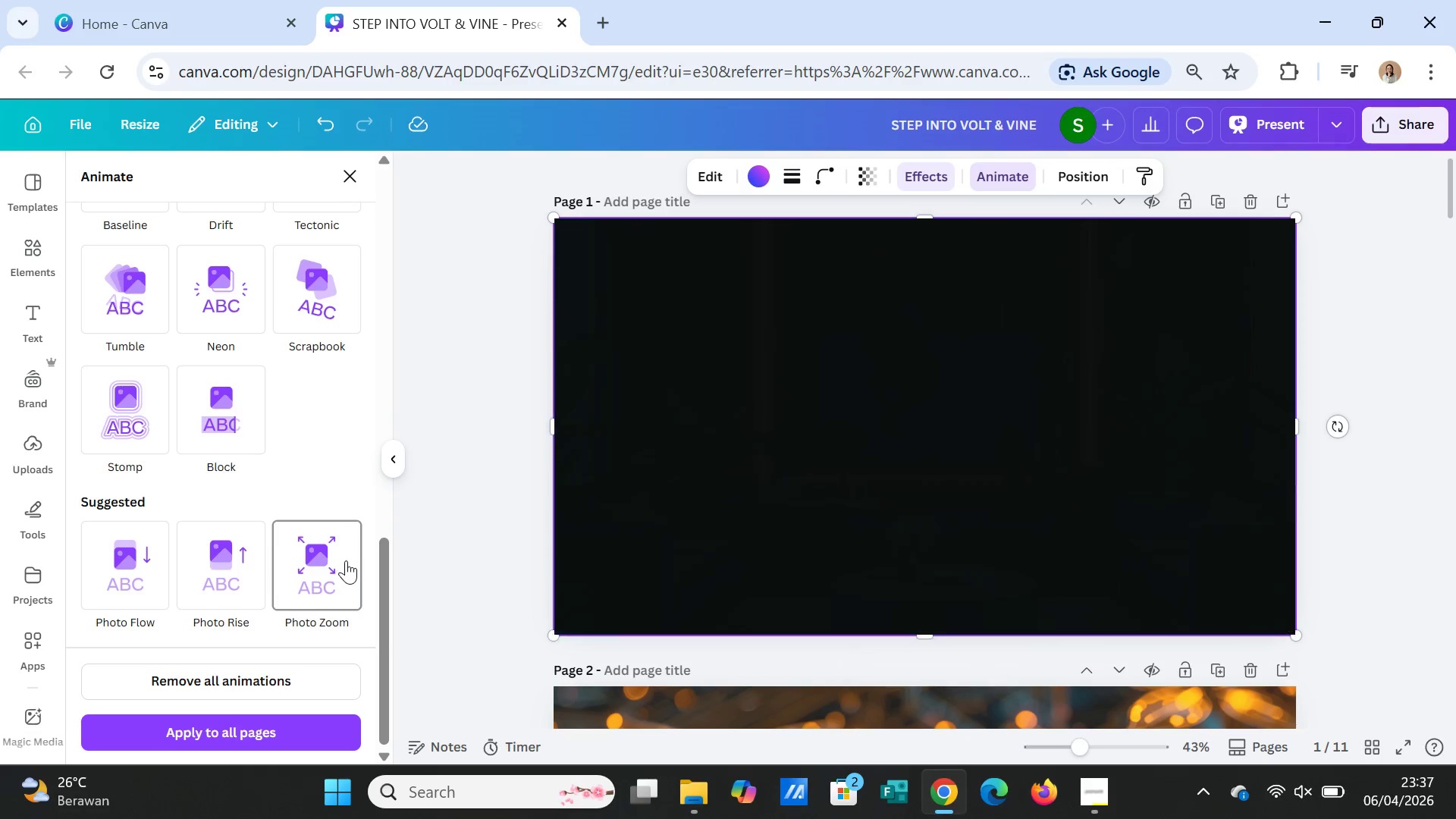 
left_click([346, 560])
 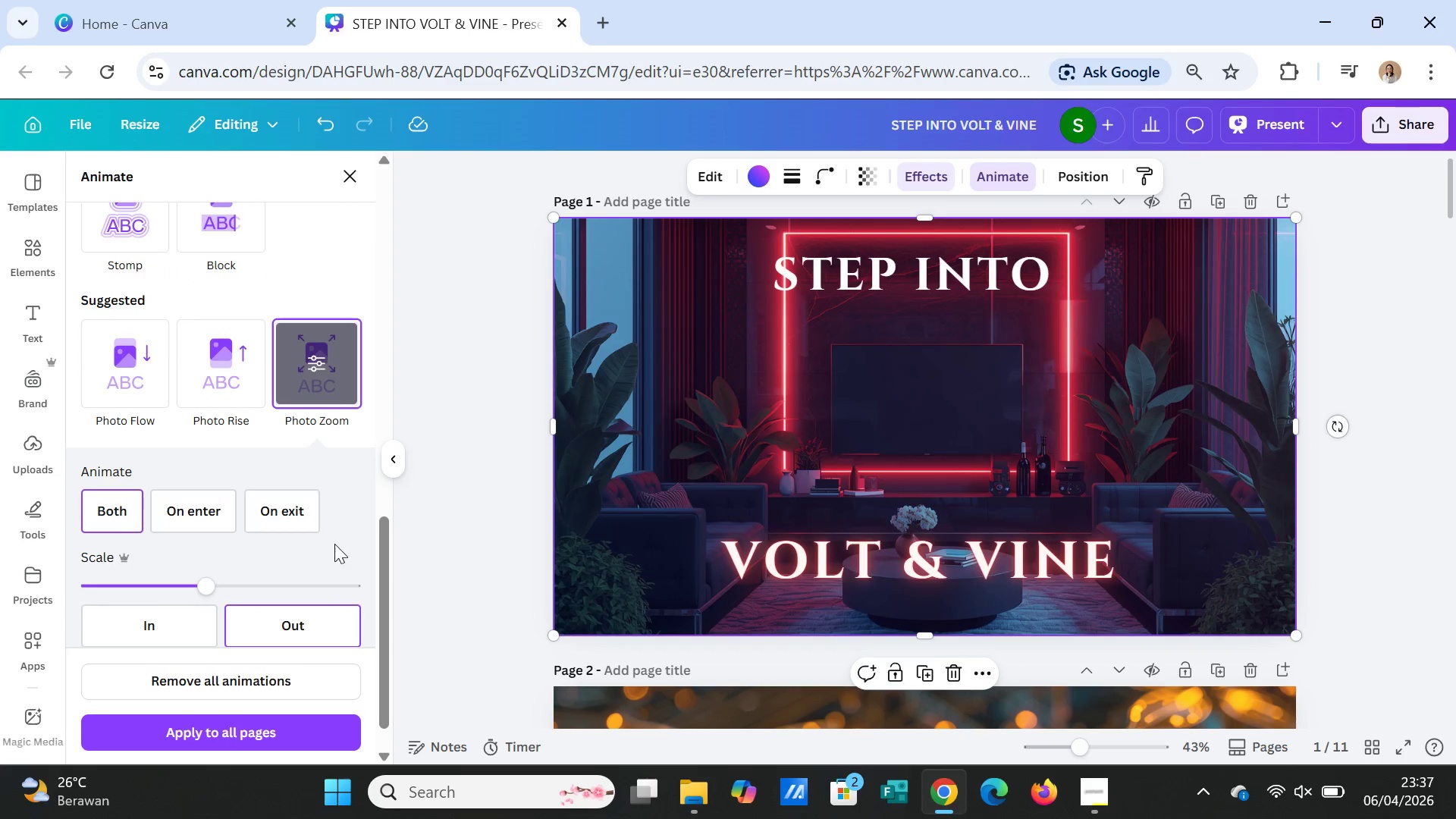 
left_click_drag(start_coordinate=[200, 578], to_coordinate=[99, 578])
 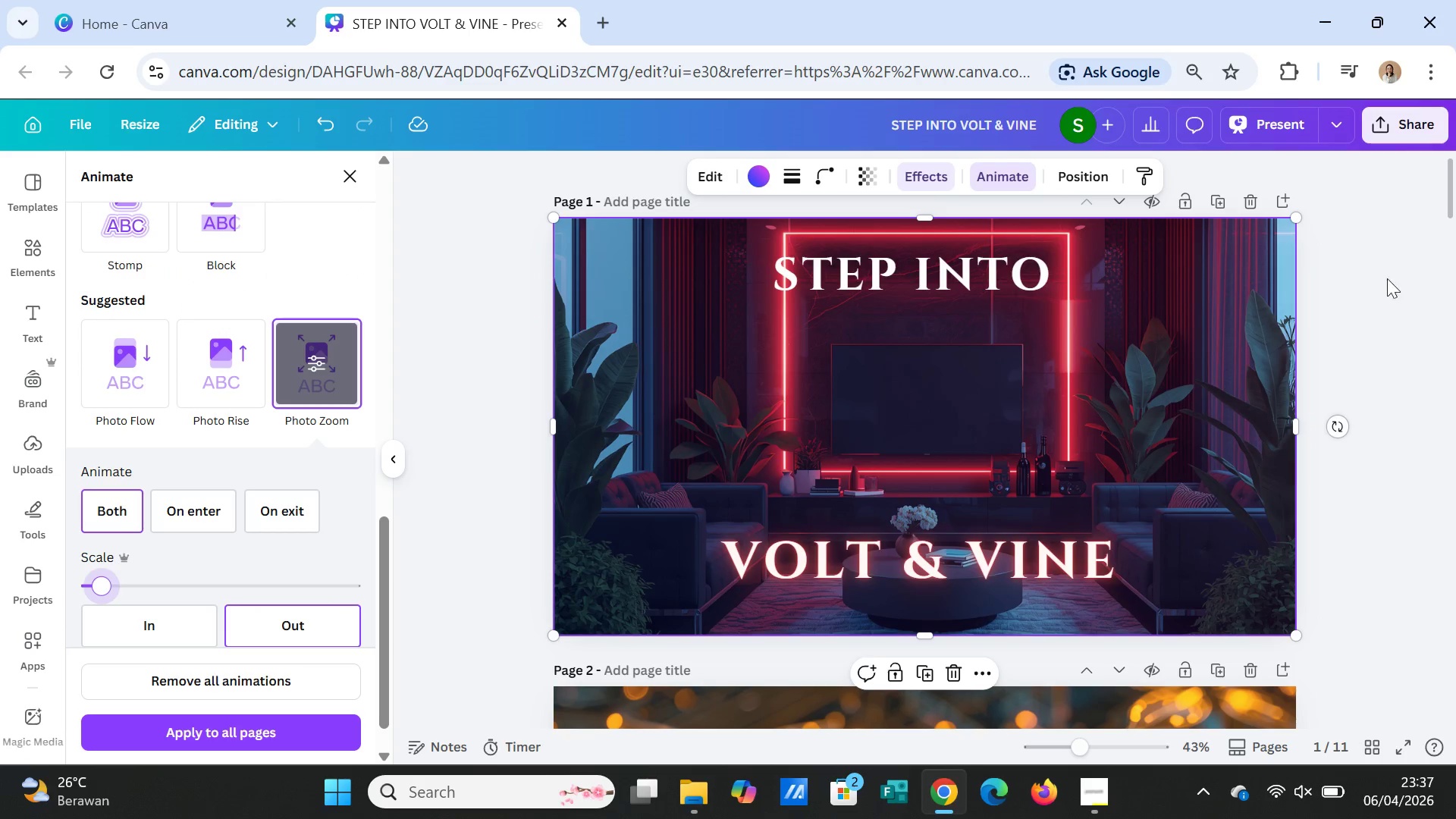 
left_click([1283, 127])
 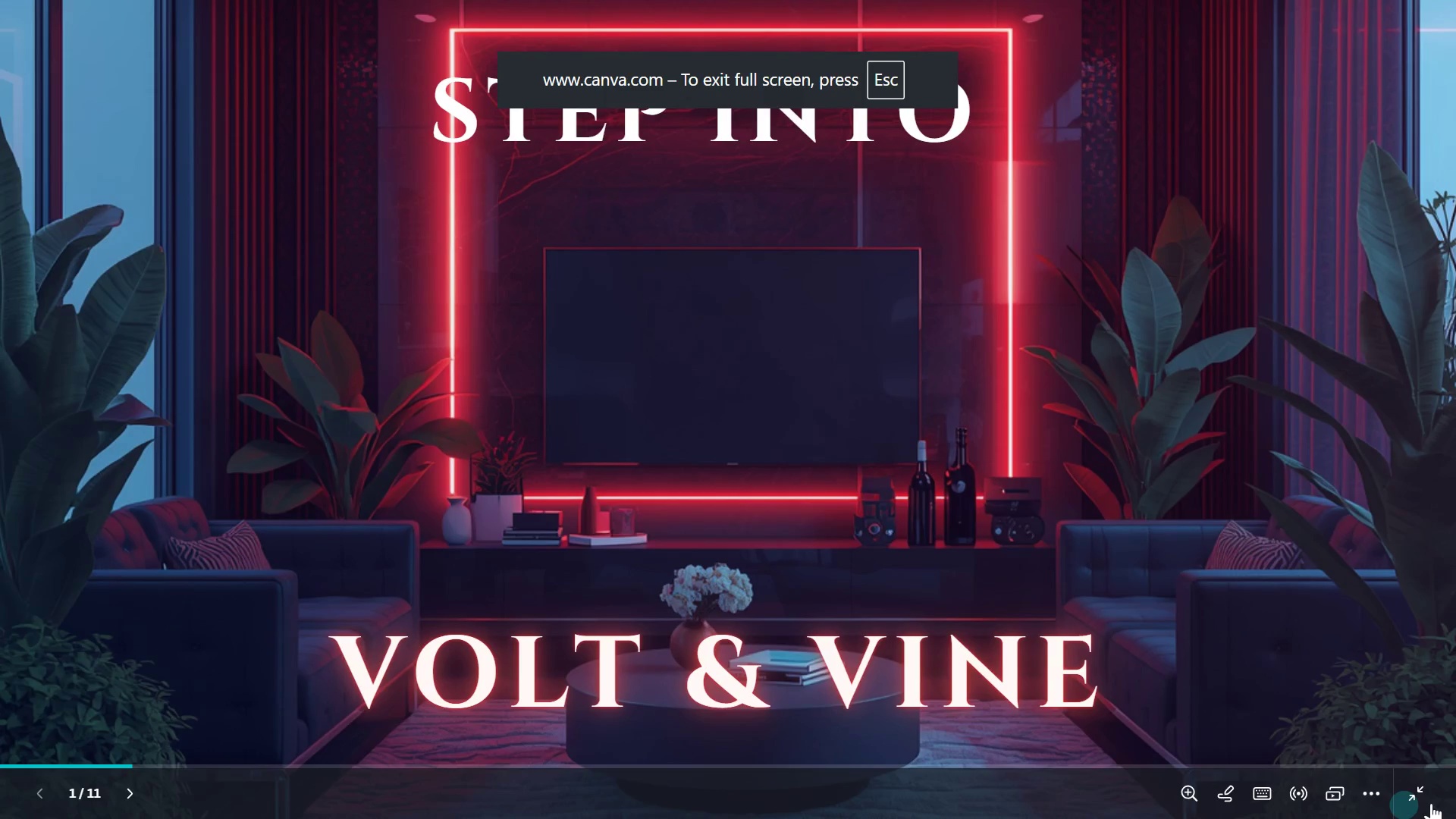 
left_click([1377, 794])
 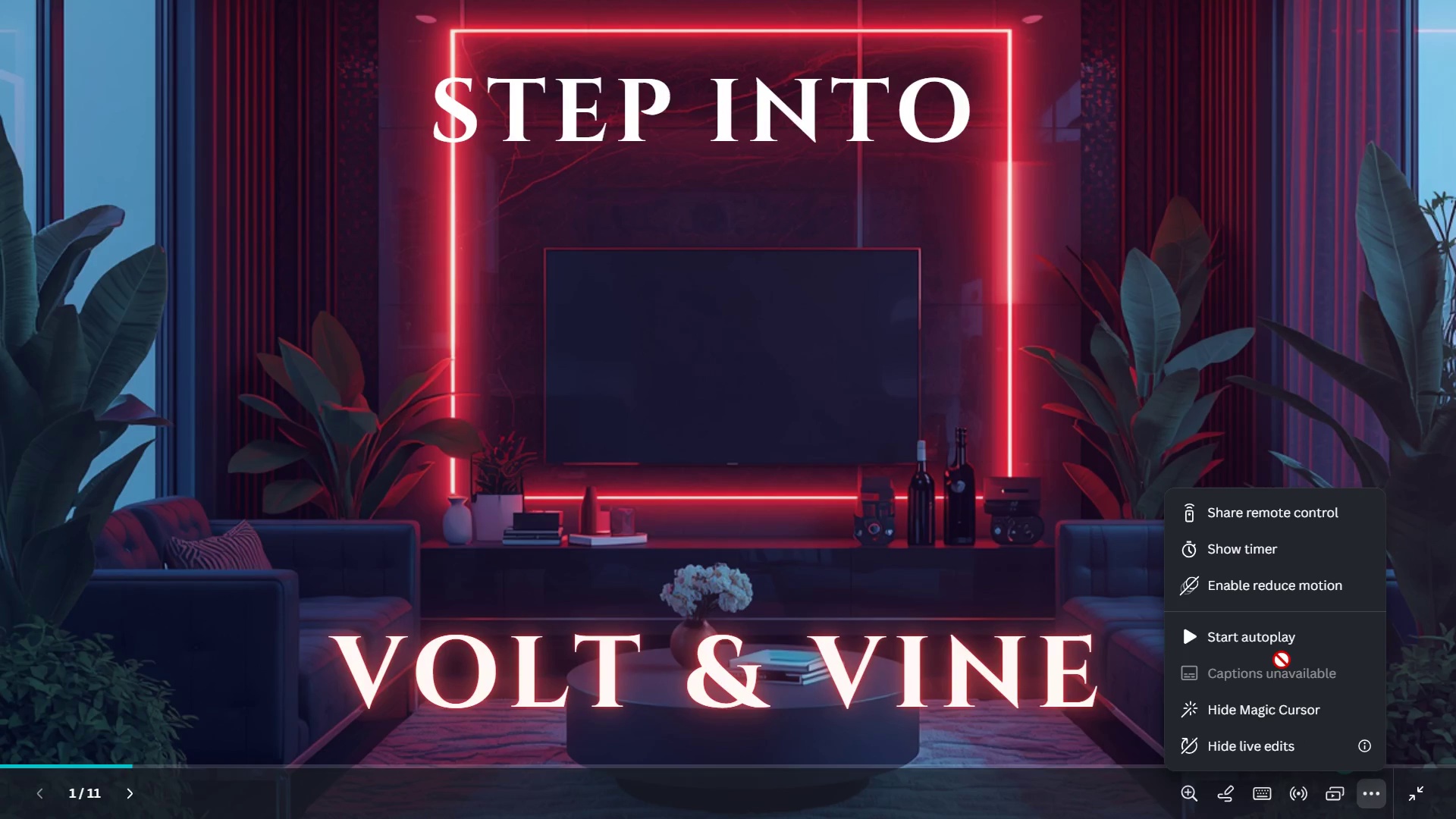 
left_click([1280, 647])
 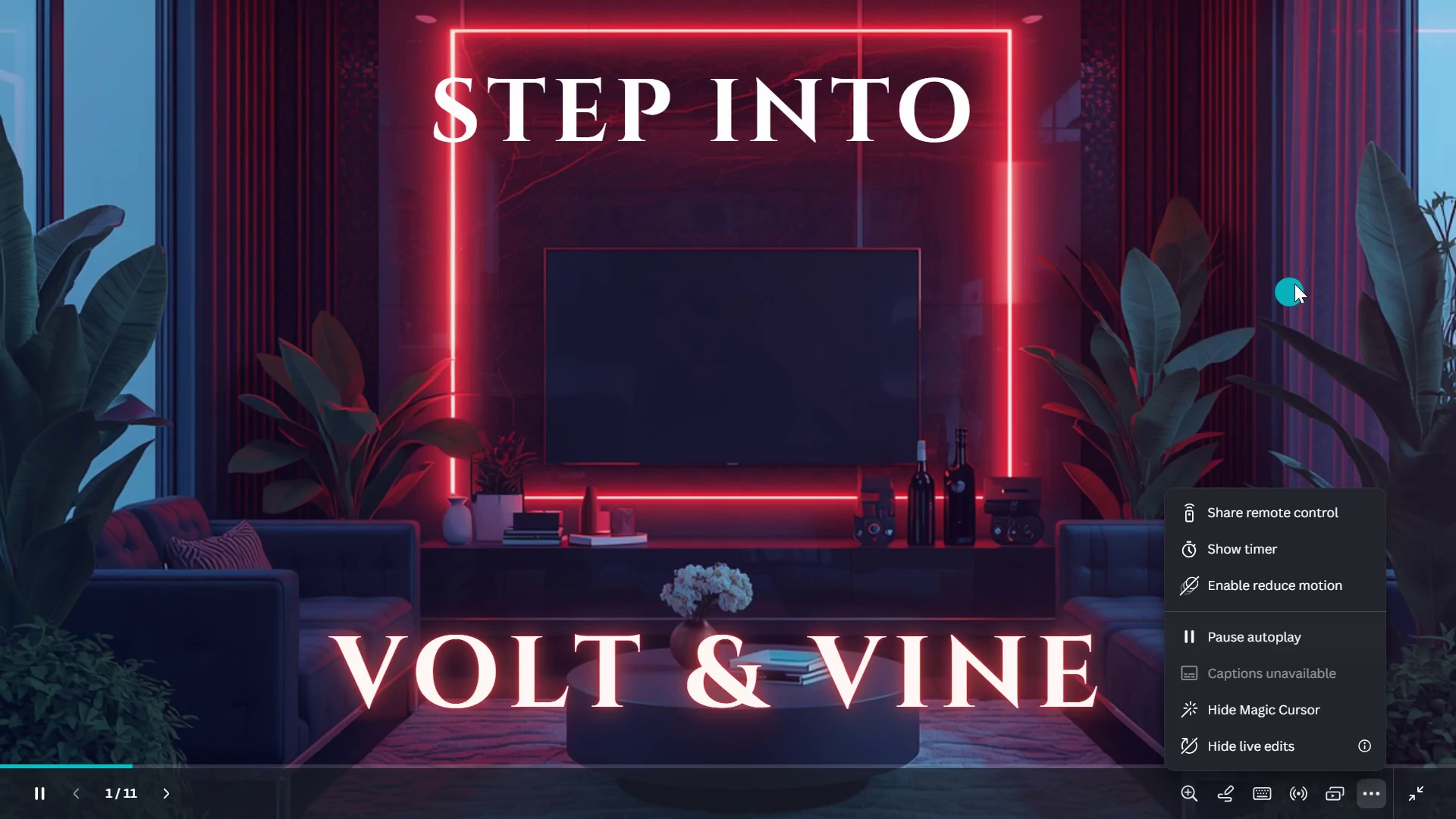 
left_click([1294, 284])
 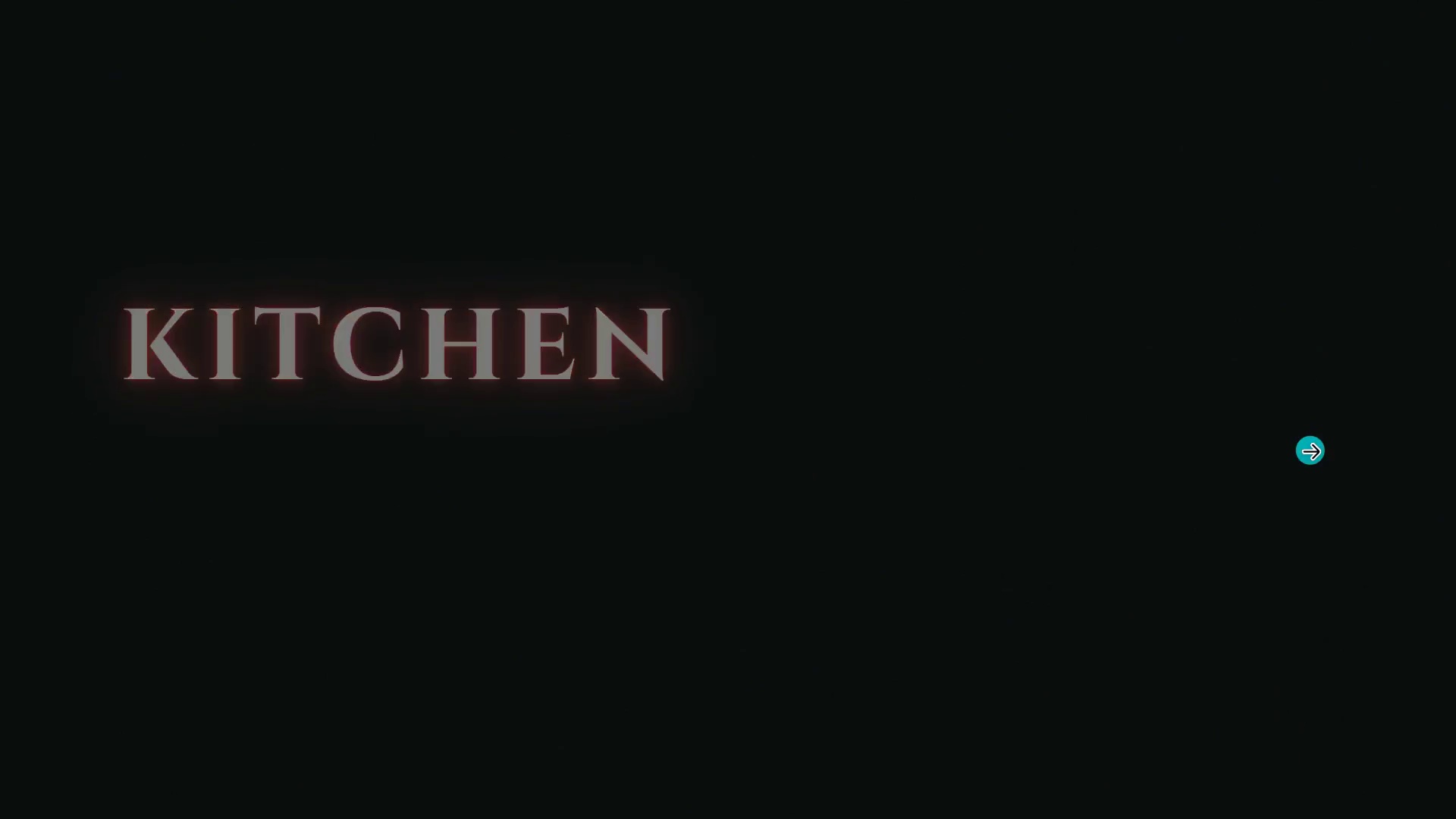 
wait(55.98)
 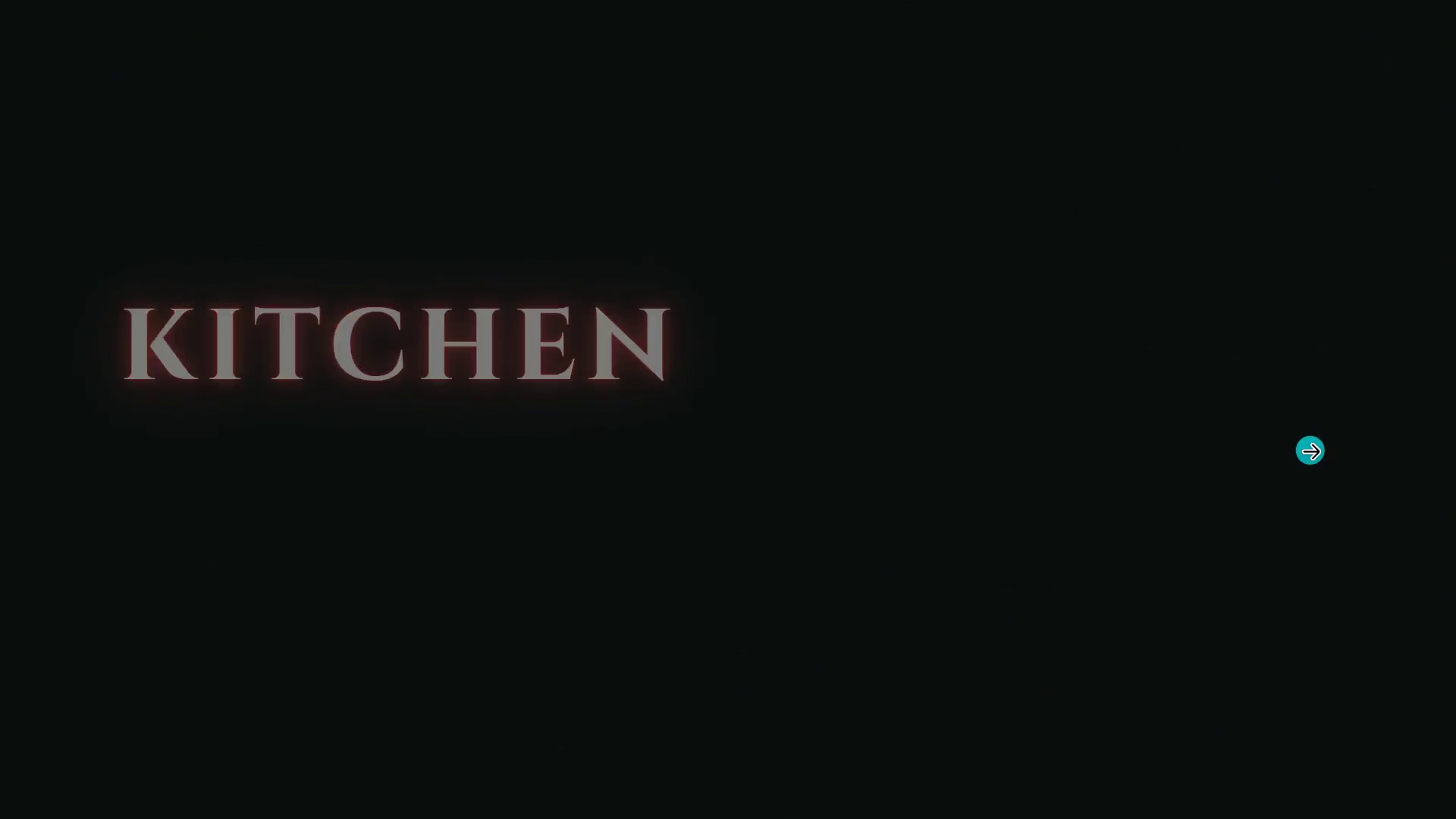 
left_click([1414, 793])
 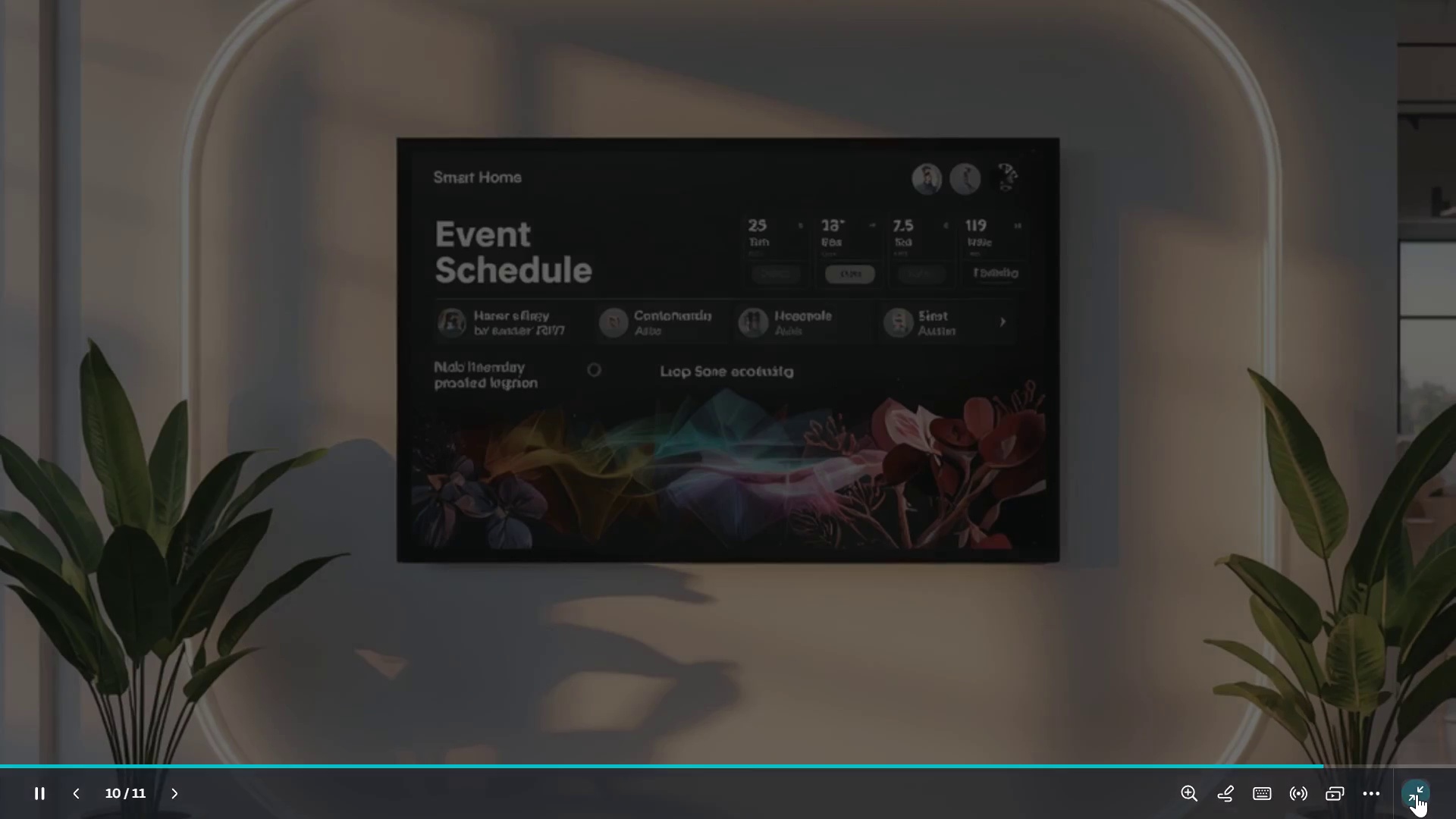 
left_click([1417, 794])
 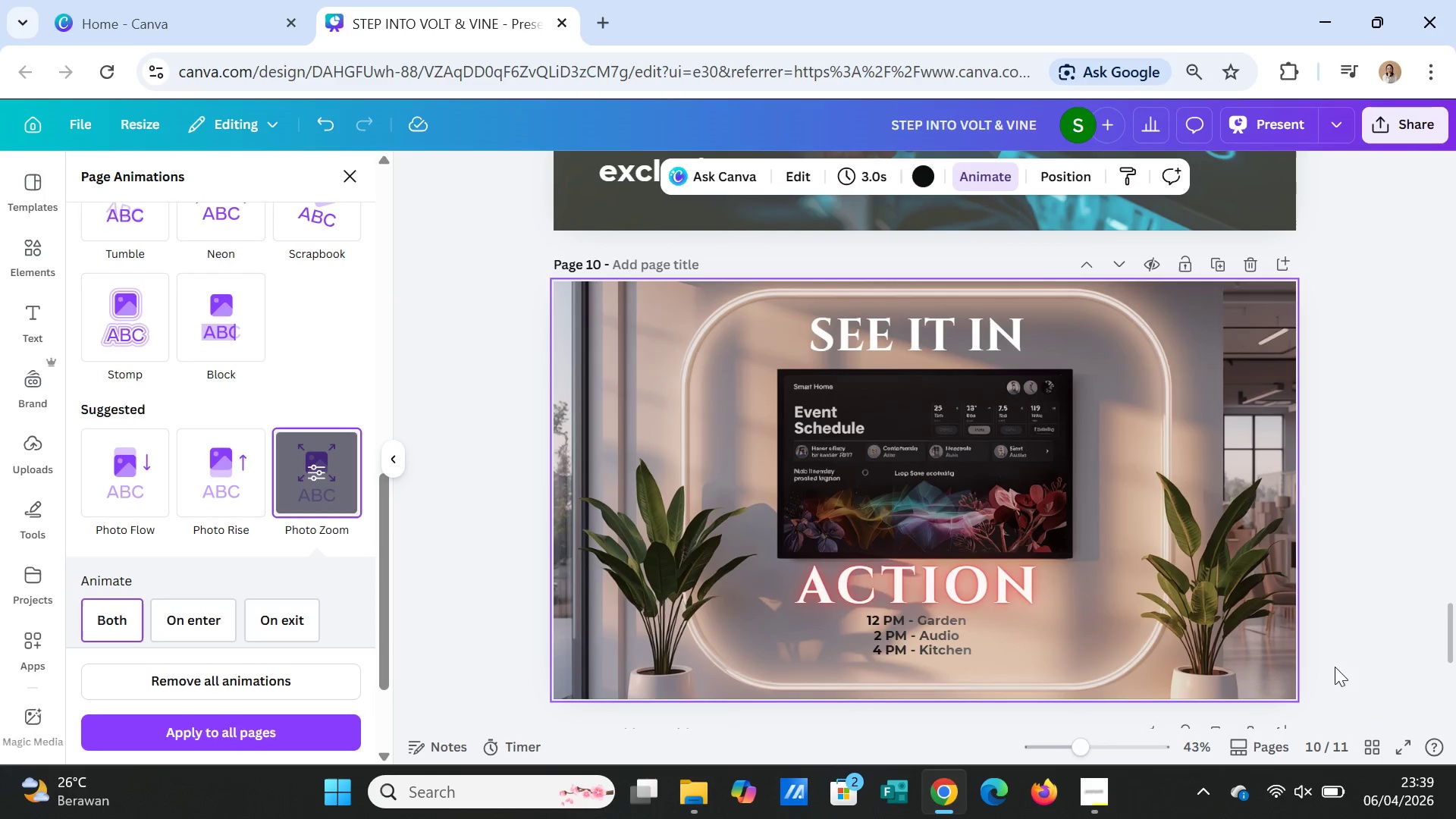 
scroll: coordinate [1346, 601], scroll_direction: up, amount: 8.0
 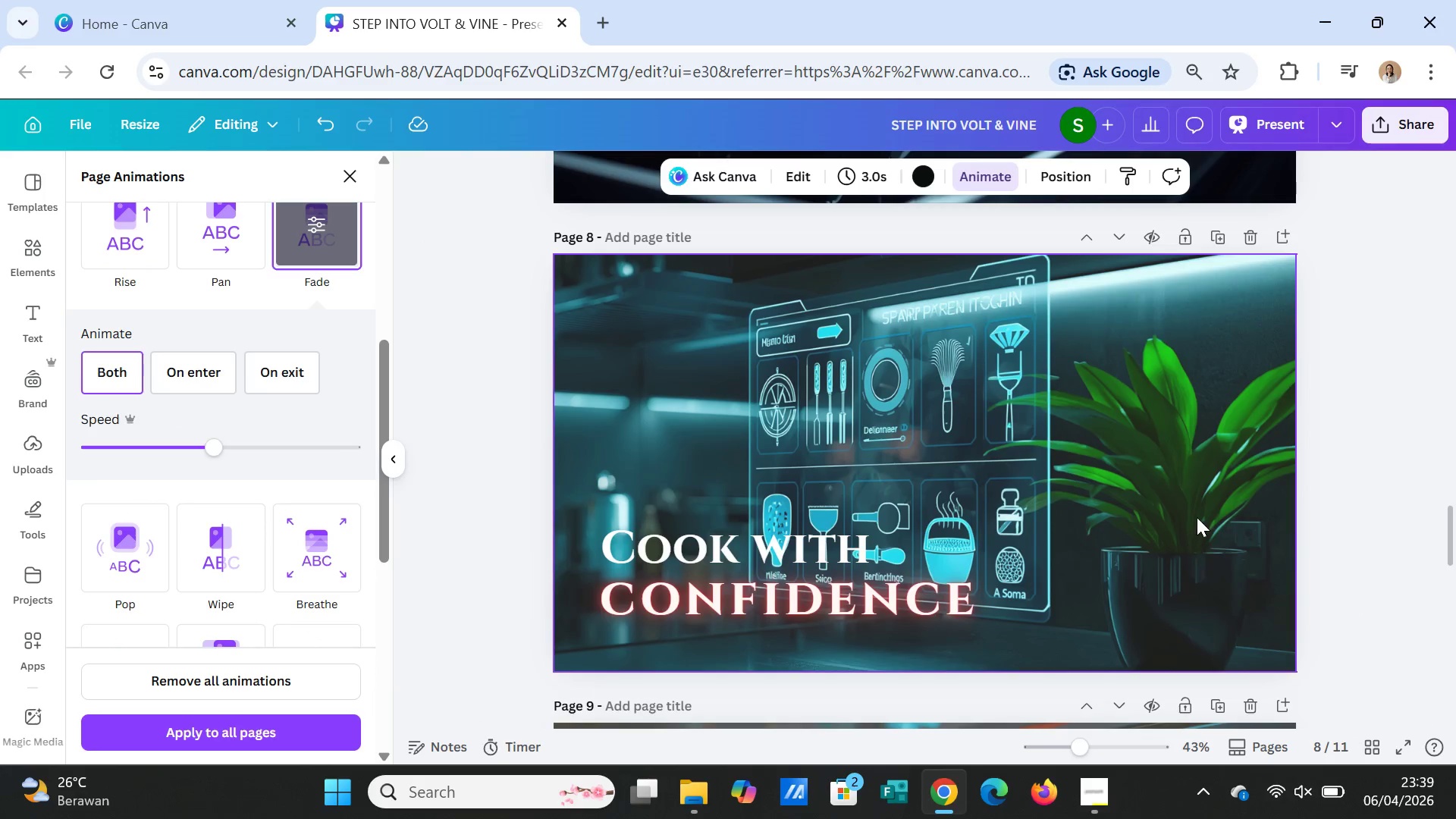 
left_click([1197, 517])
 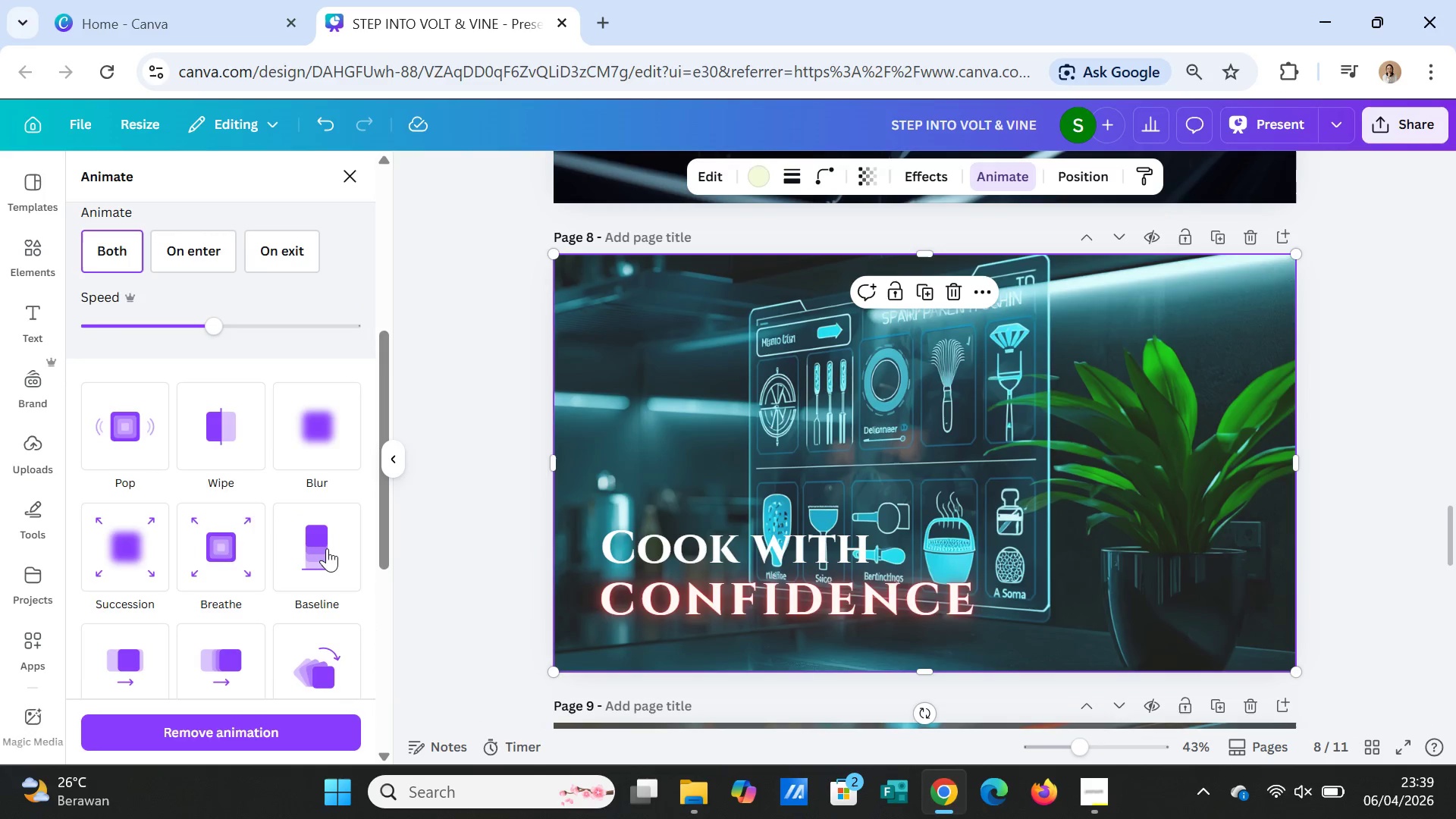 
scroll: coordinate [336, 533], scroll_direction: up, amount: 8.0
 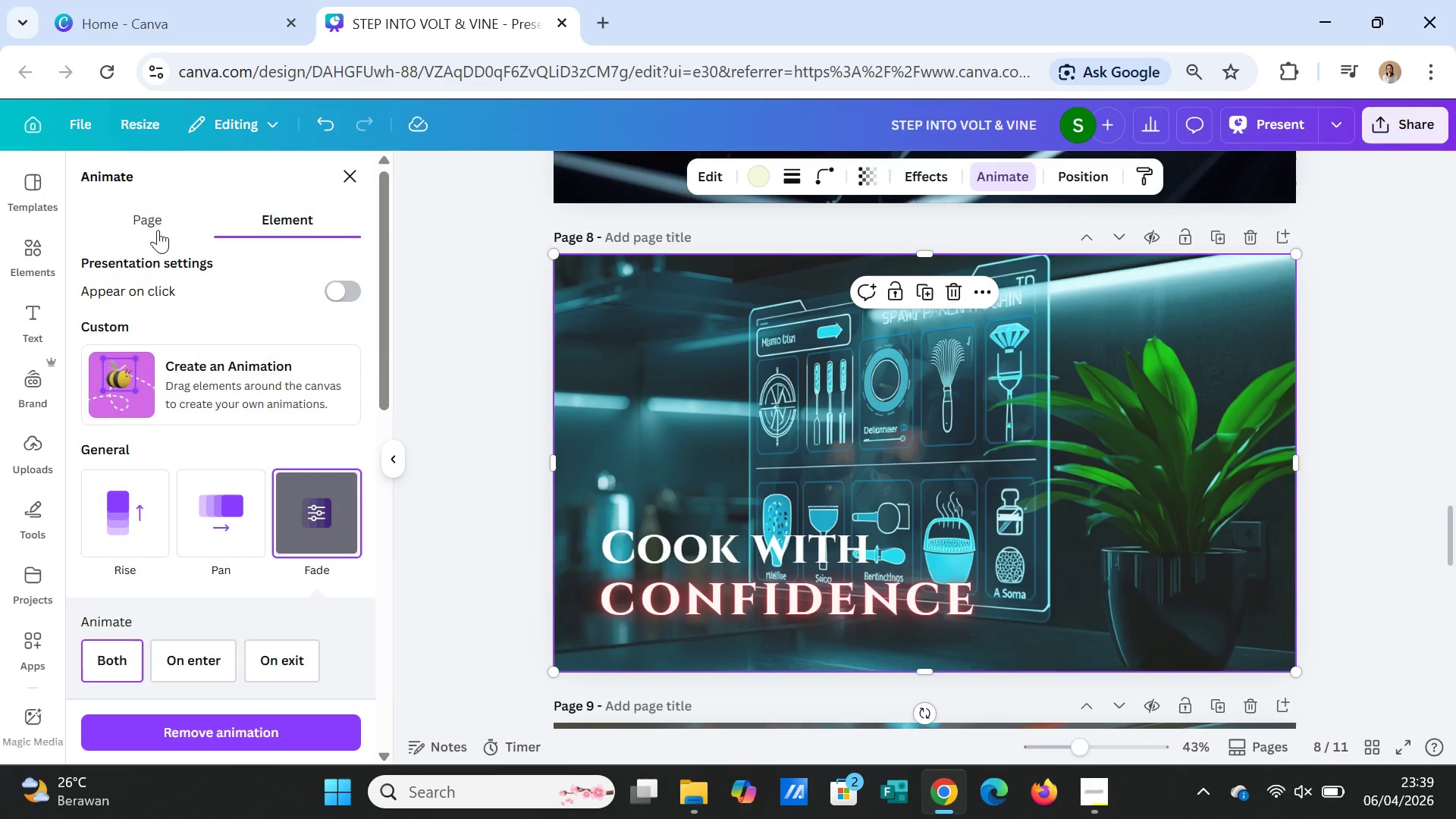 
left_click([153, 218])
 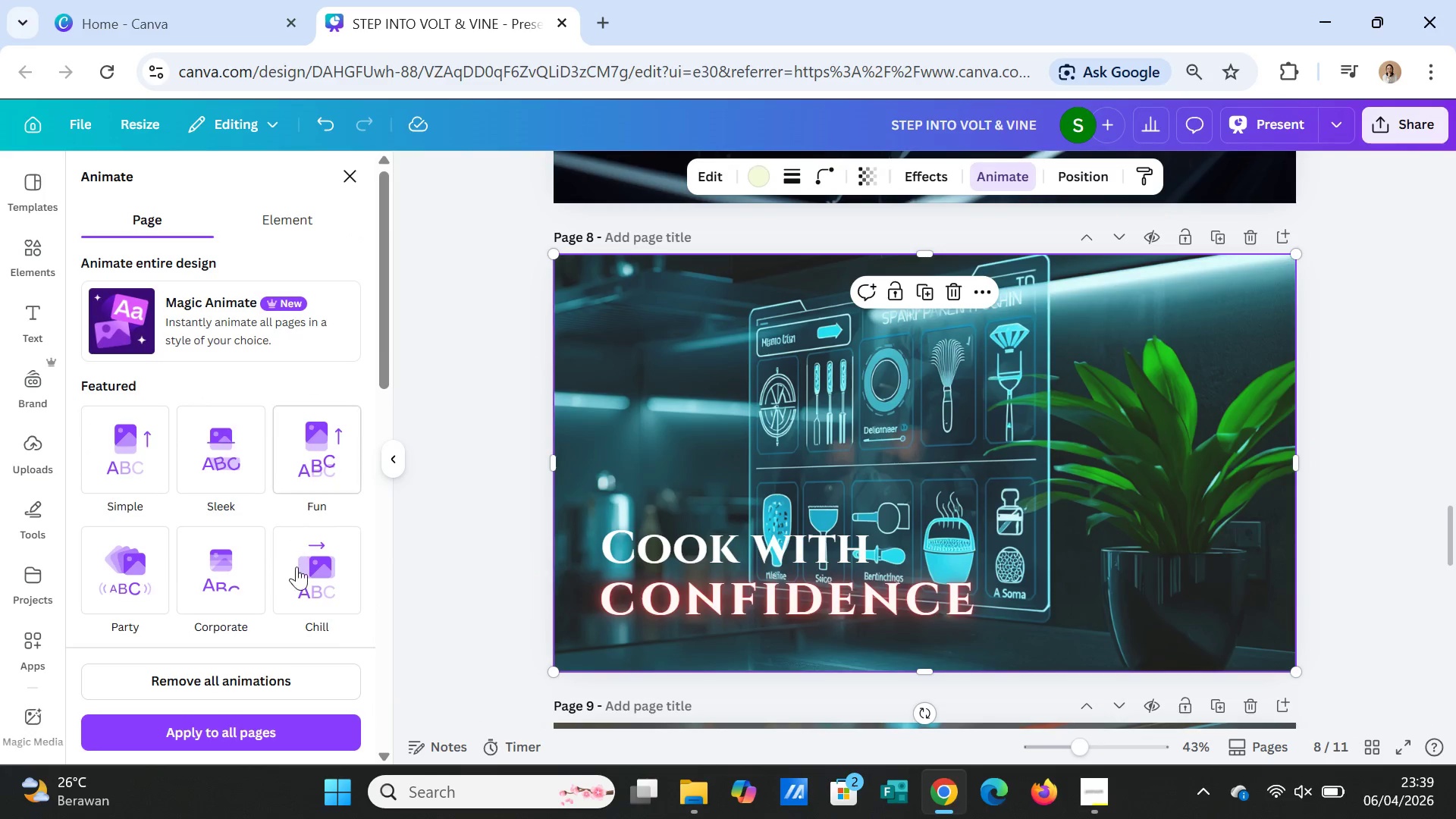 
scroll: coordinate [242, 613], scroll_direction: down, amount: 11.0
 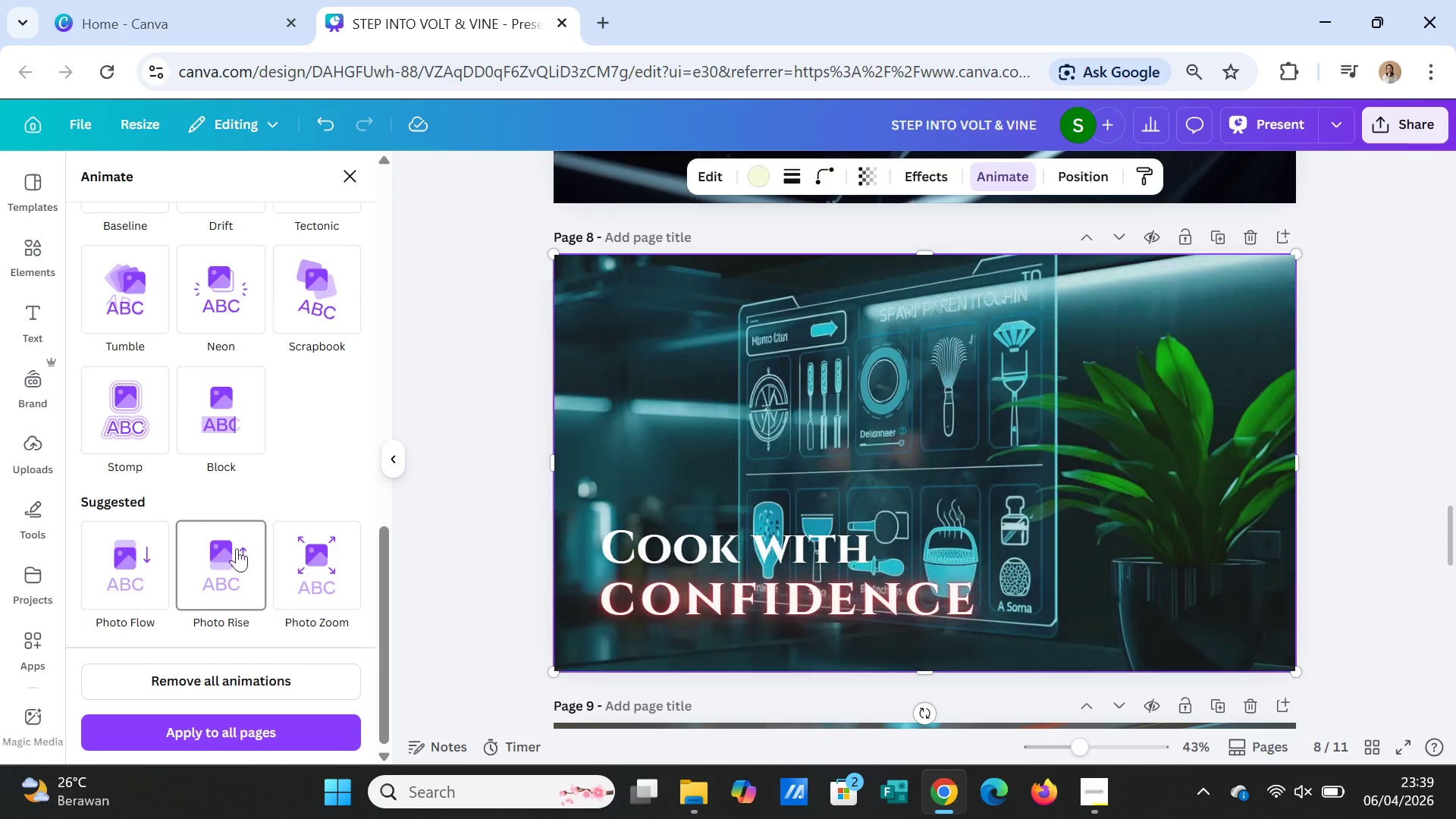 
scroll: coordinate [237, 521], scroll_direction: up, amount: 3.0
 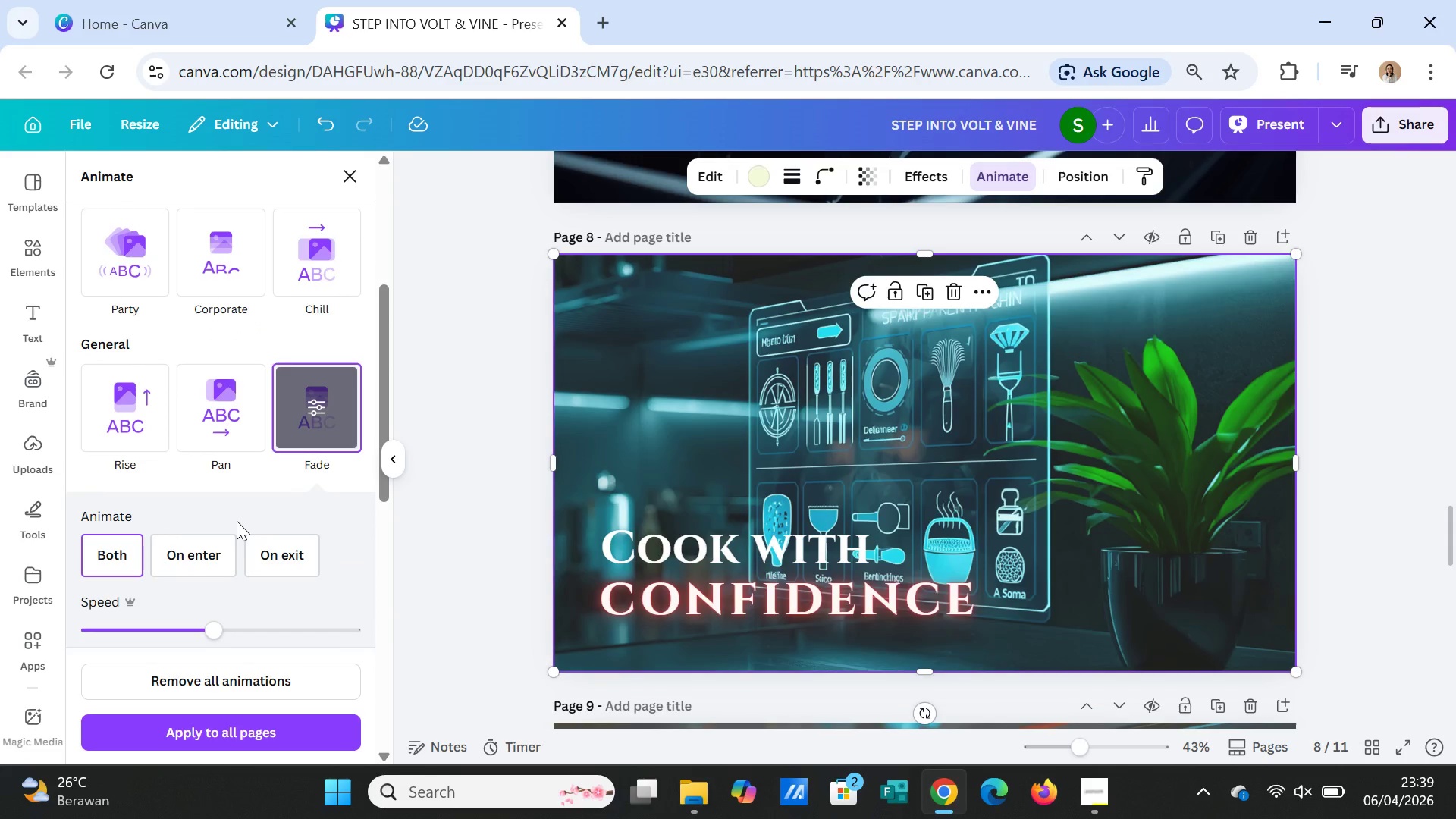 
left_click([231, 416])
 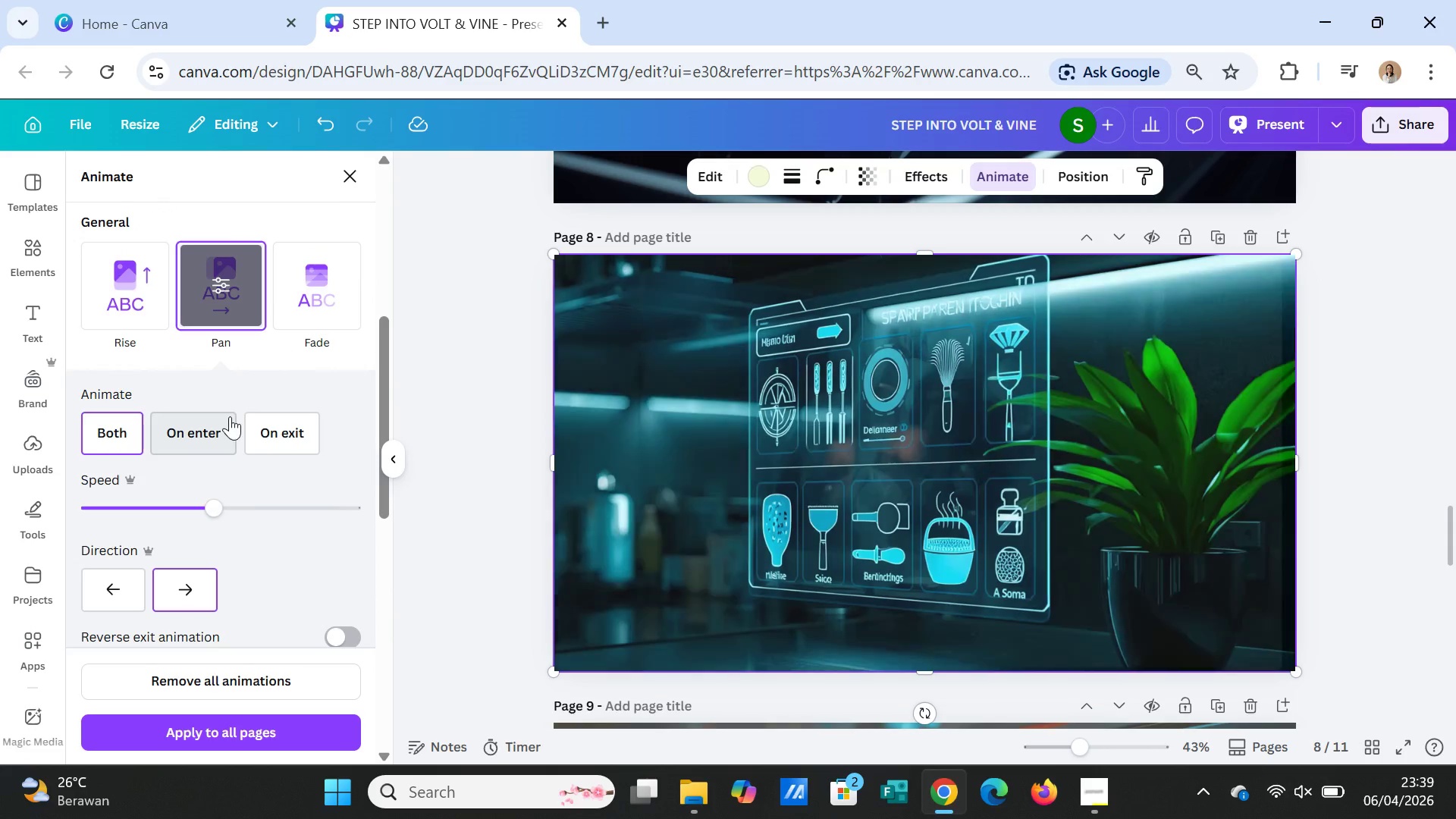 
scroll: coordinate [248, 546], scroll_direction: down, amount: 7.0
 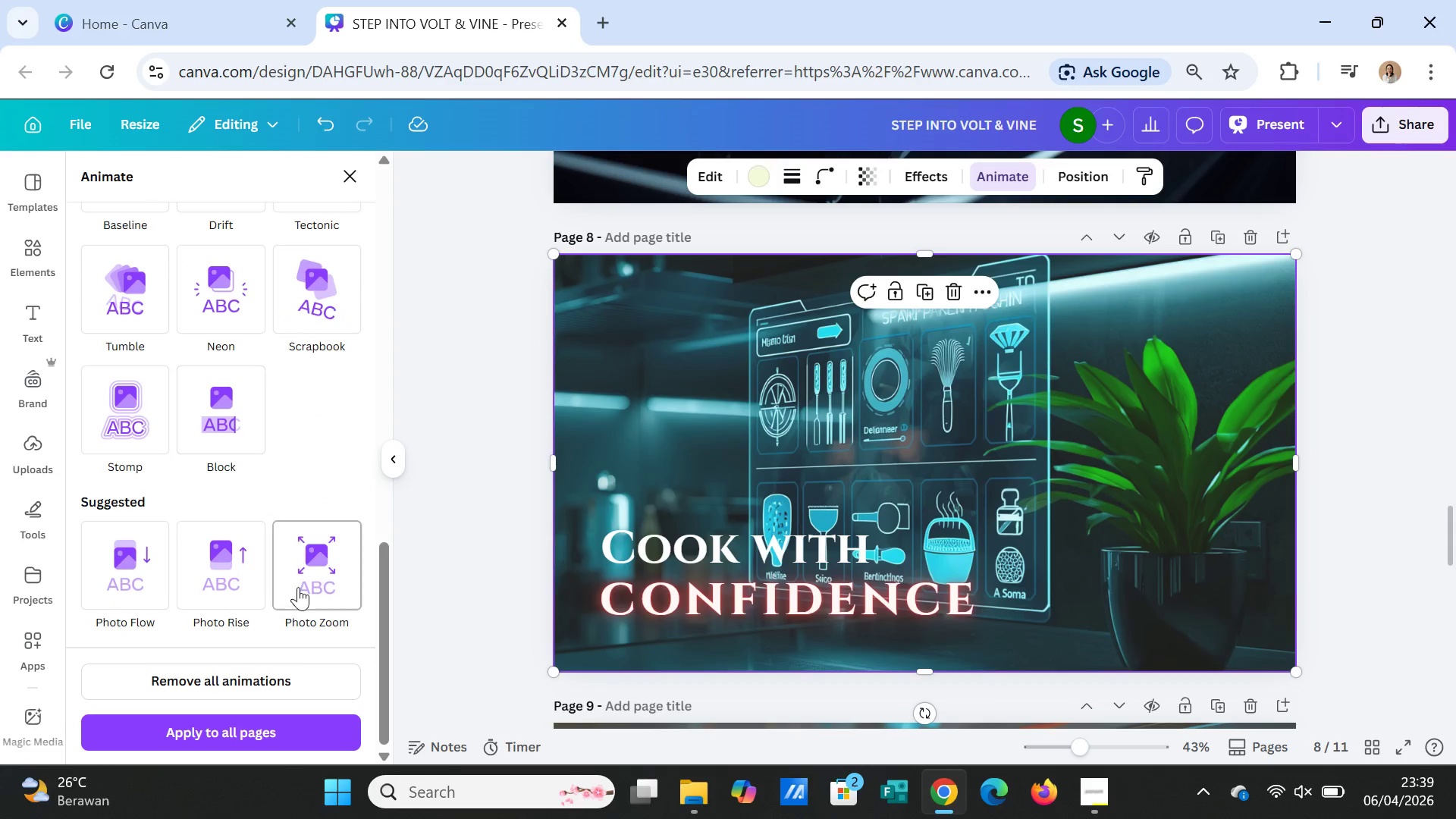 
left_click([298, 586])
 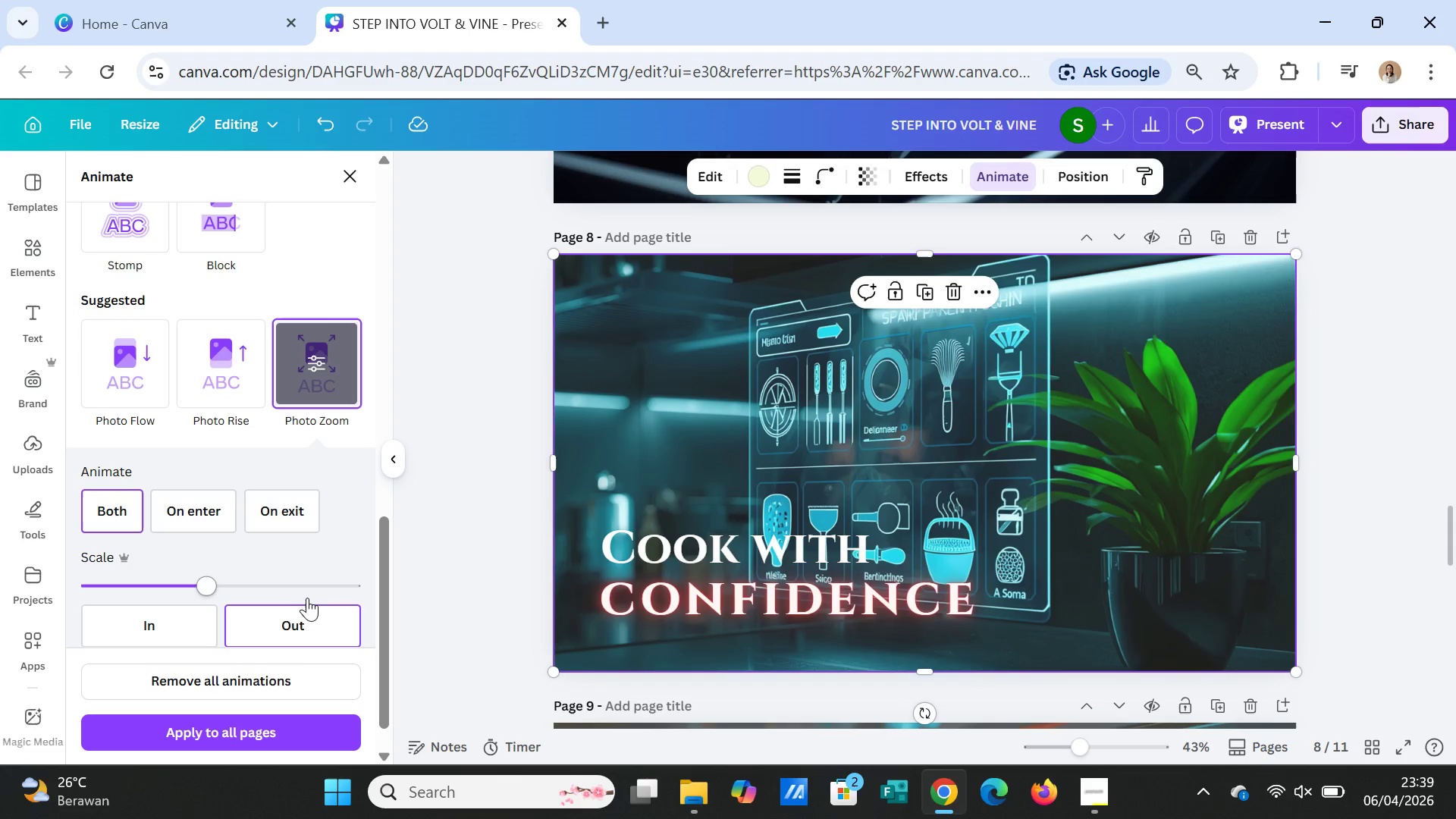 
scroll: coordinate [1455, 516], scroll_direction: down, amount: 4.0
 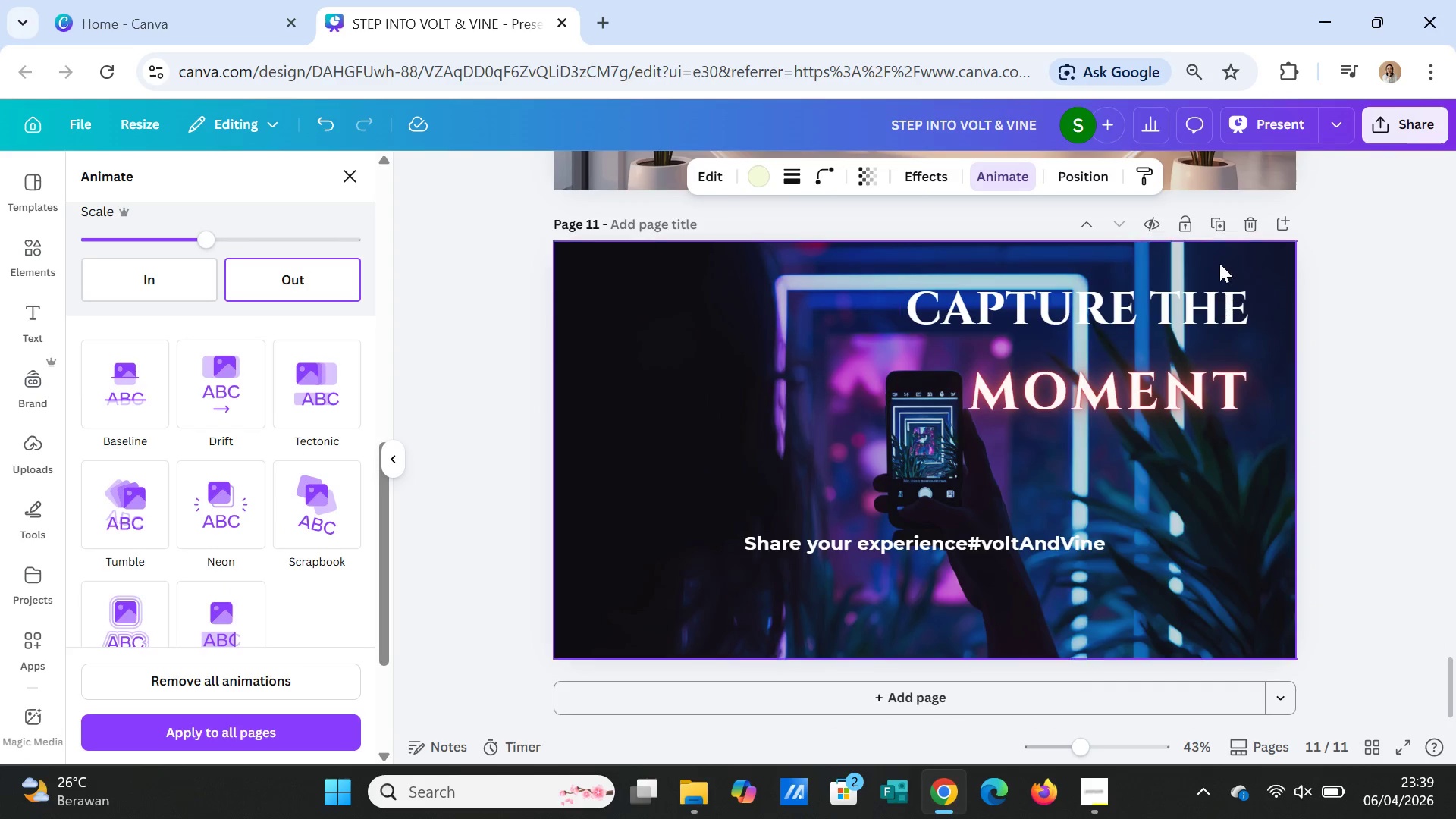 
left_click([1220, 225])
 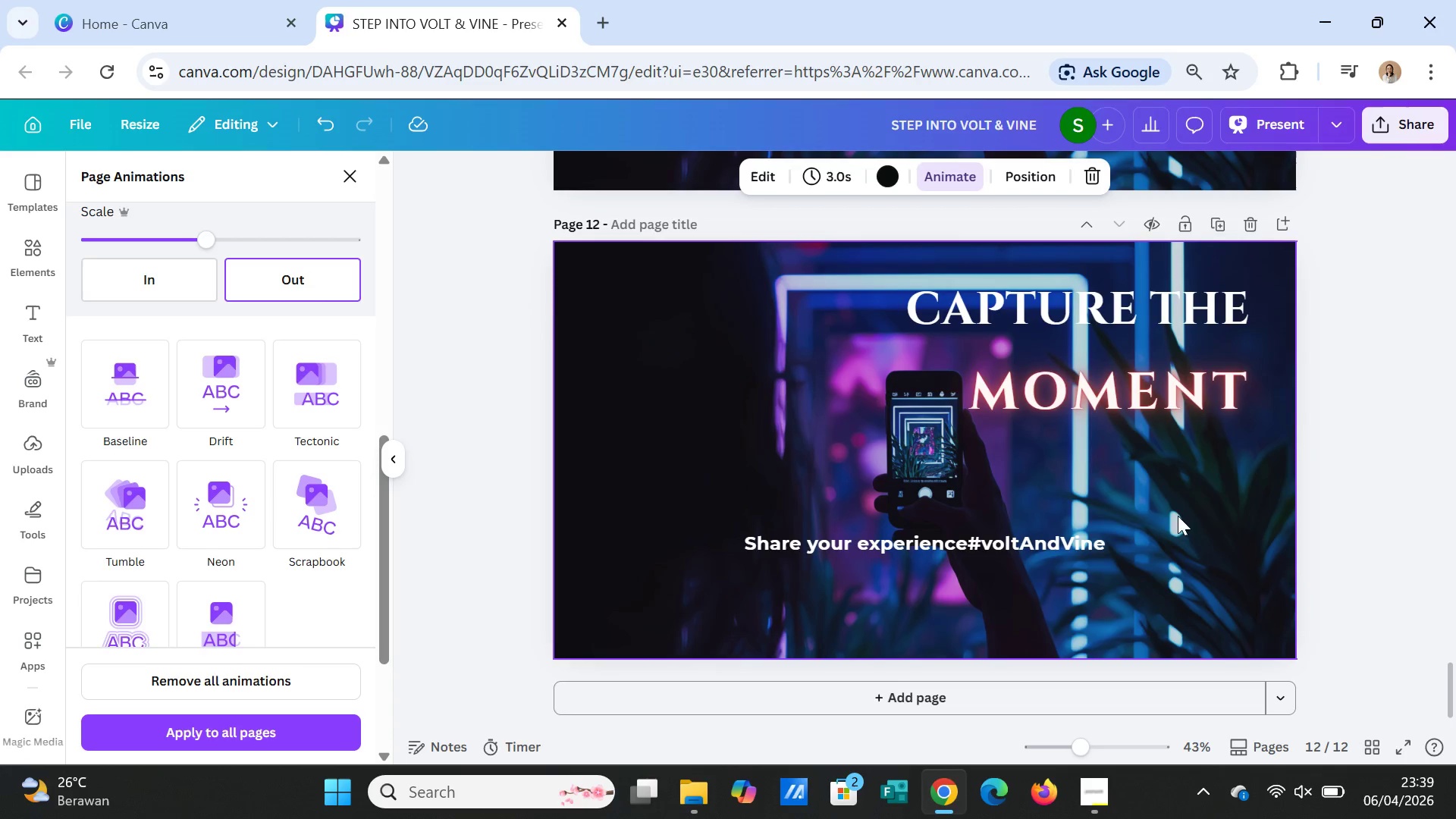 
left_click([1213, 510])
 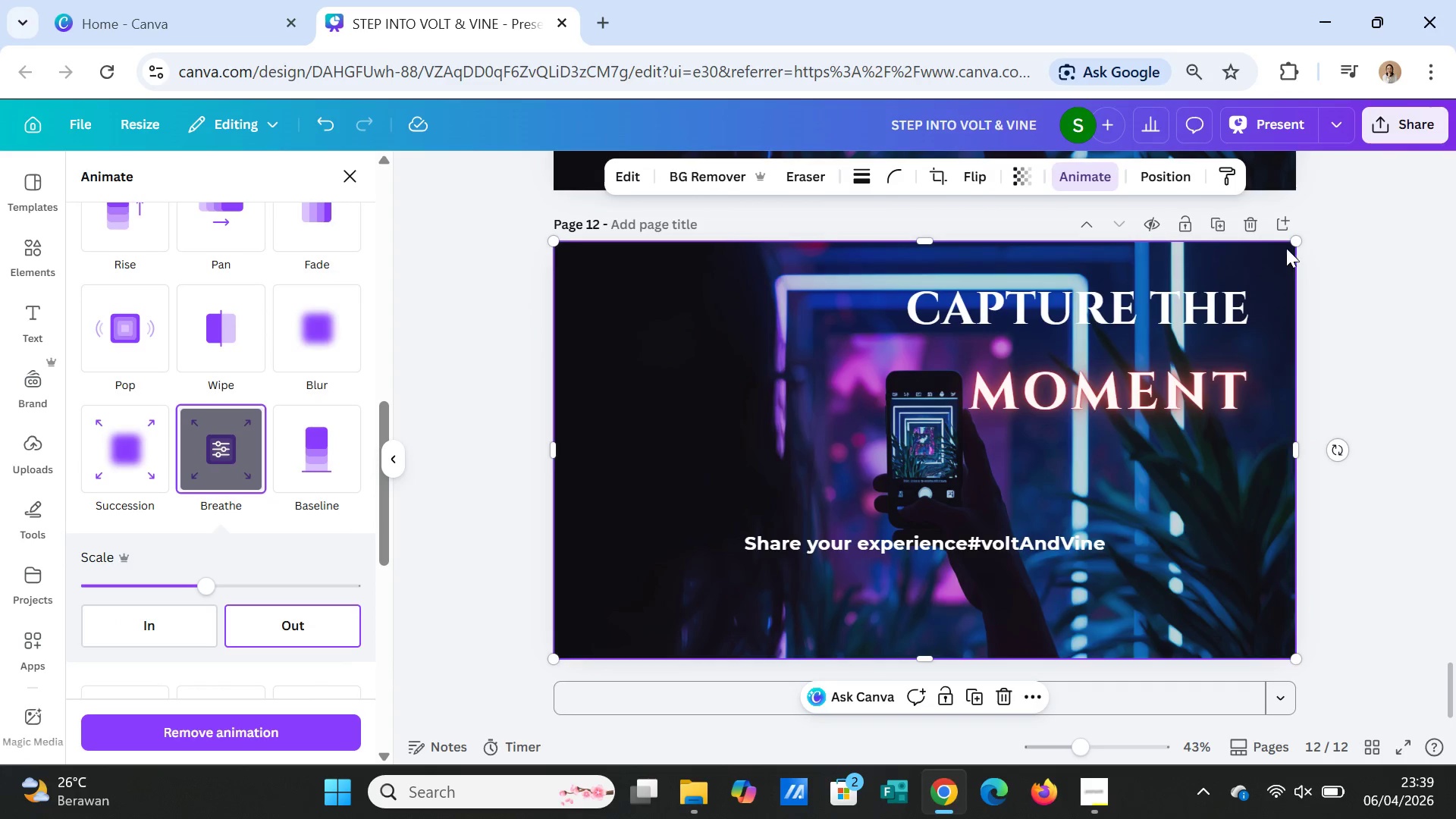 
left_click_drag(start_coordinate=[1291, 245], to_coordinate=[1096, 341])
 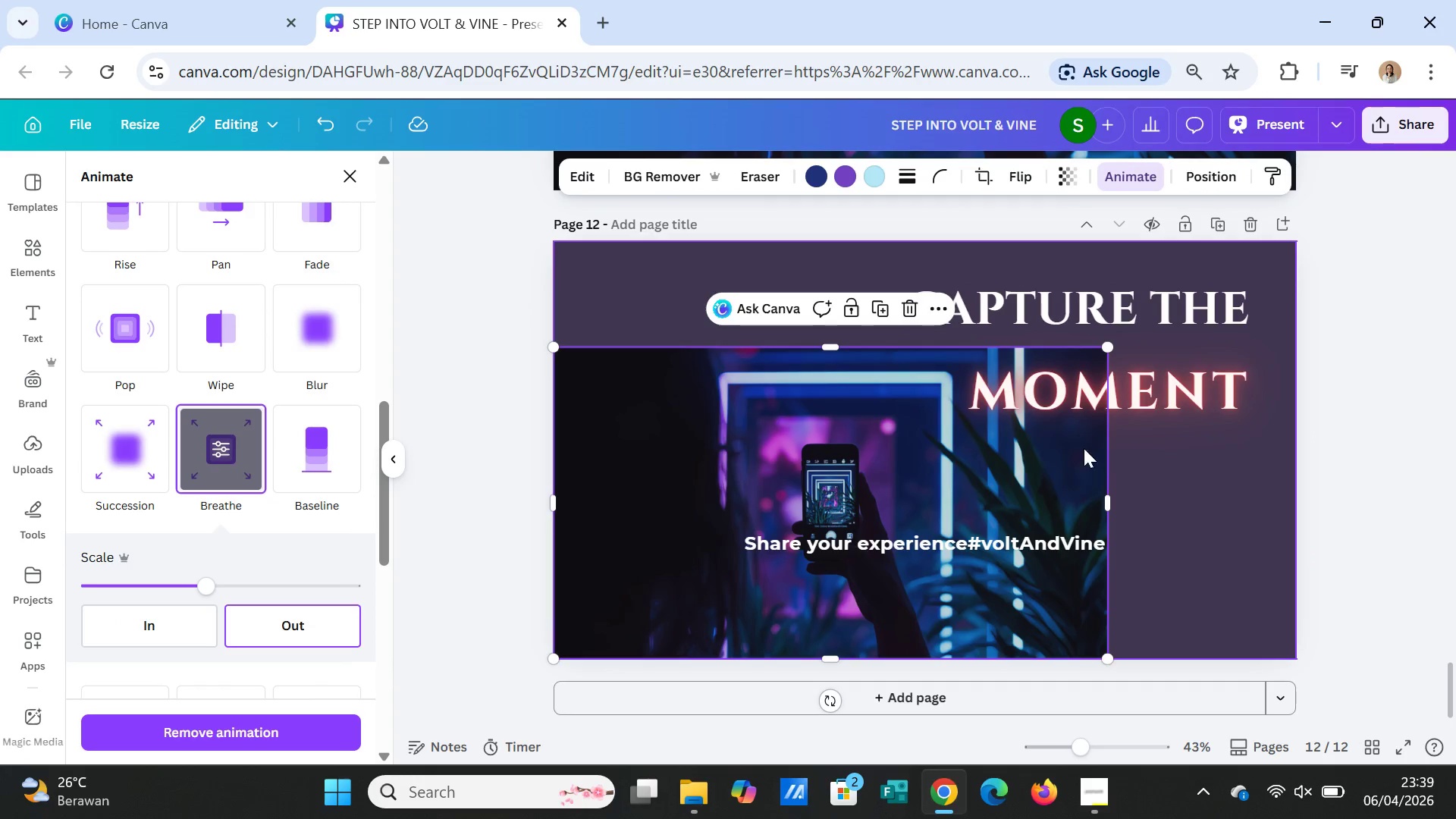 
scroll: coordinate [1276, 456], scroll_direction: up, amount: 3.0
 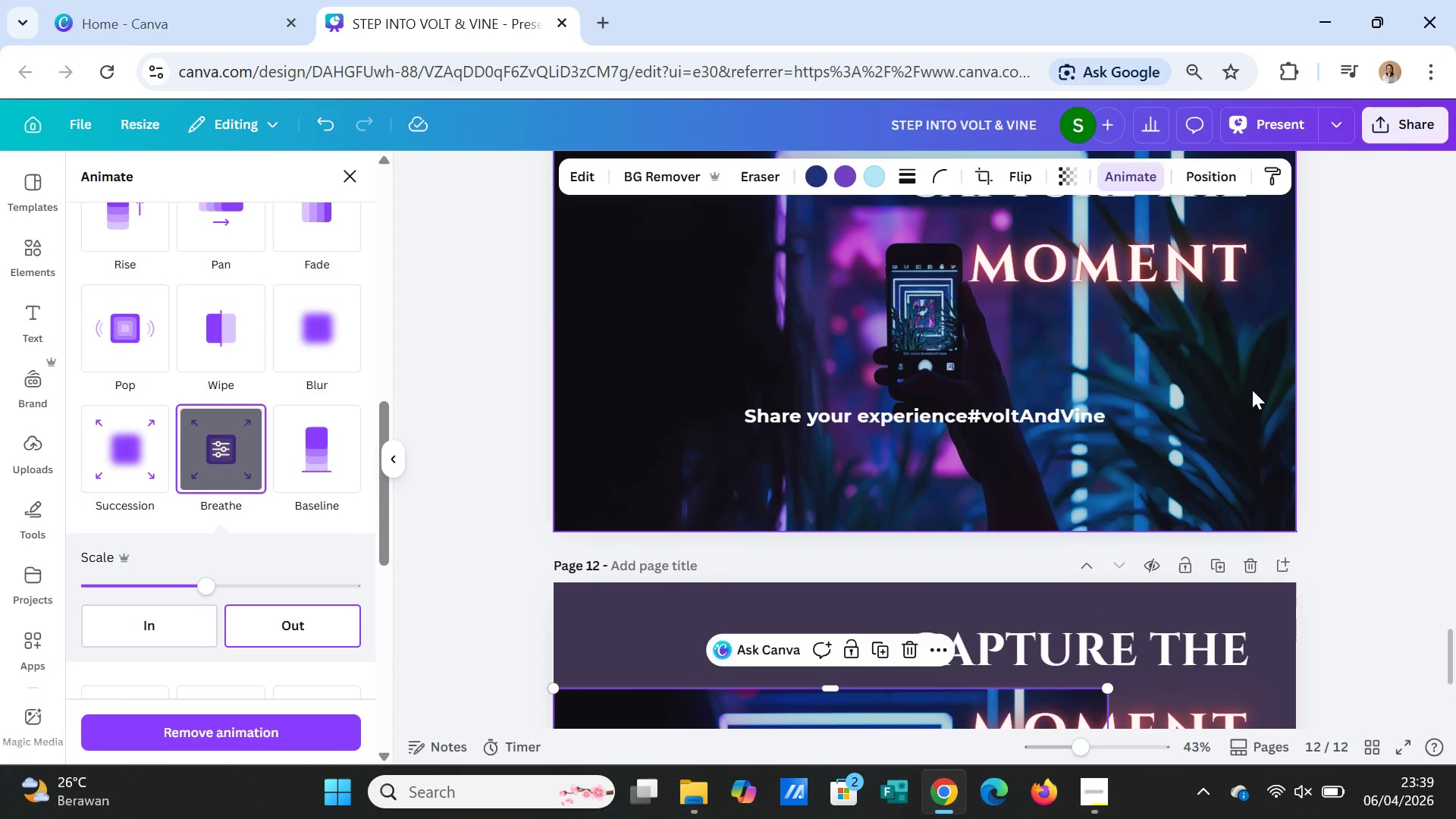 
left_click([1252, 390])
 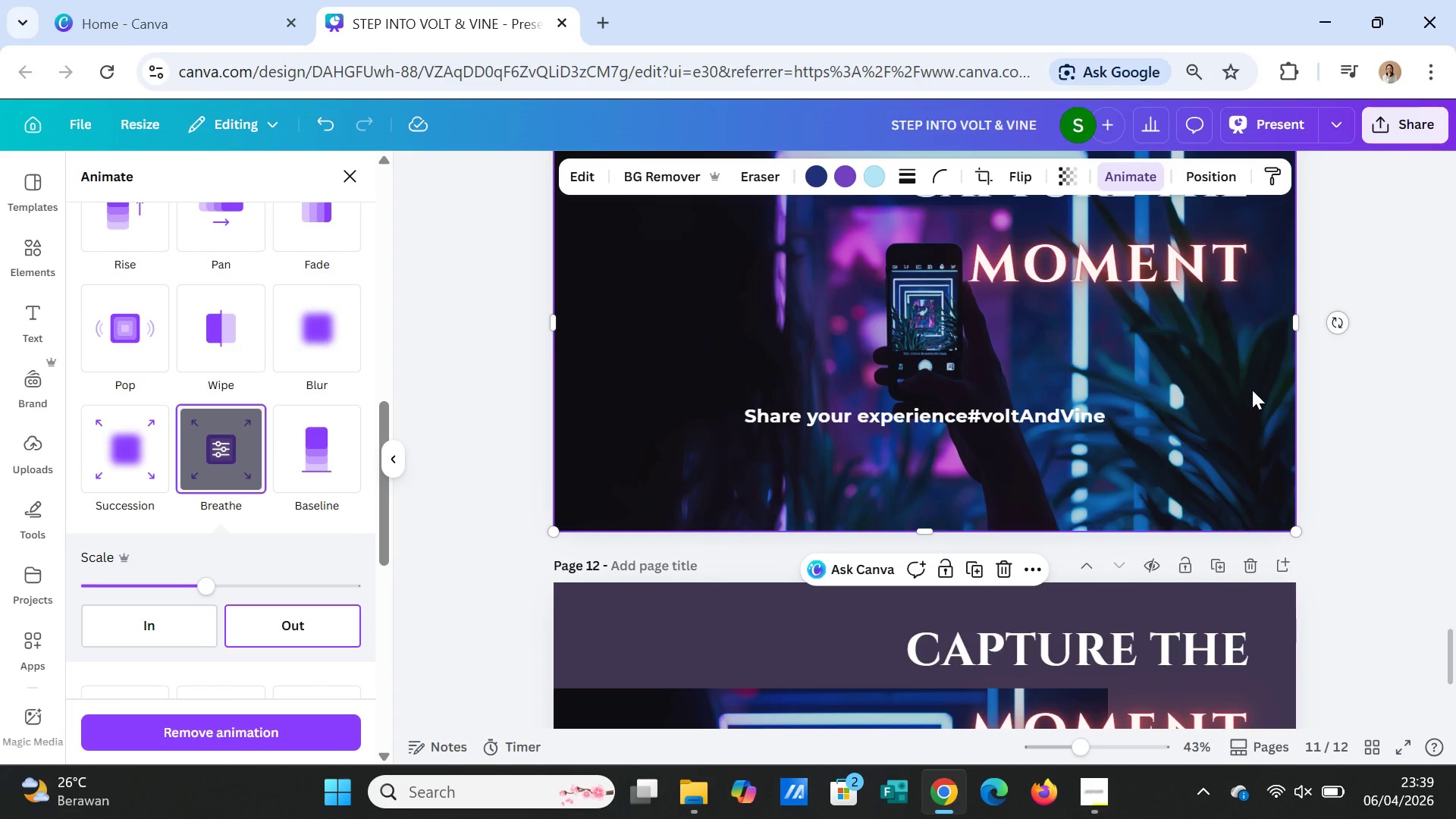 
right_click([1252, 390])
 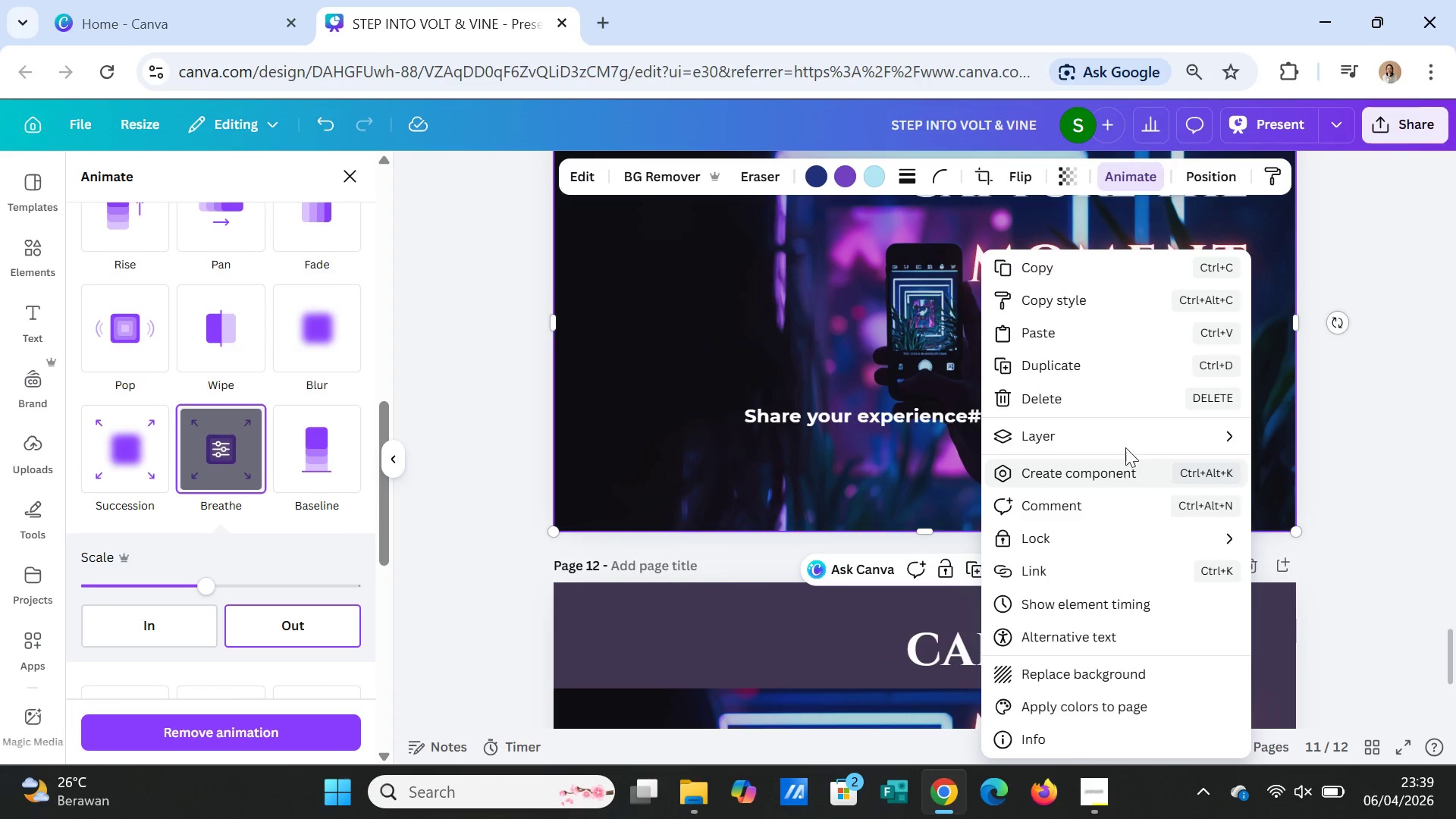 
left_click([1122, 428])
 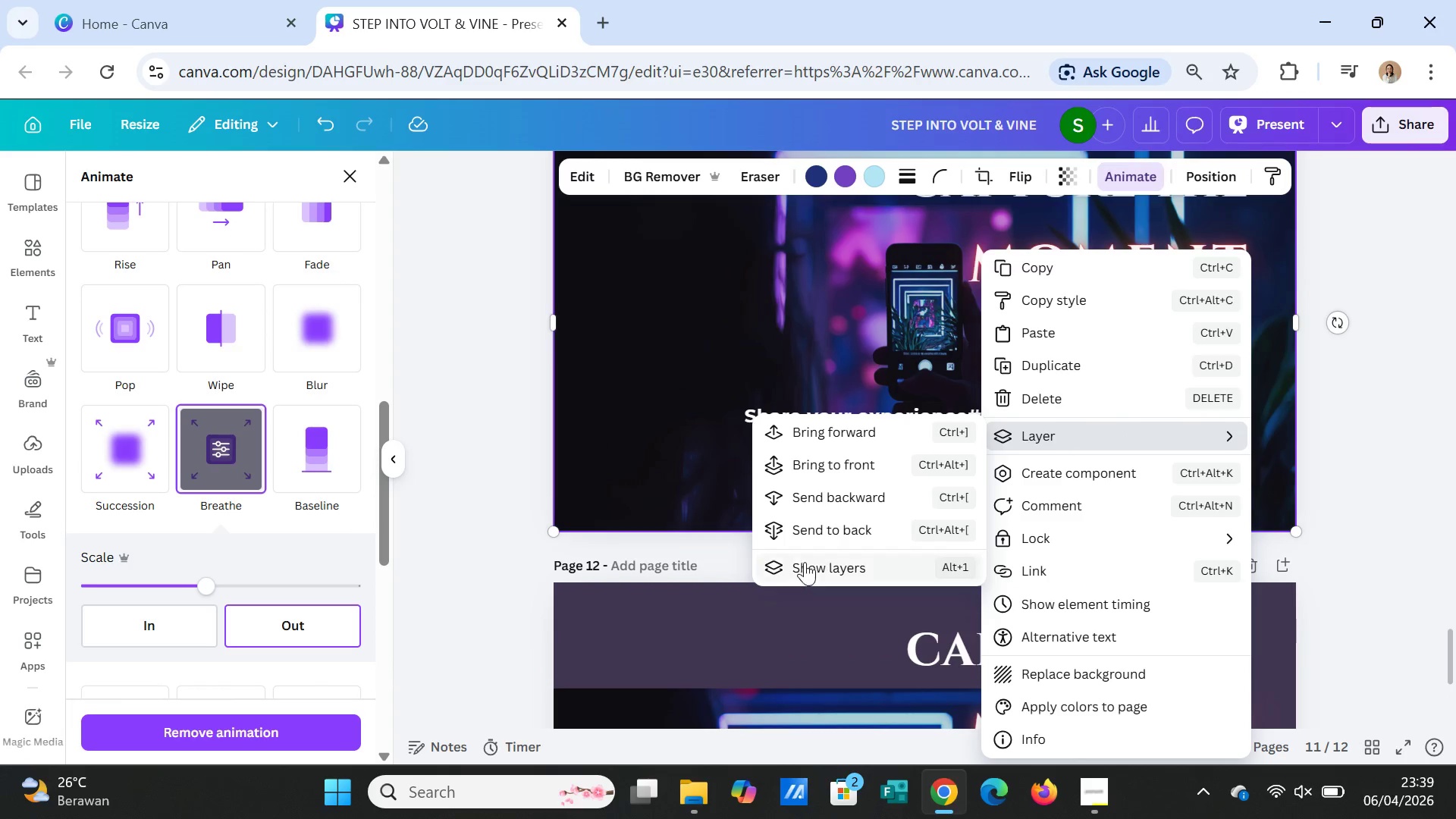 
left_click([805, 563])
 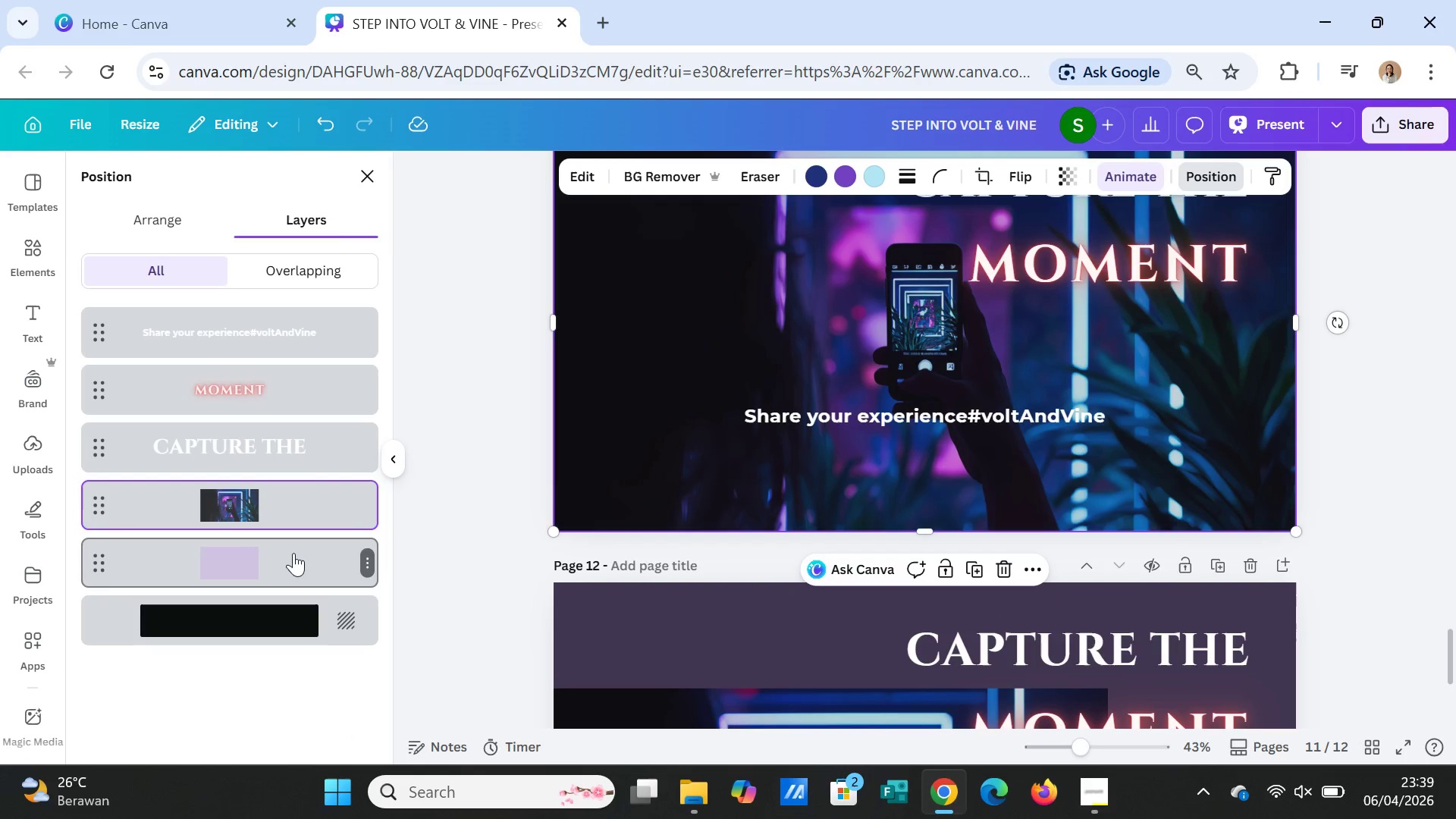 
left_click_drag(start_coordinate=[281, 558], to_coordinate=[284, 500])
 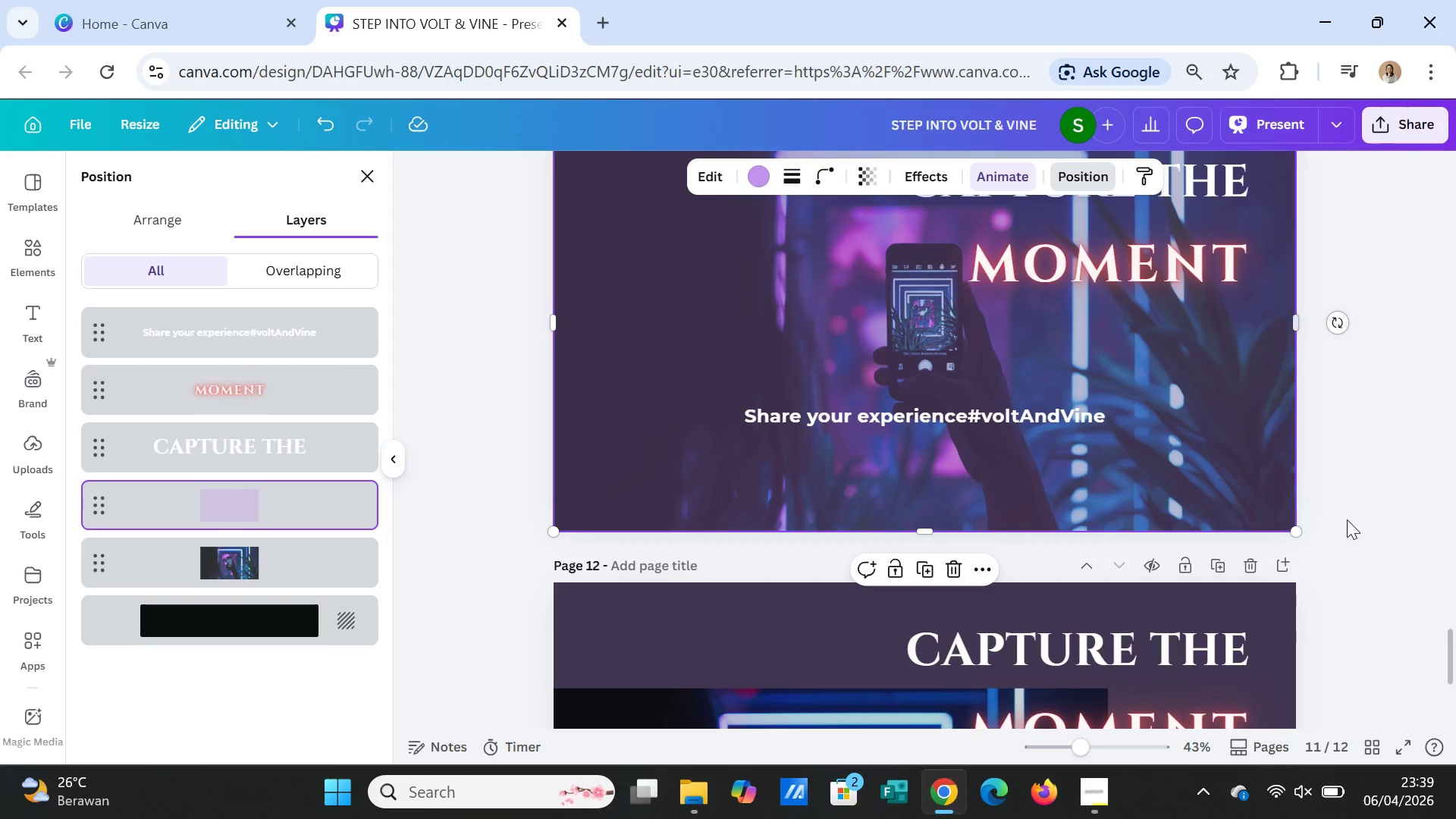 
left_click([1352, 522])
 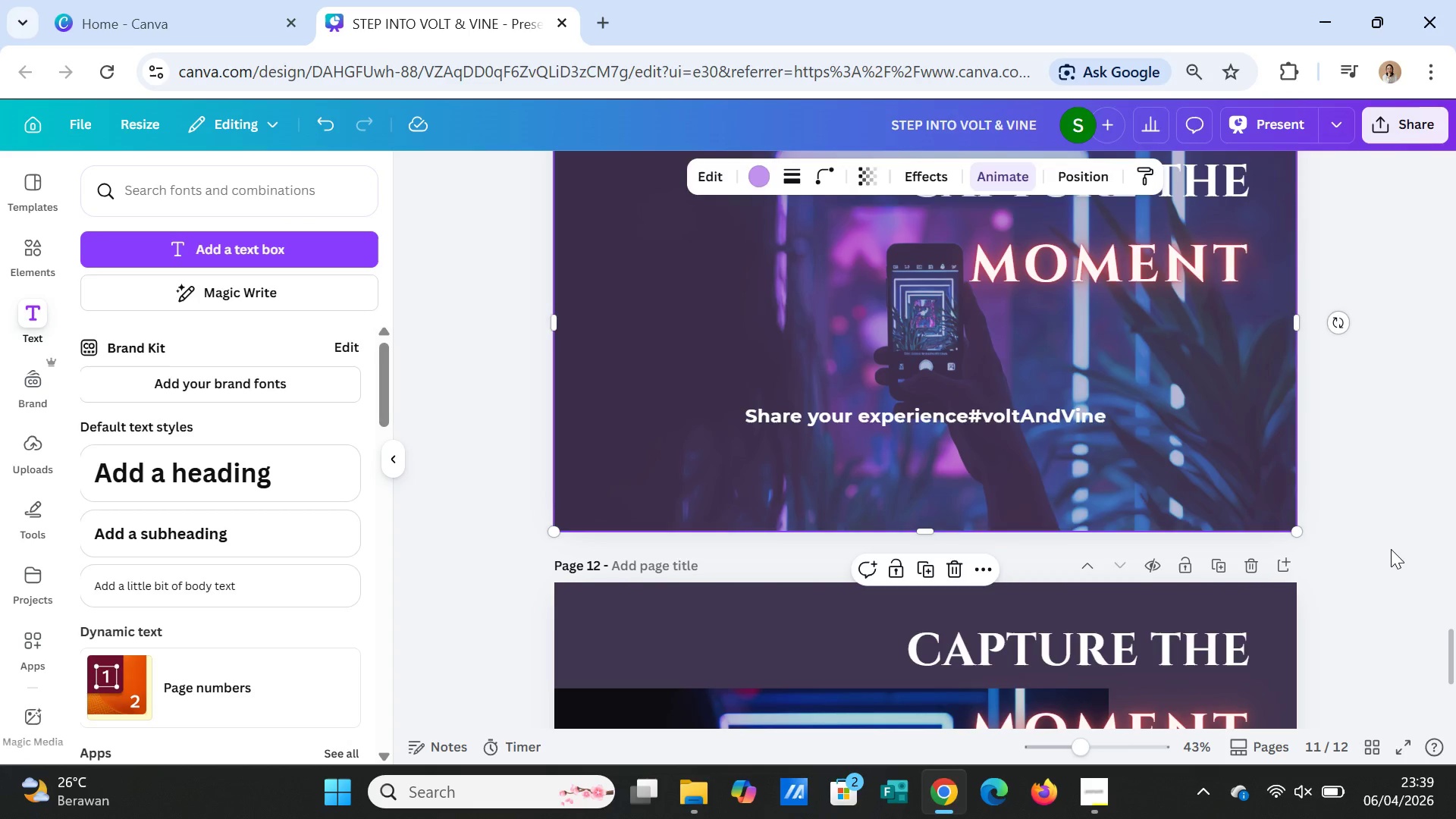 
left_click([1391, 549])
 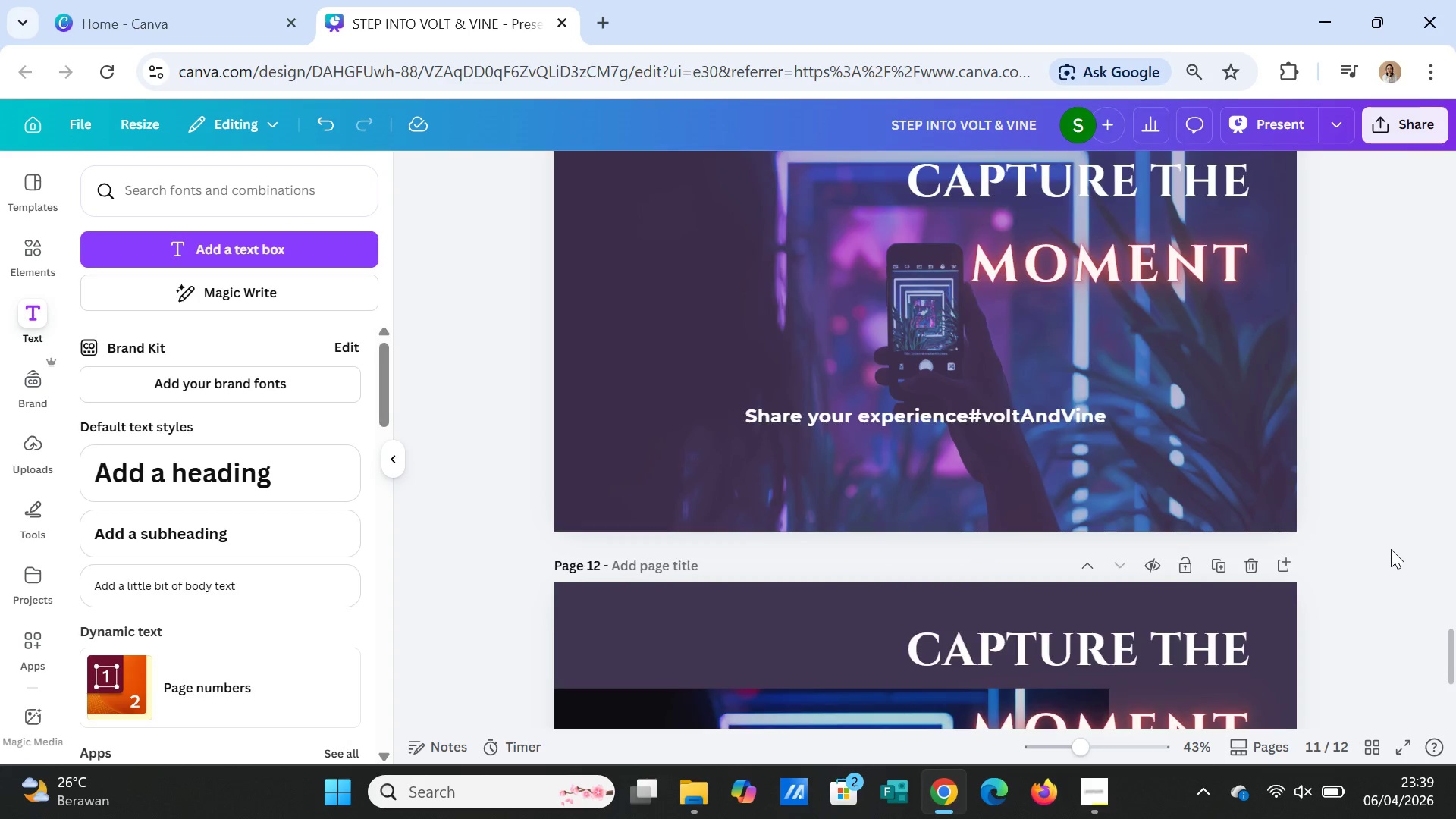 
scroll: coordinate [1391, 549], scroll_direction: up, amount: 1.0
 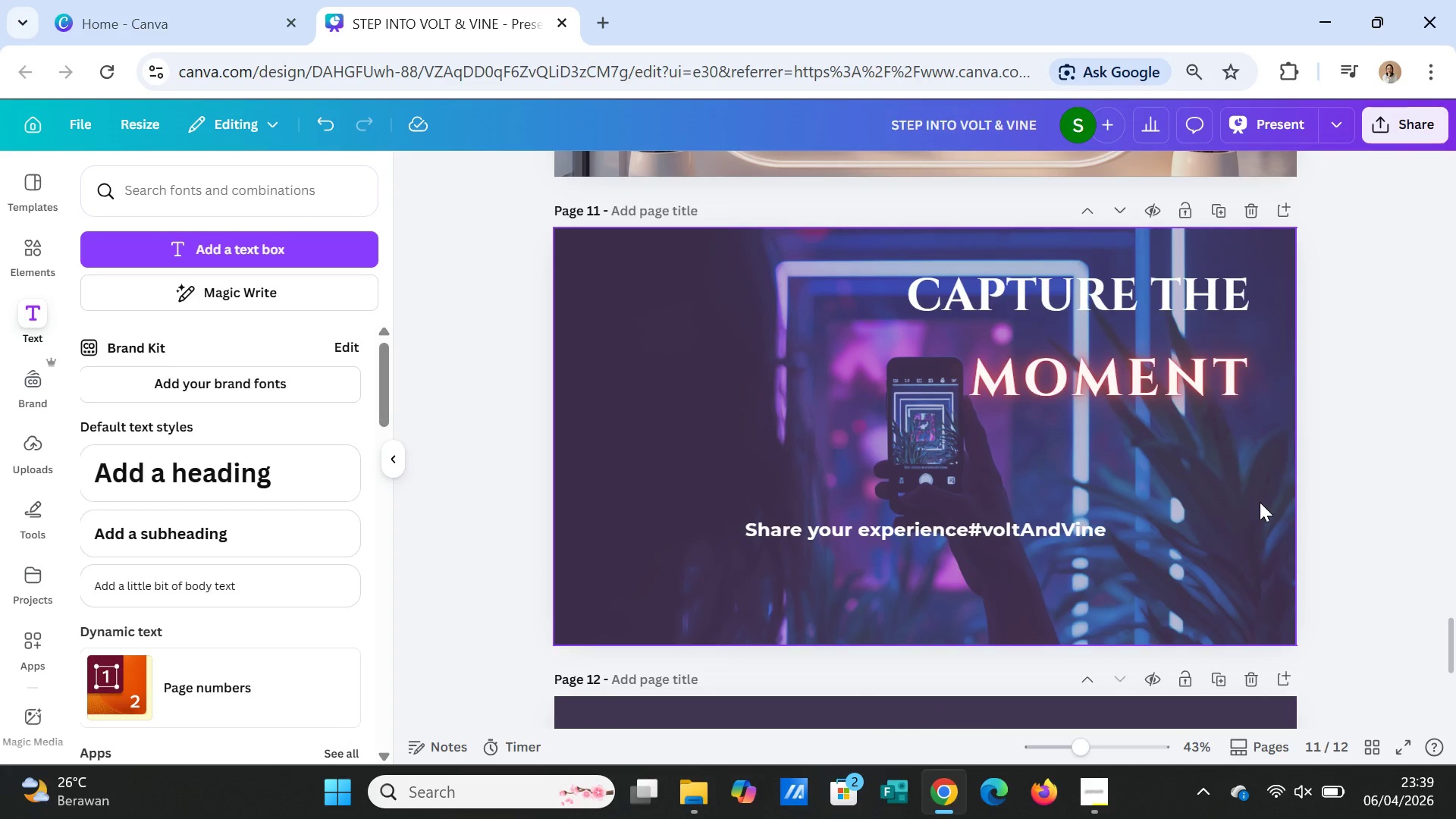 
left_click([1260, 502])
 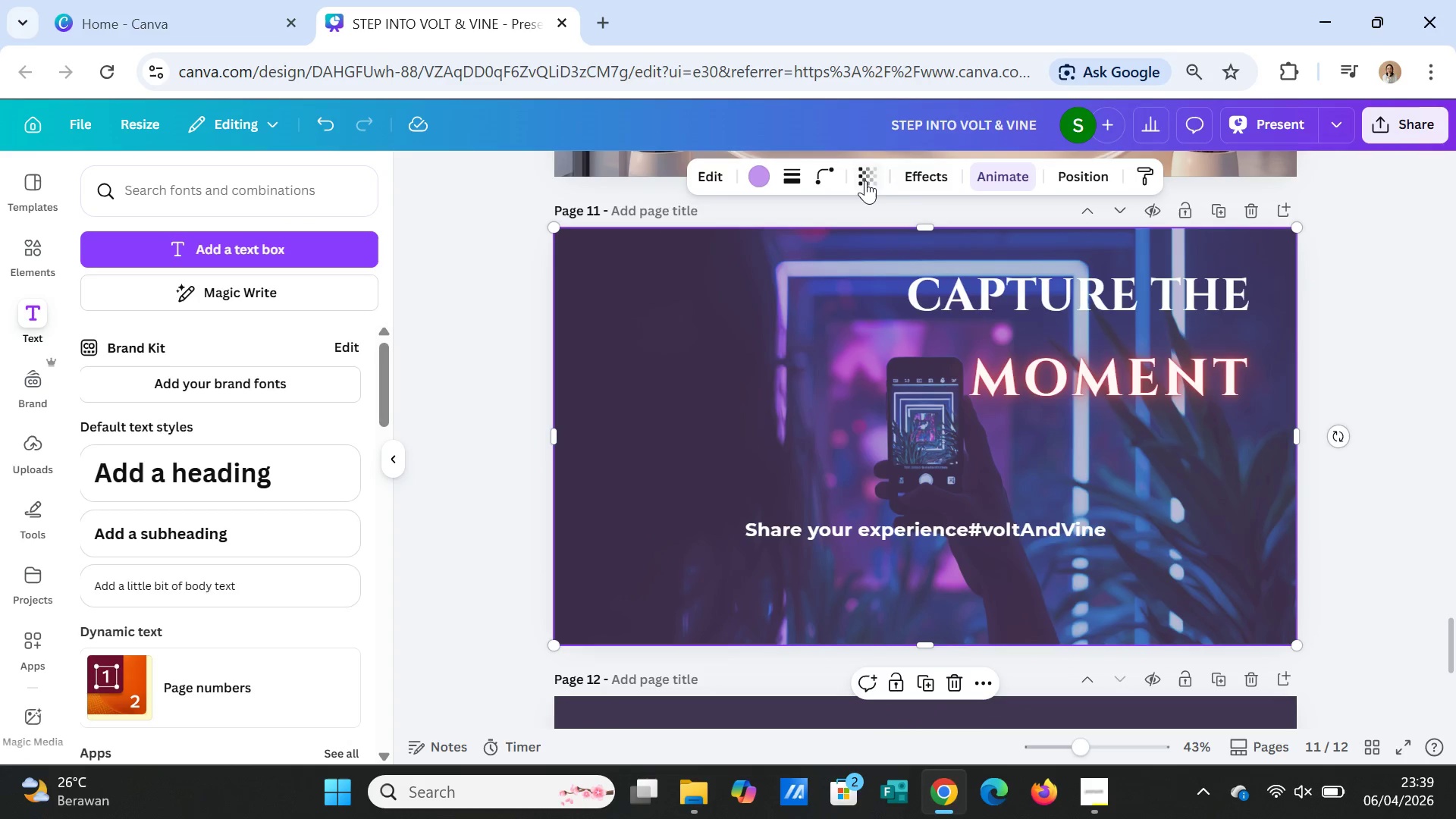 
left_click([862, 177])
 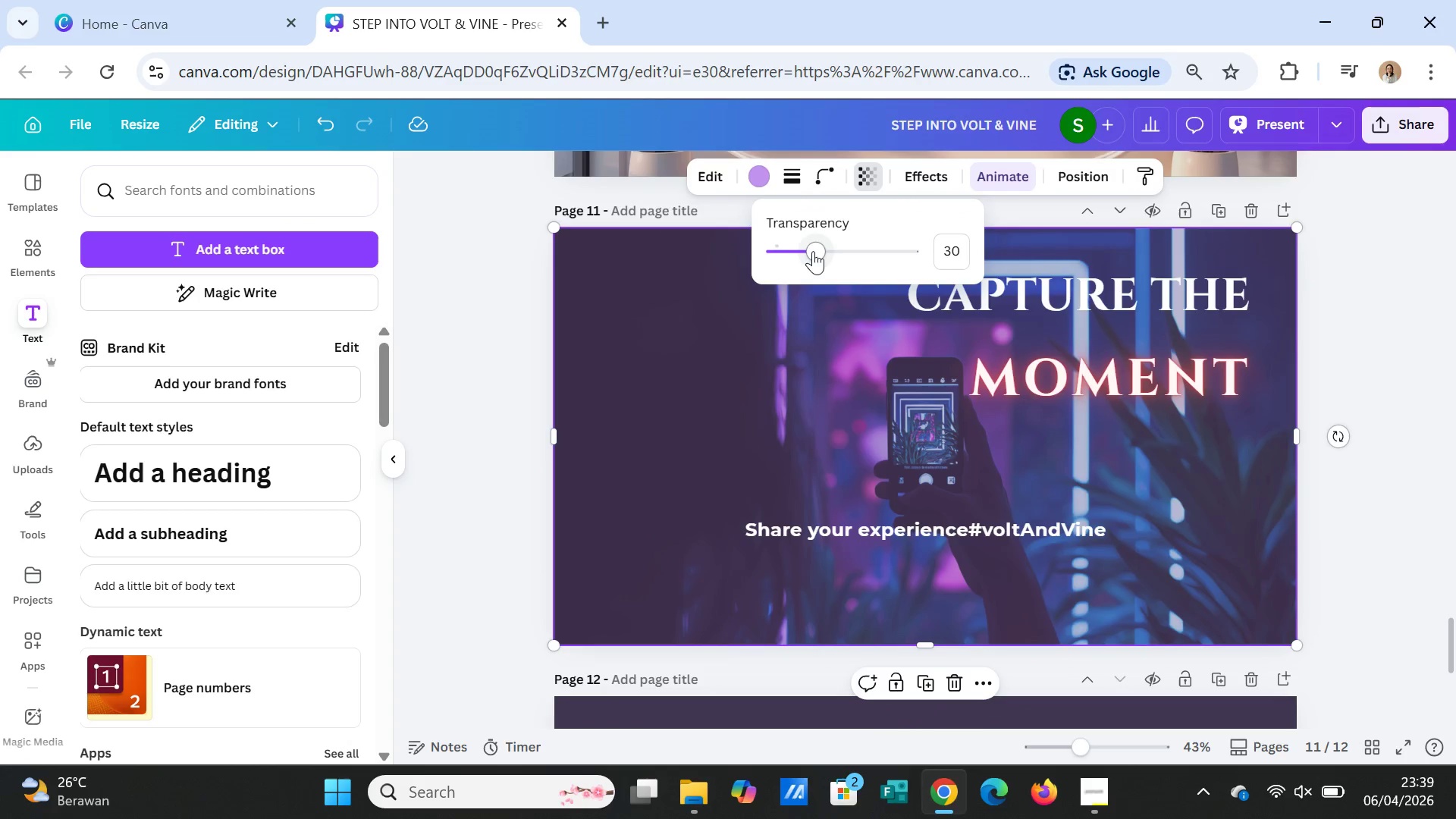 
left_click_drag(start_coordinate=[813, 251], to_coordinate=[800, 249])
 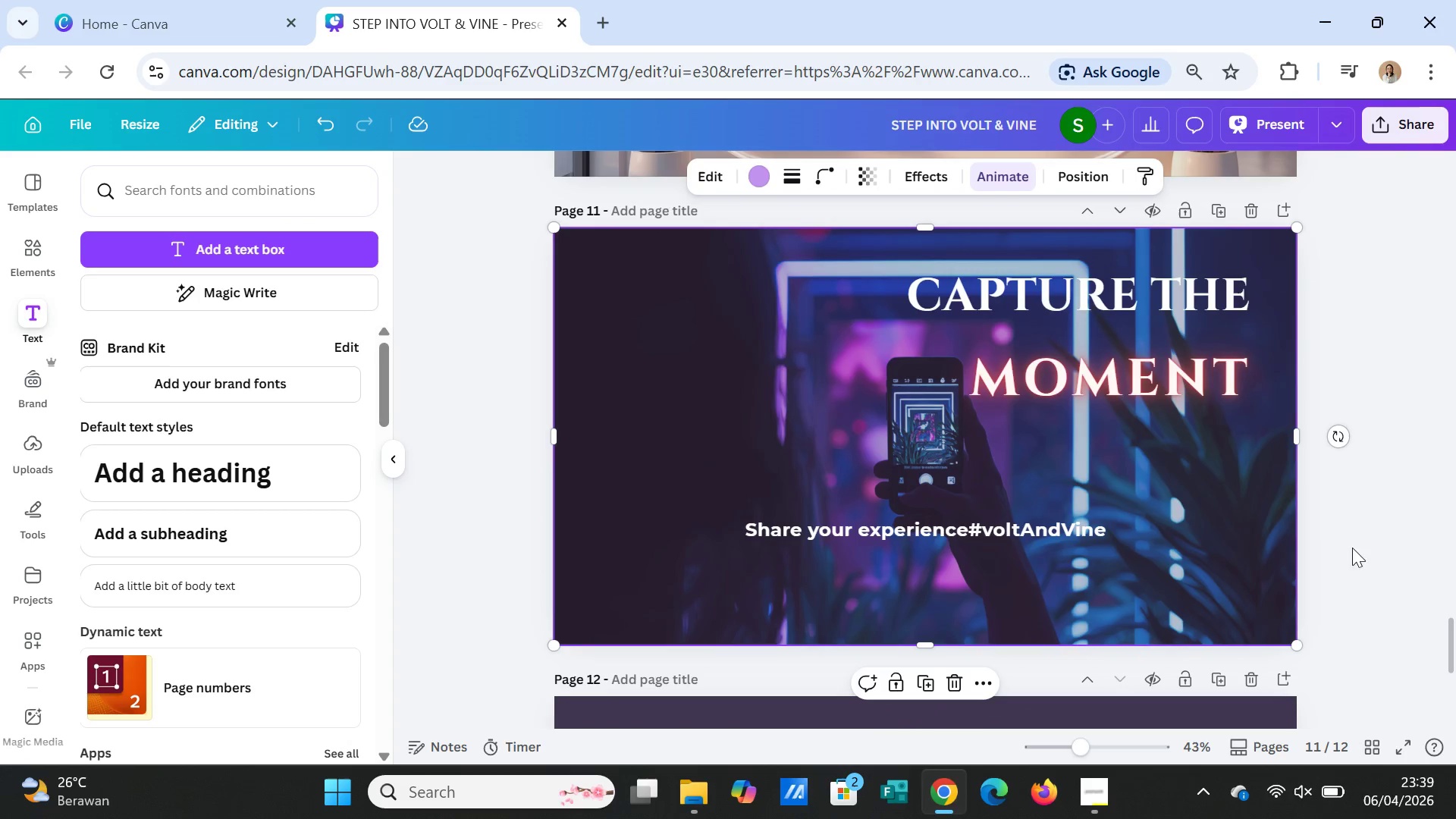 
double_click([1360, 565])
 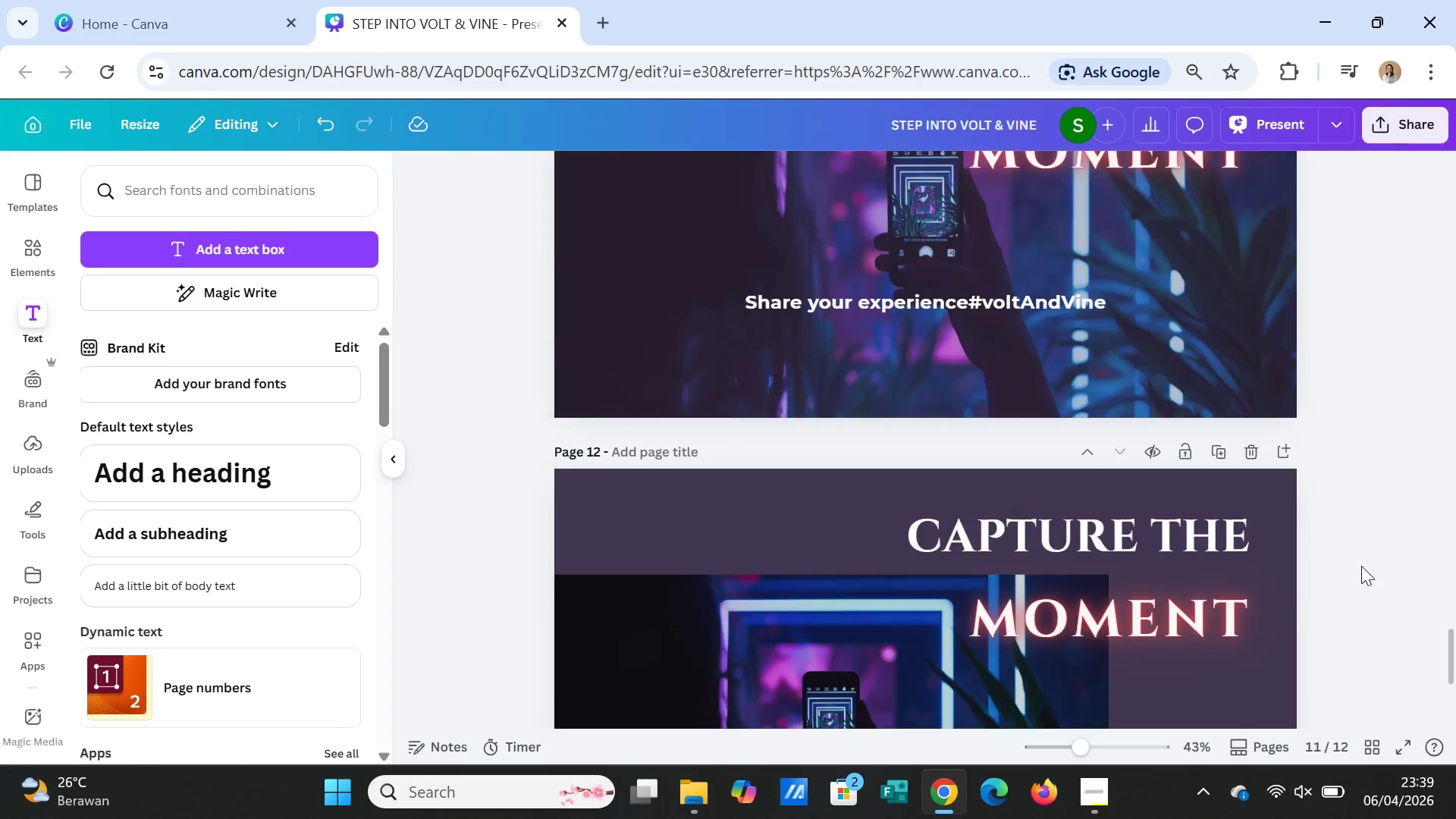 
scroll: coordinate [1363, 565], scroll_direction: none, amount: 0.0
 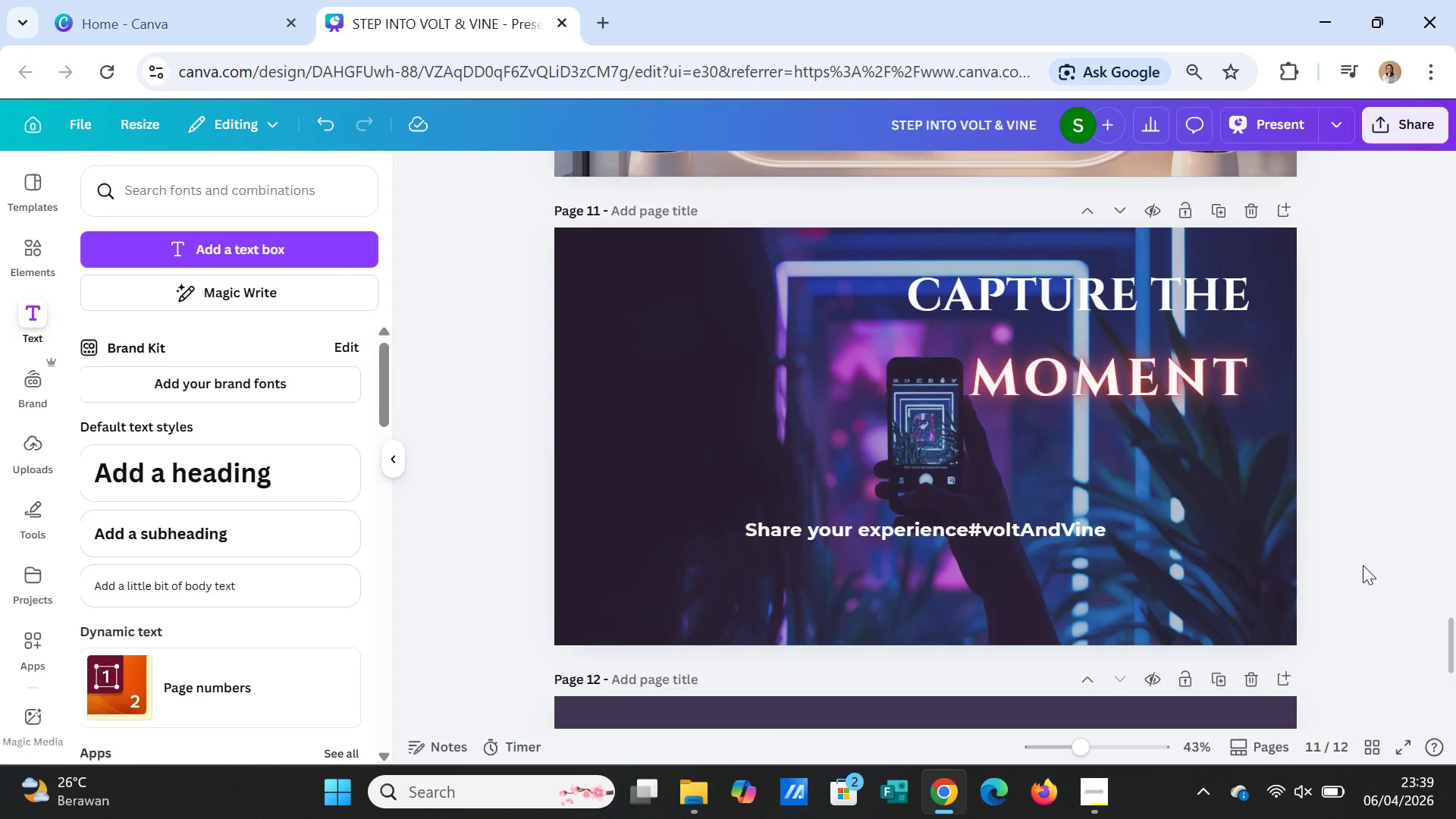 
scroll: coordinate [1363, 565], scroll_direction: down, amount: 1.0
 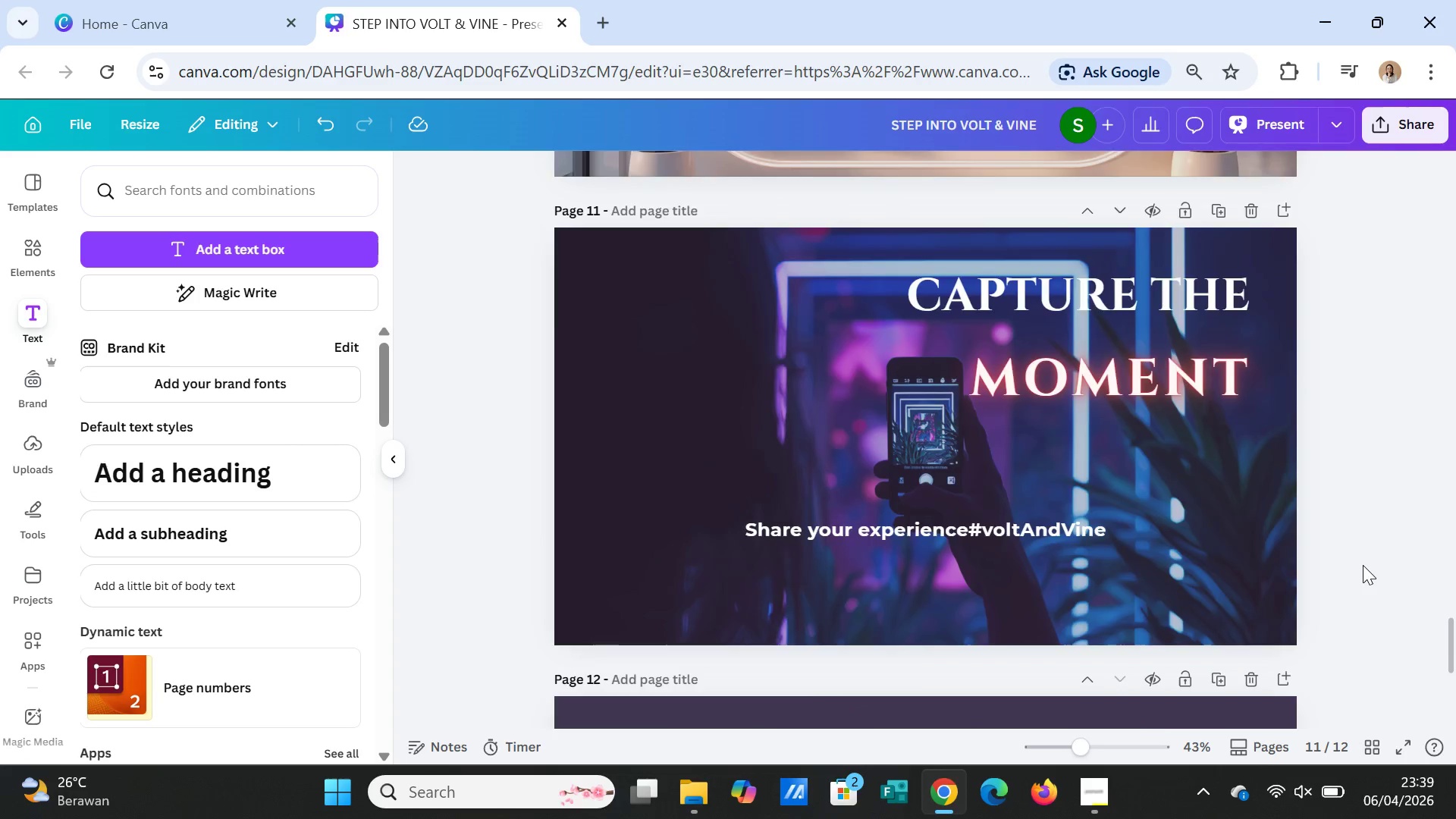 
scroll: coordinate [1363, 565], scroll_direction: up, amount: 2.0
 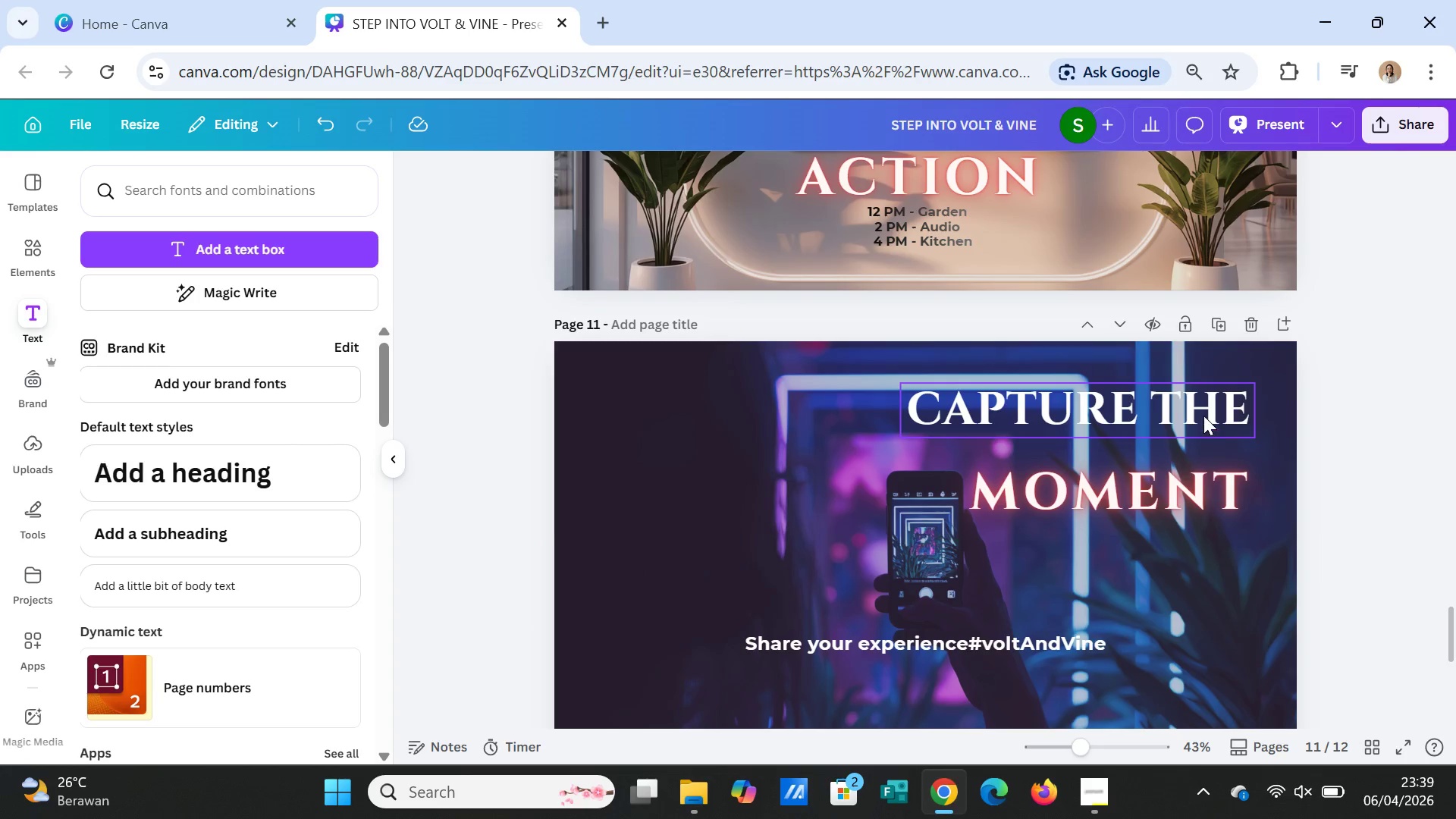 
left_click_drag(start_coordinate=[1203, 415], to_coordinate=[1087, 414])
 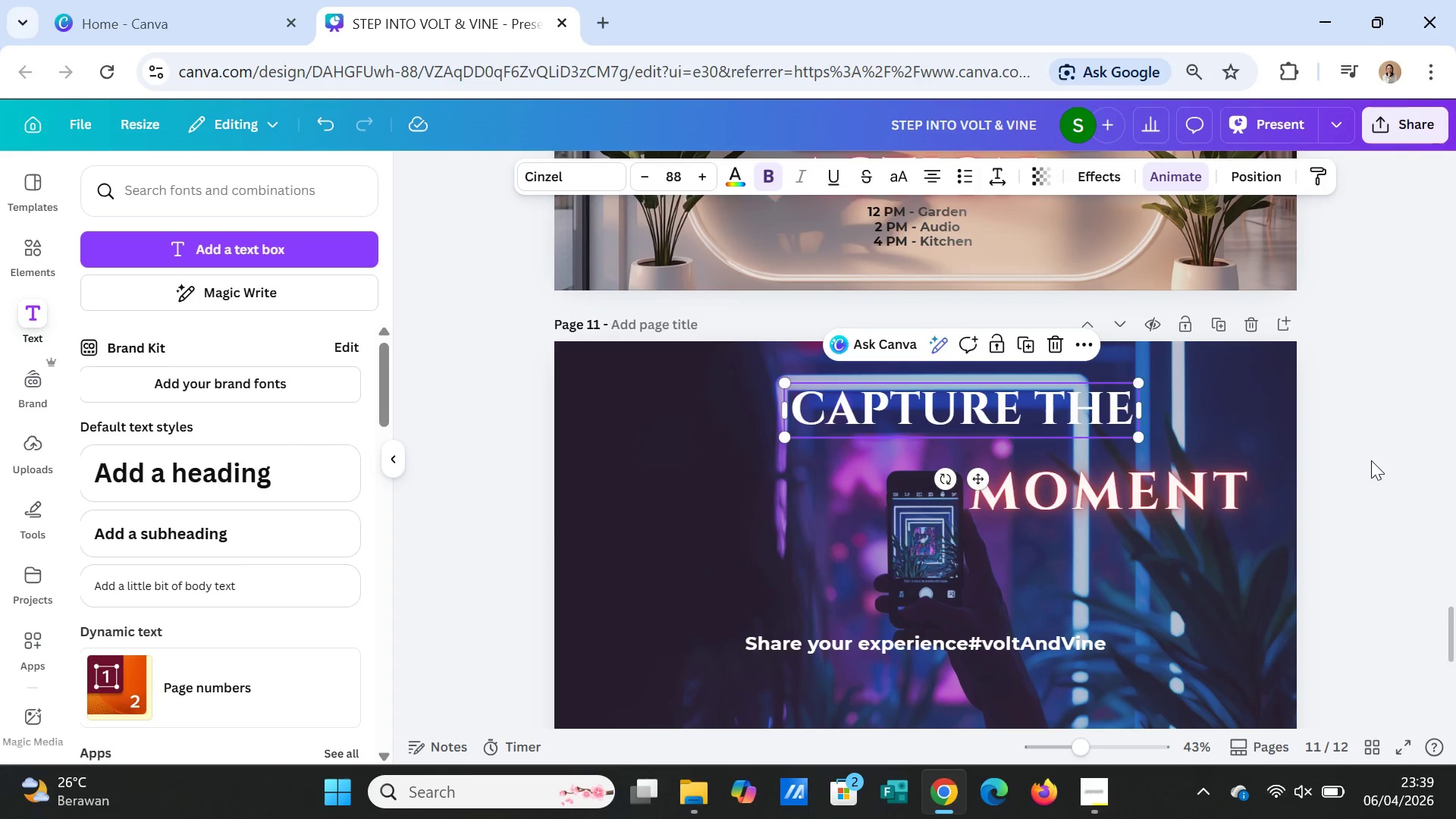 
left_click([1371, 460])
 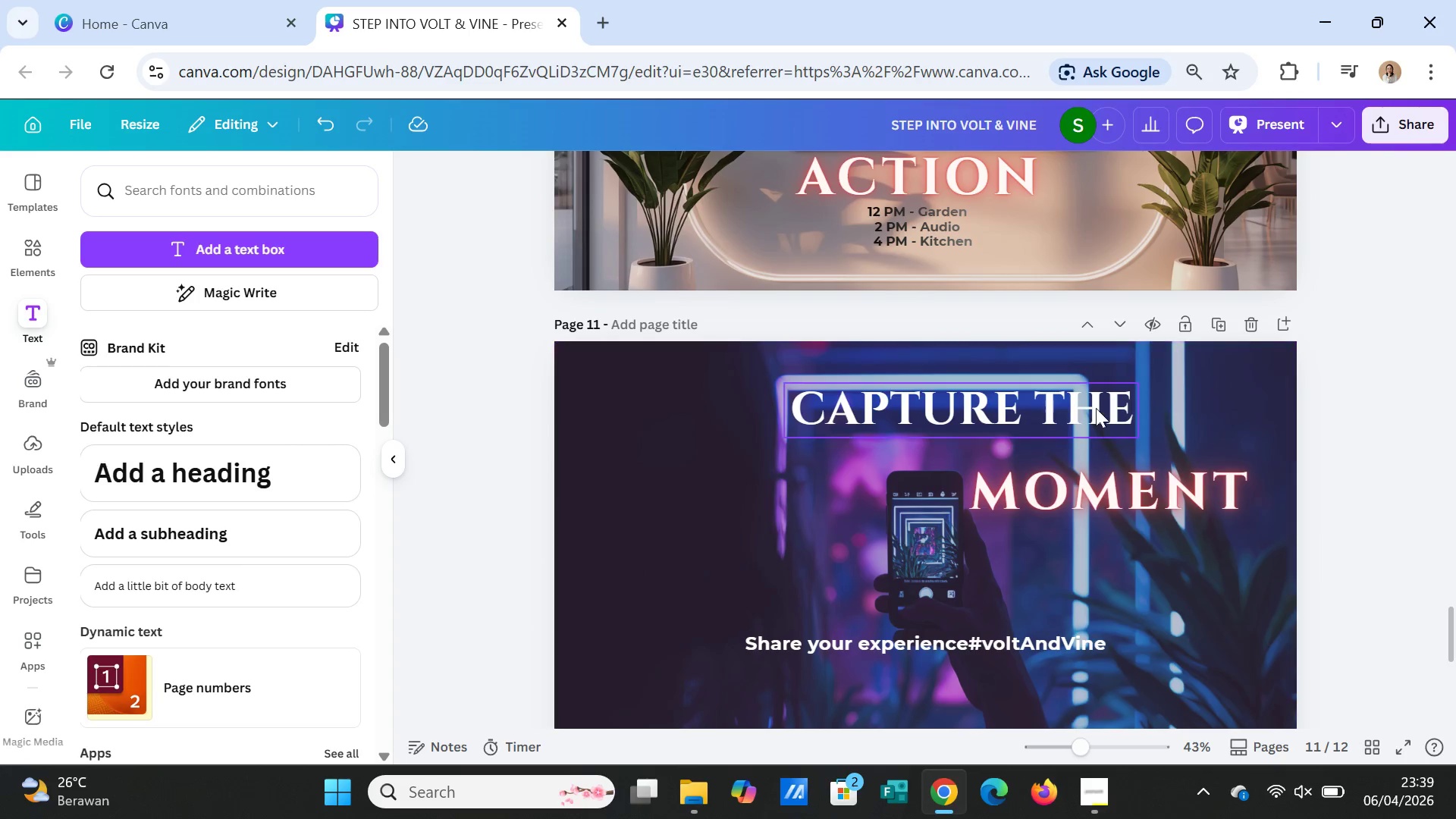 
left_click_drag(start_coordinate=[1096, 408], to_coordinate=[1042, 406])
 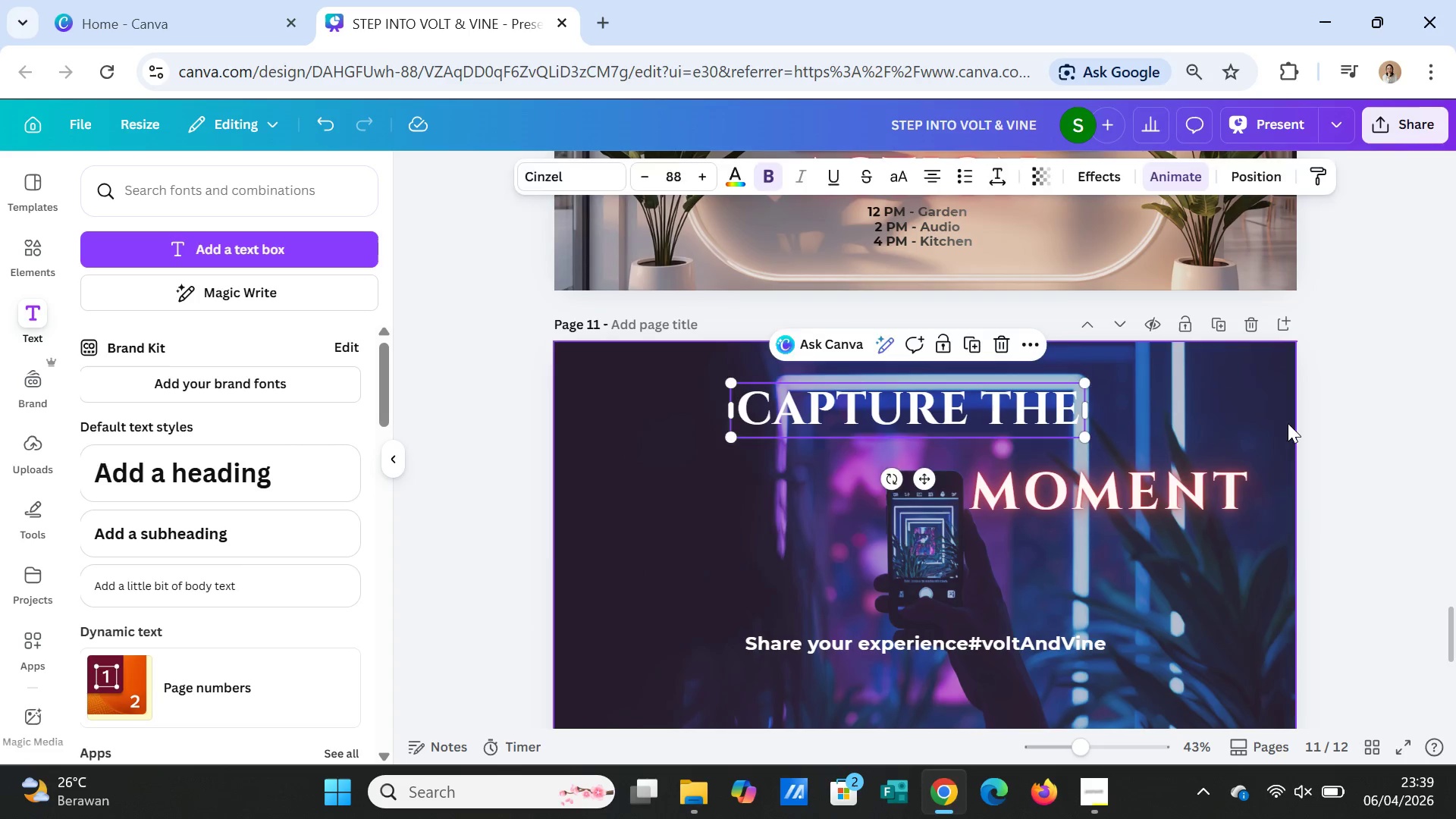 
left_click([1288, 423])
 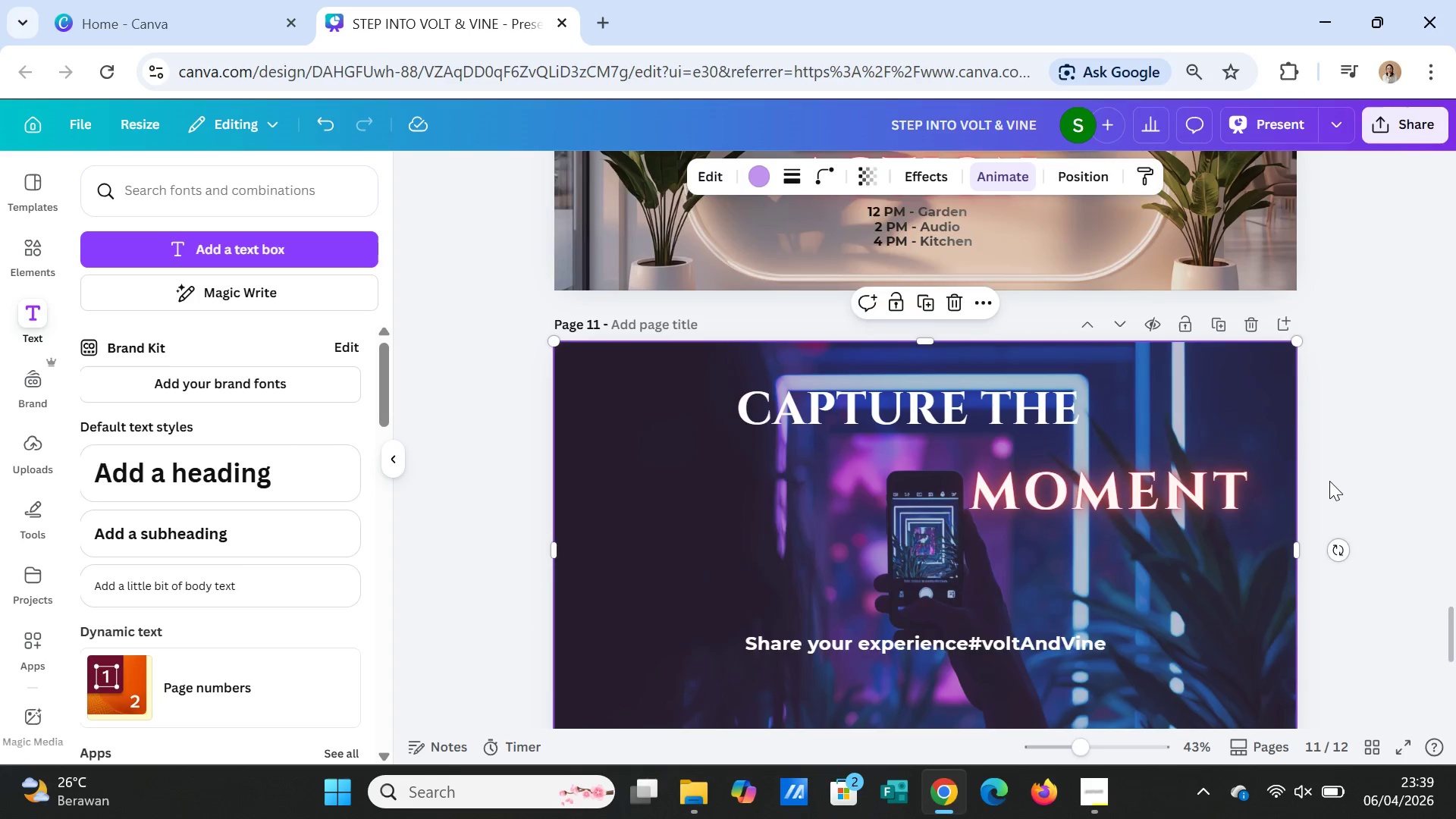 
scroll: coordinate [1328, 484], scroll_direction: down, amount: 5.0
 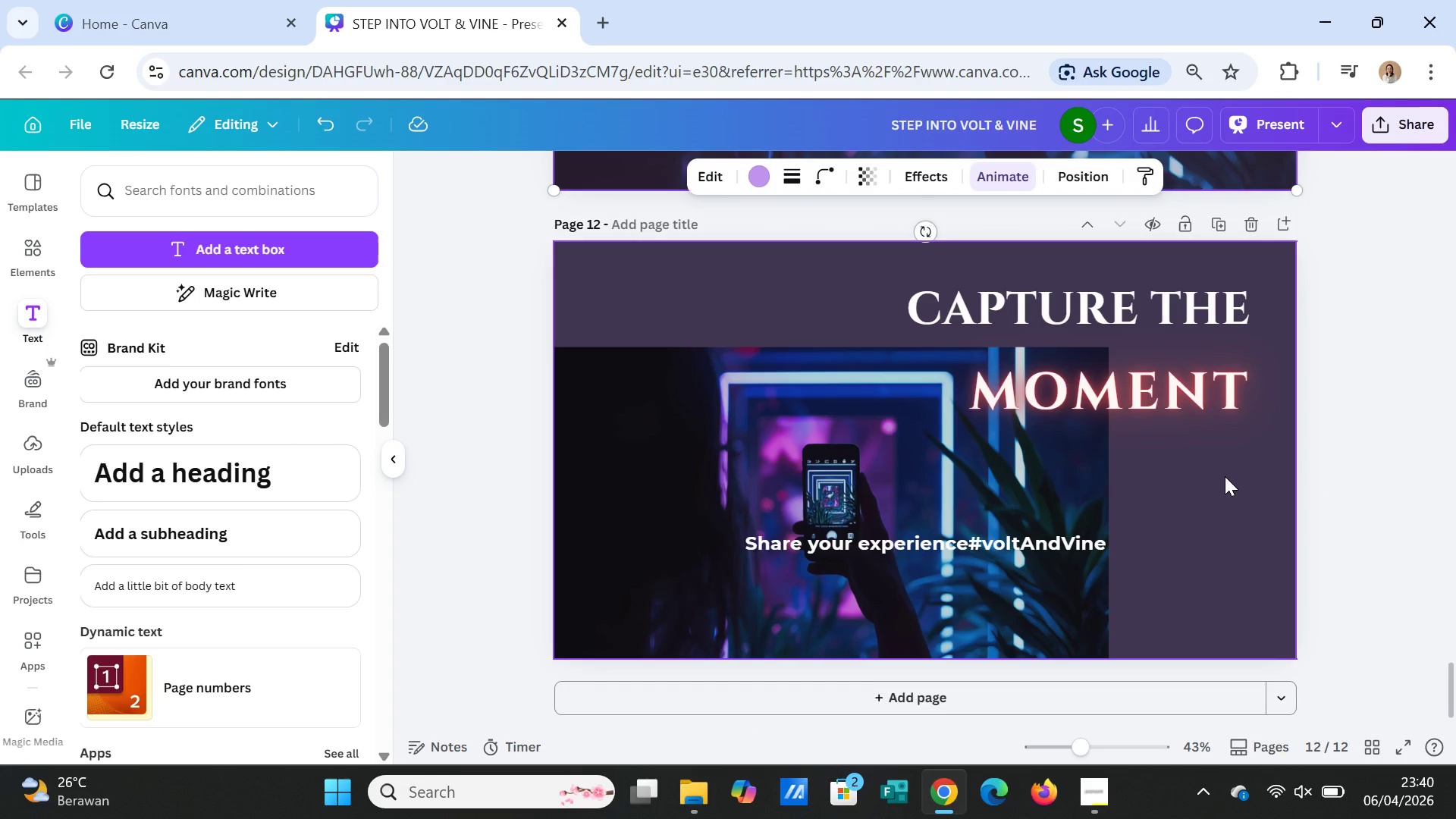 
left_click([1225, 476])
 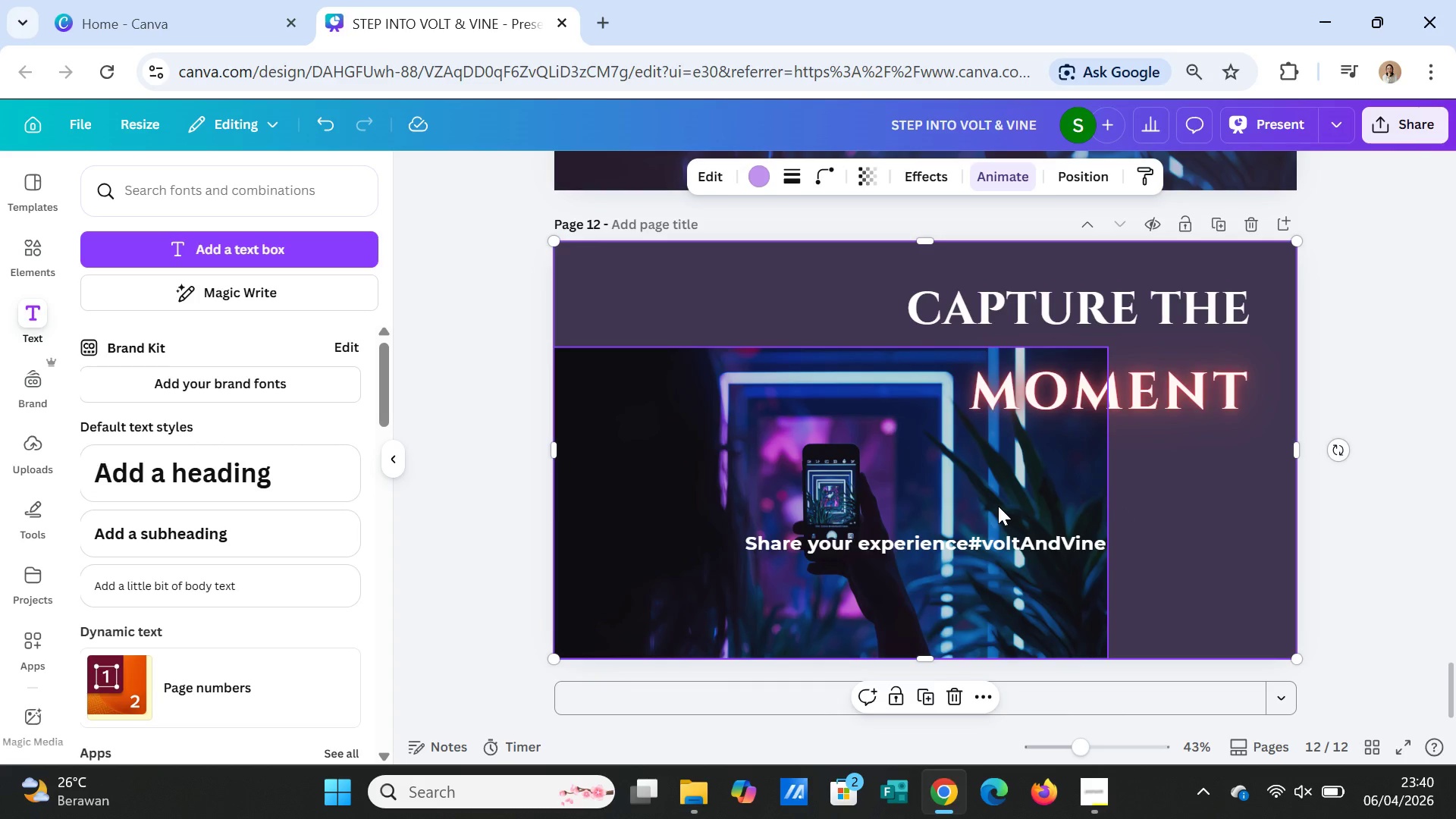 
left_click([998, 506])
 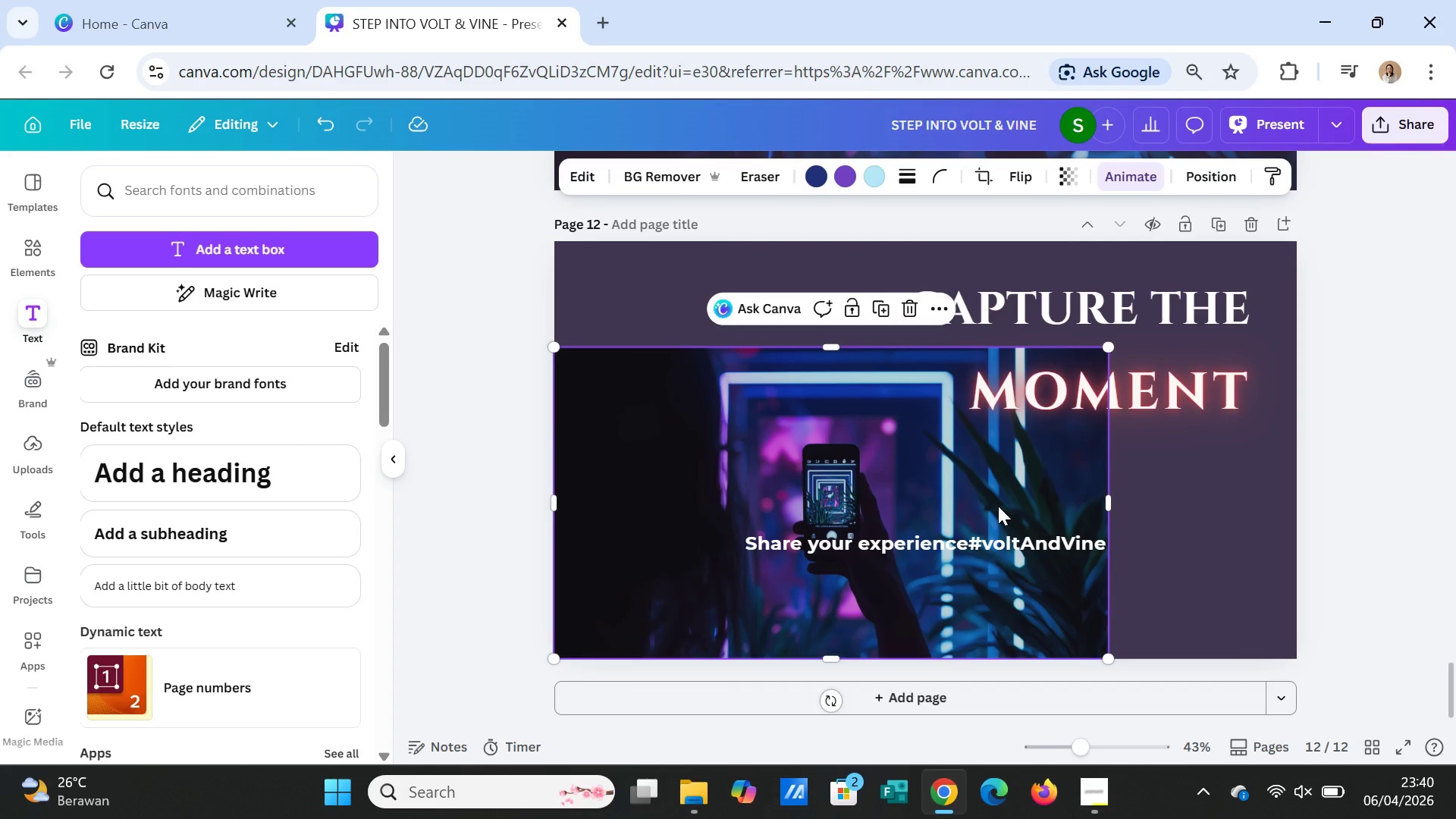 
key(Delete)
 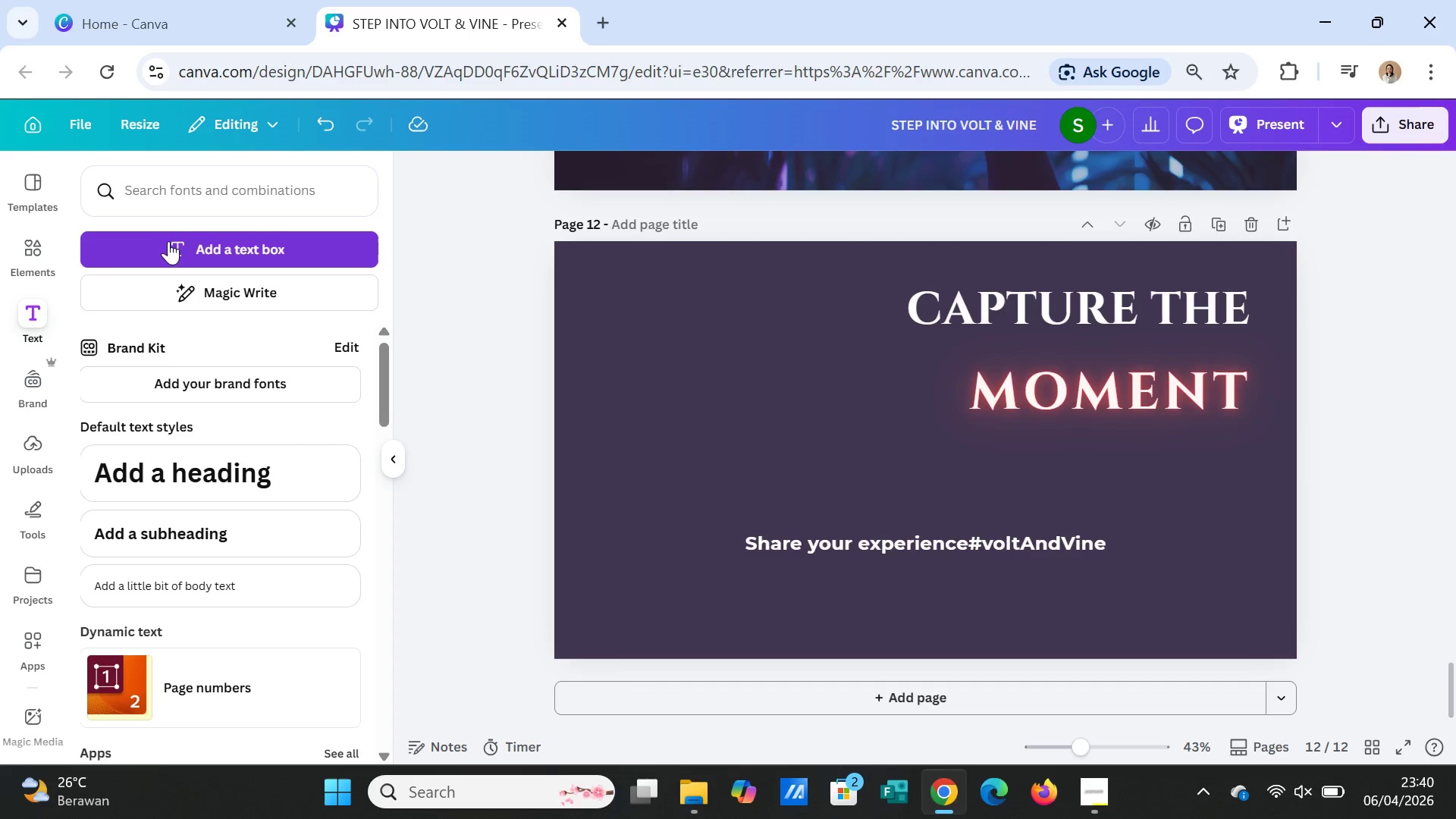 
left_click([30, 251])
 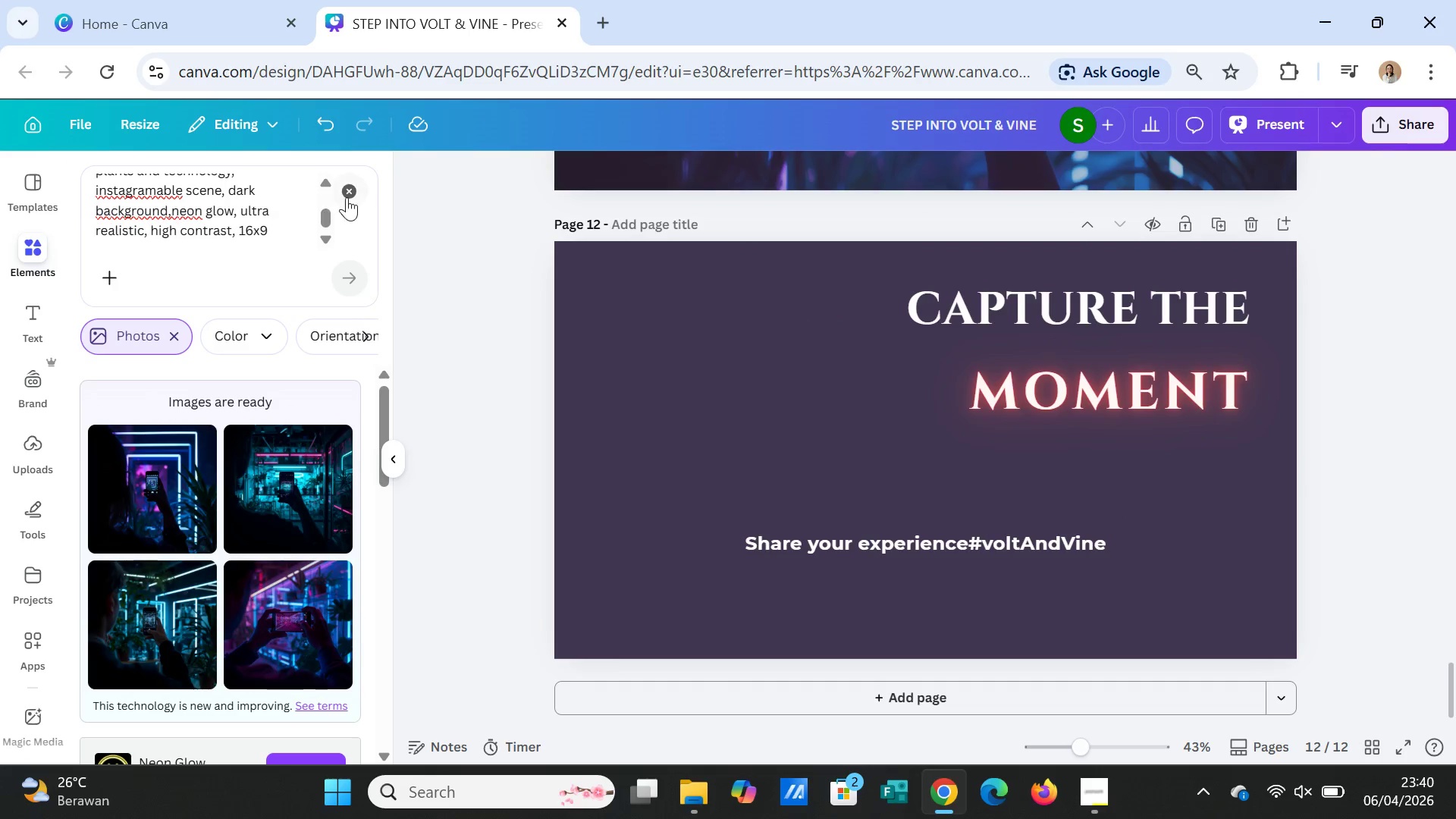 
left_click([350, 190])
 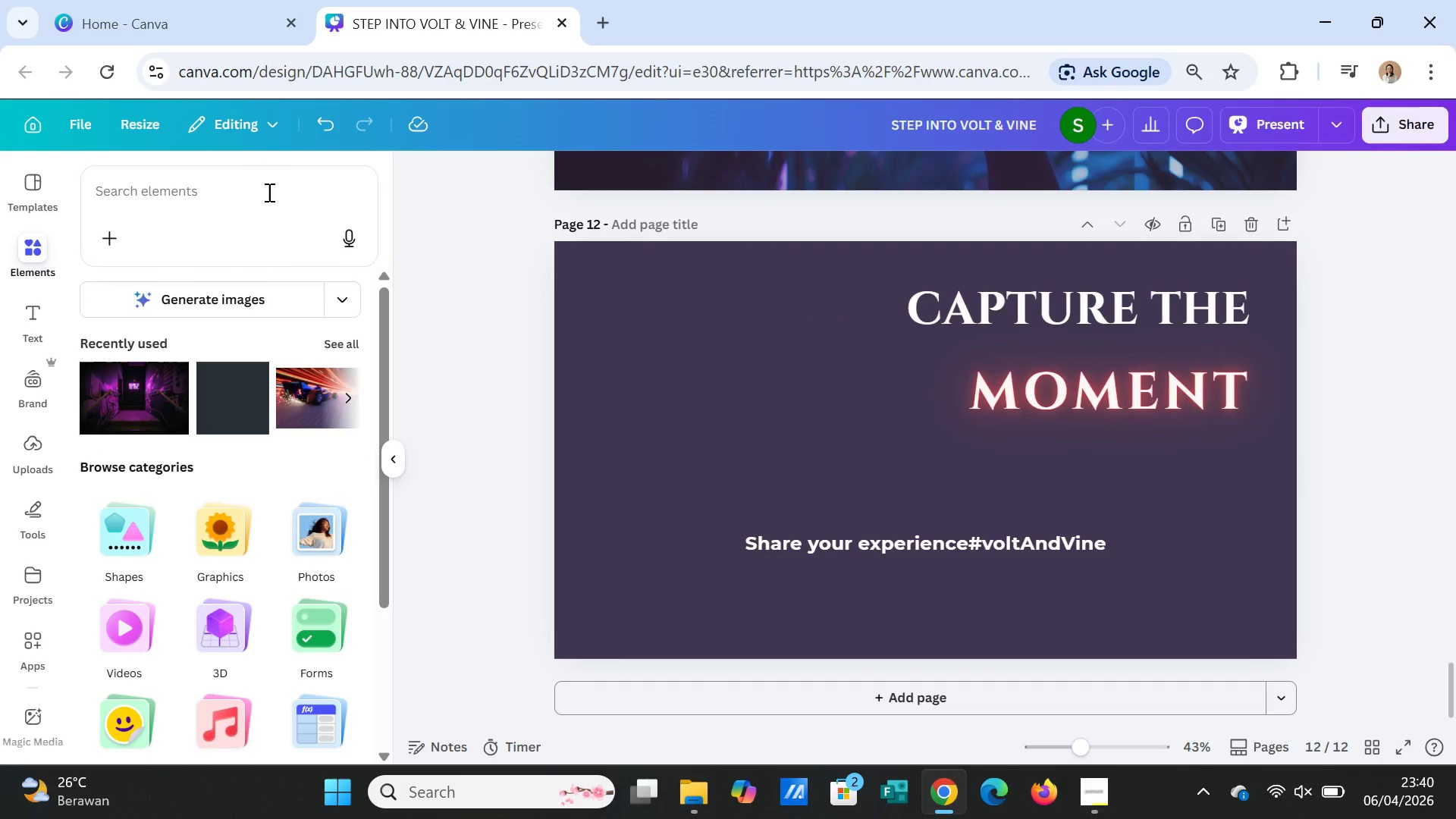 
left_click([268, 192])
 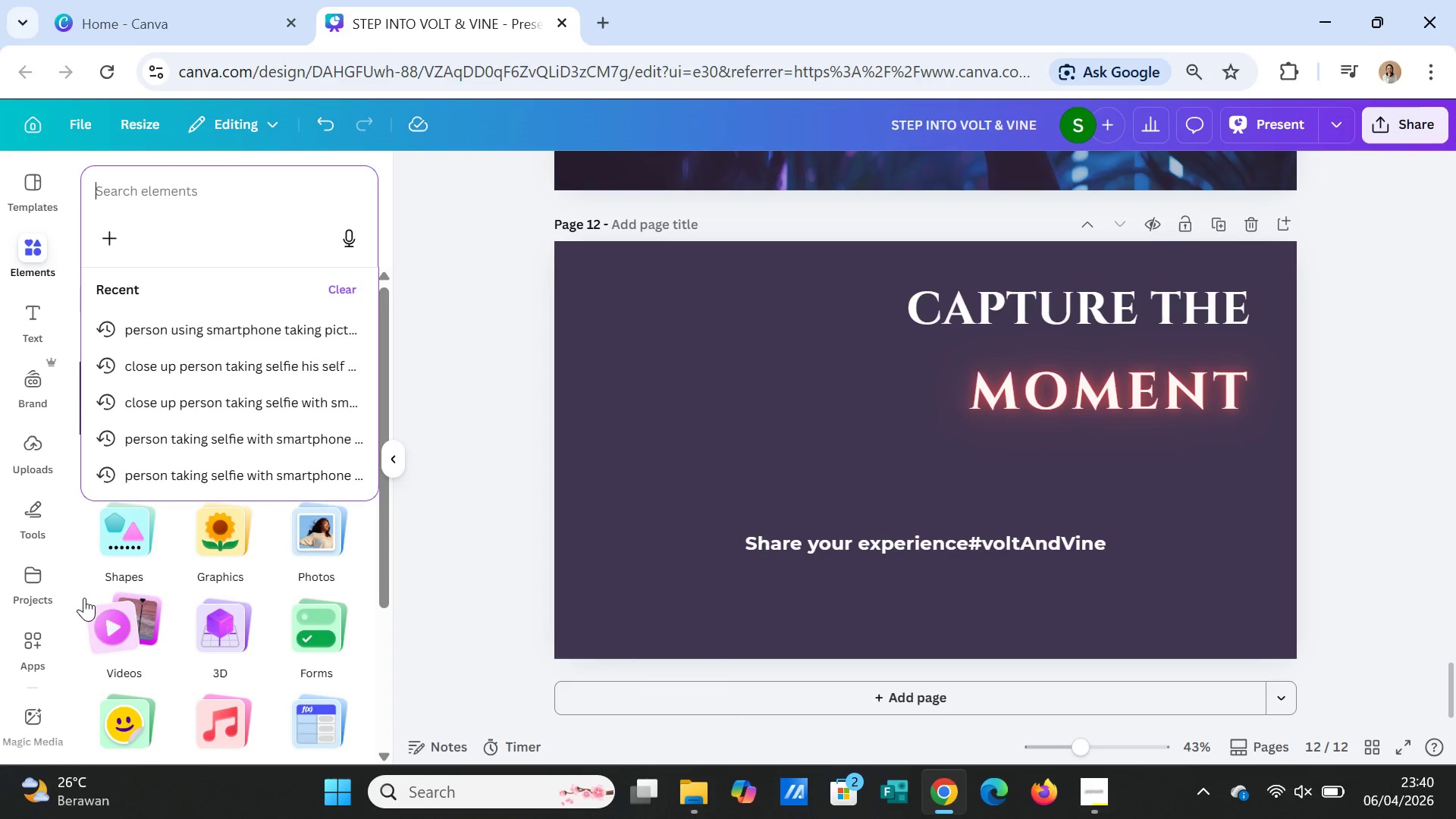 
wait(20.19)
 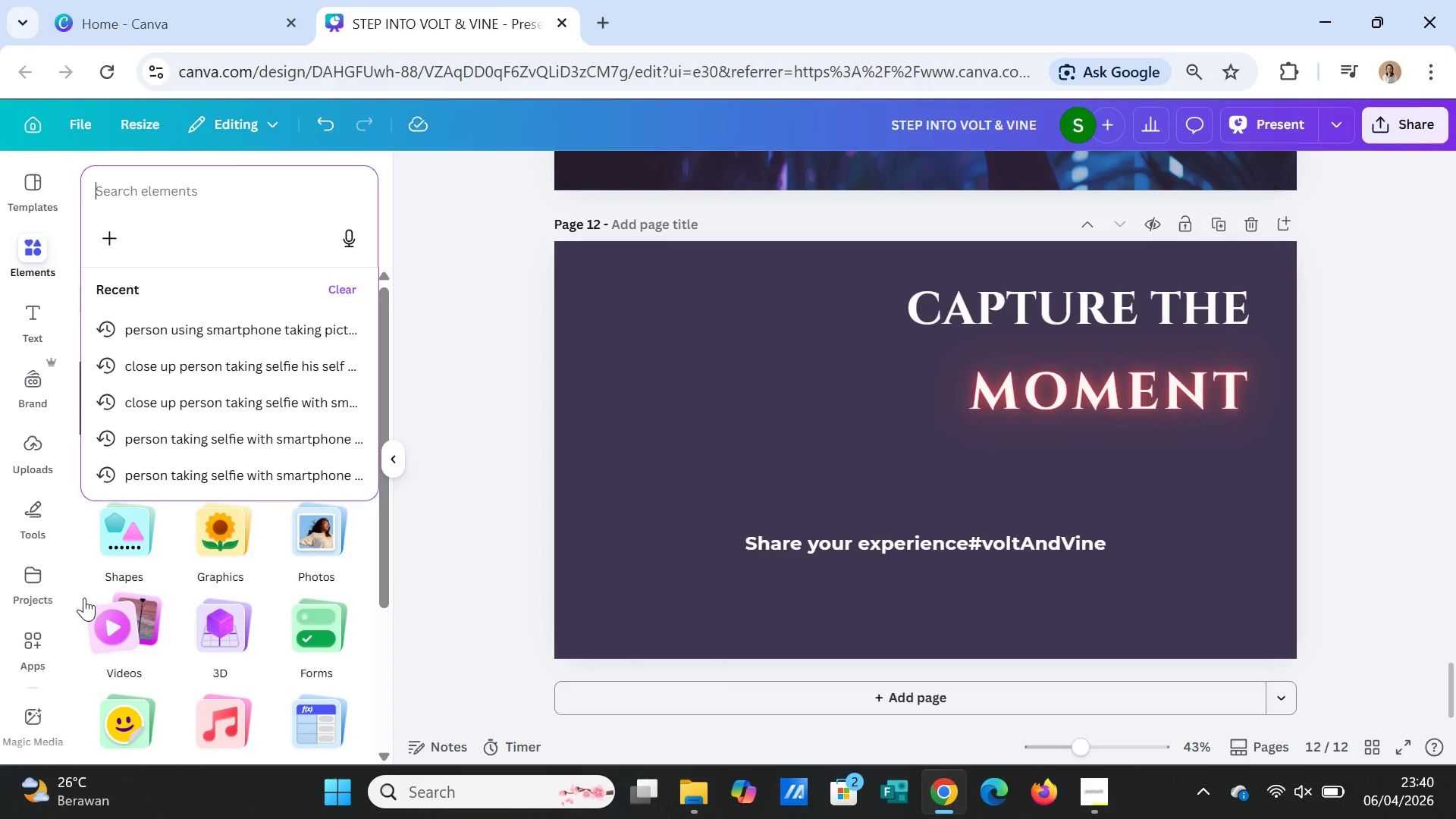 
left_click([183, 195])
 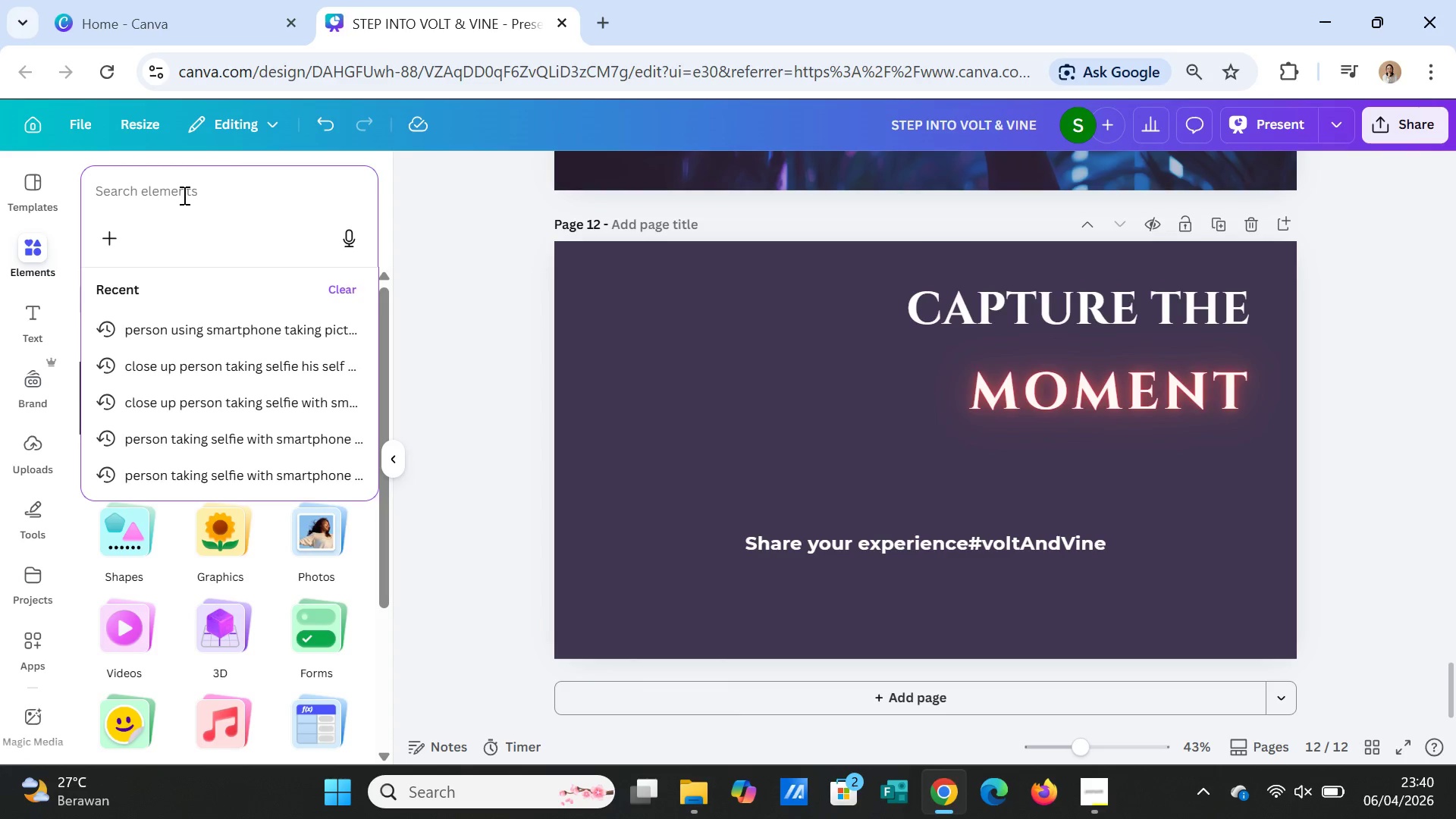 
wait(11.06)
 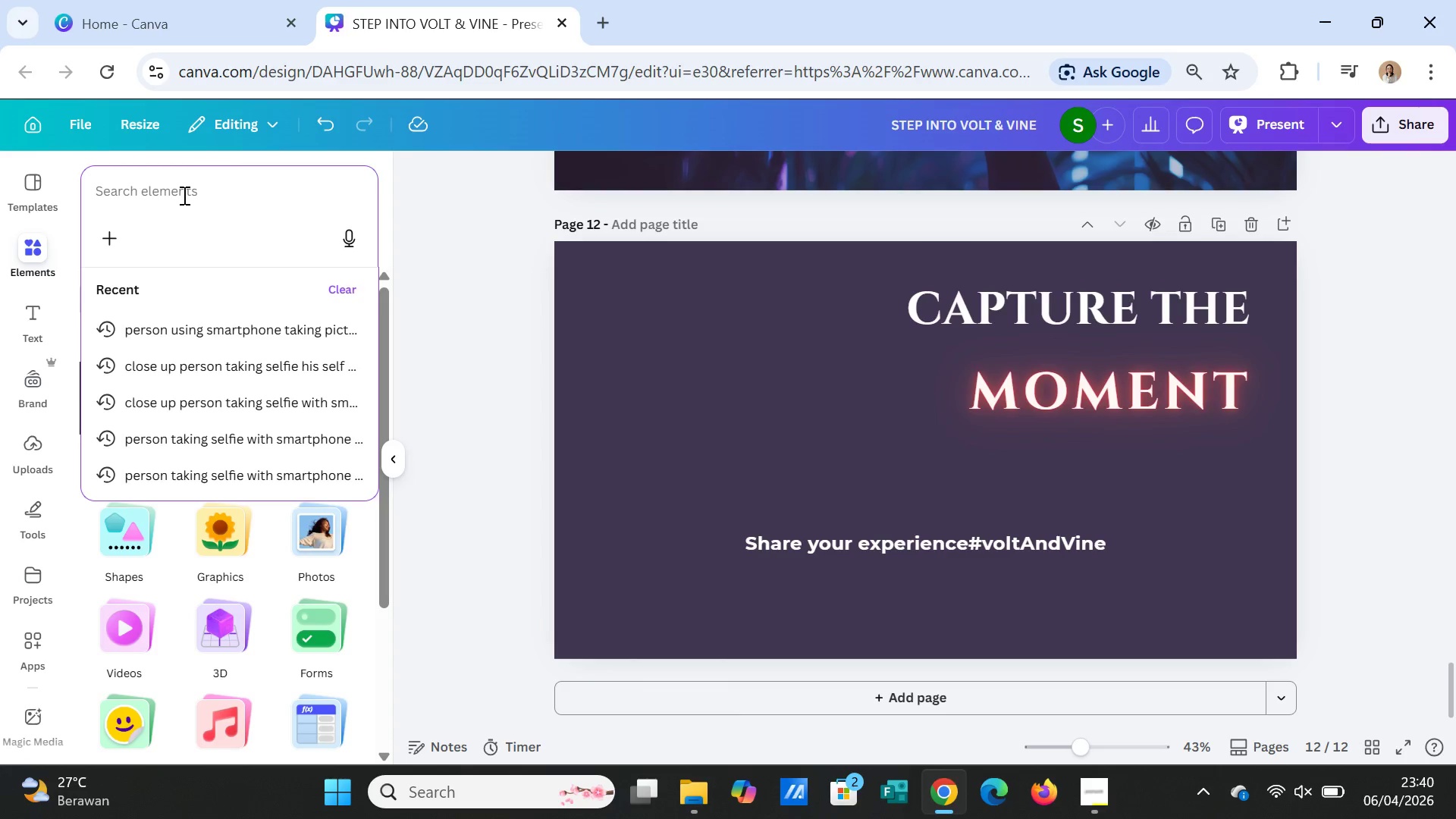 
type(luxury abstract background with neon lines and organic shapes, dark mode, elegant lighting, modern tech aesthetic, ulk)
key(Backspace)
type(tra realistic, 16x9)
 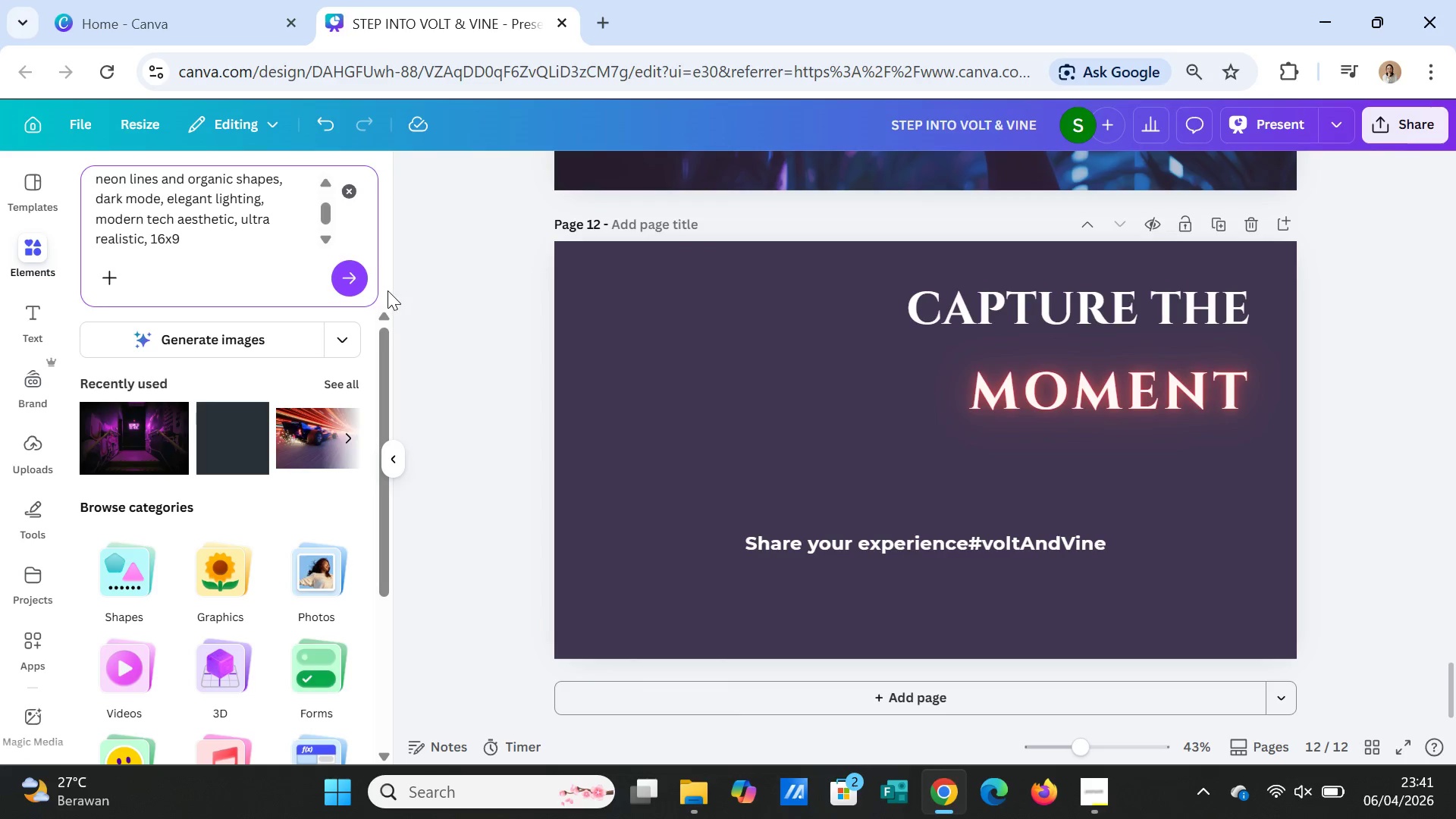 
left_click([354, 275])
 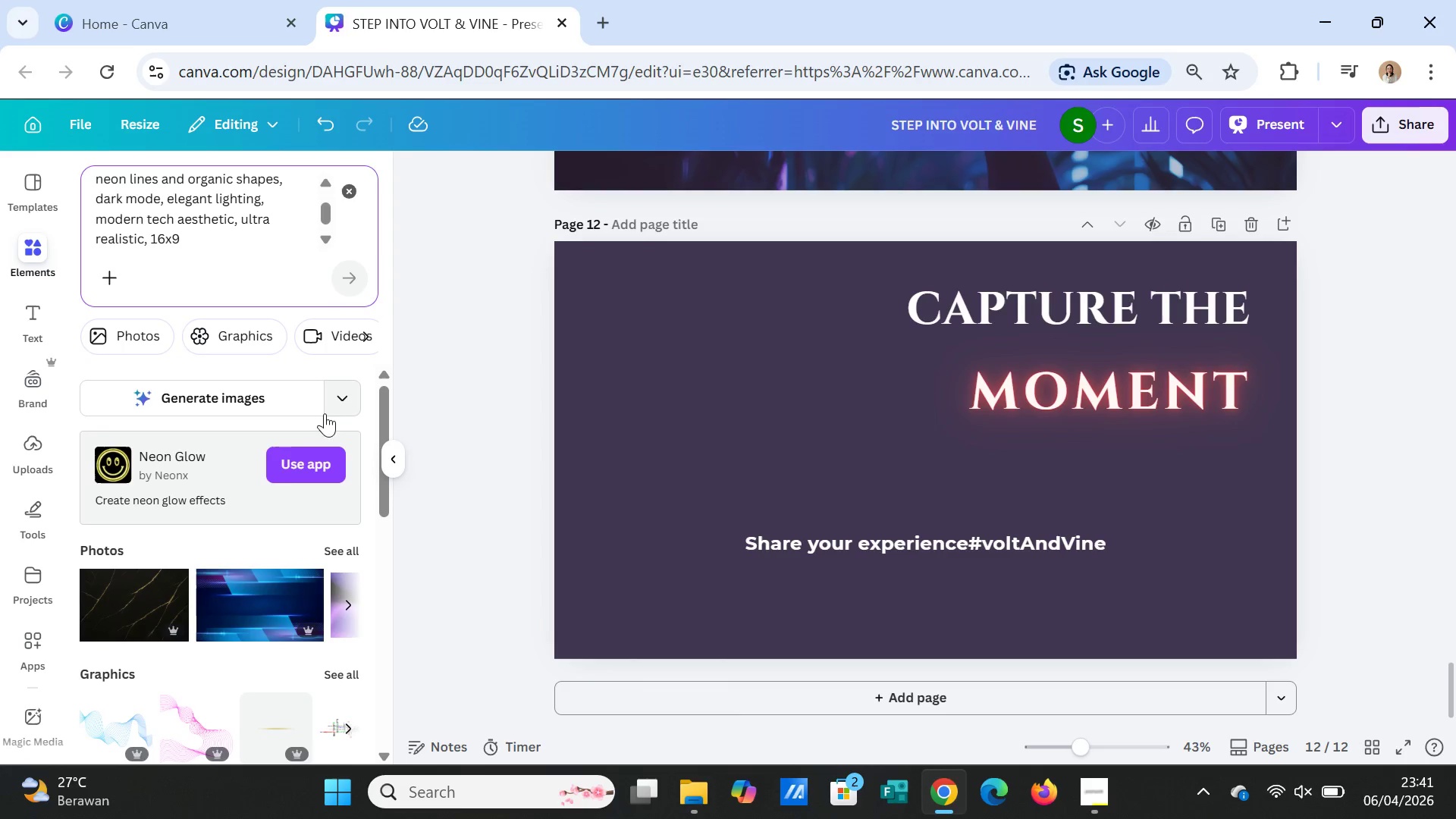 
left_click([251, 386])
 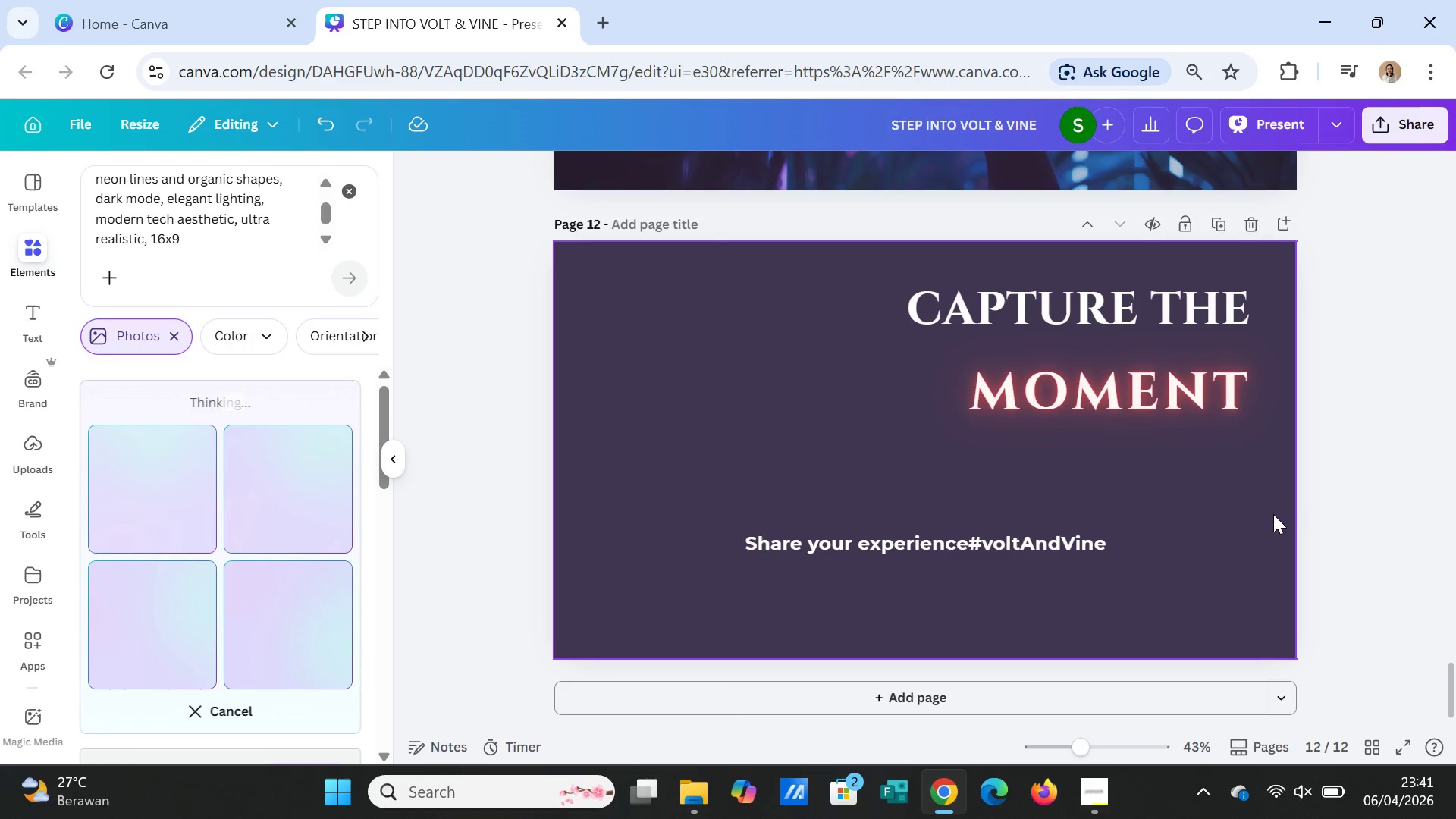 
wait(16.09)
 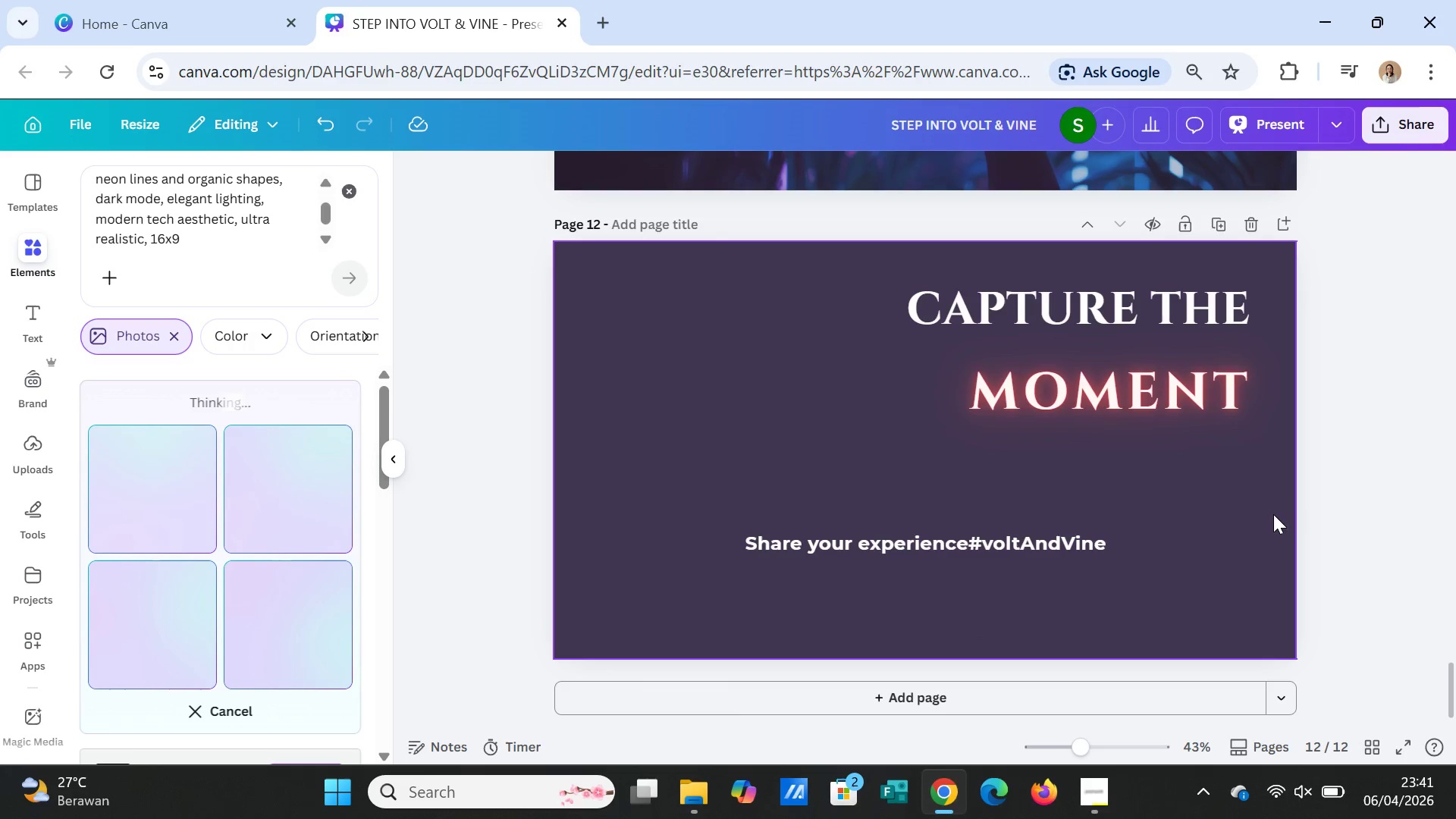 
scroll: coordinate [1267, 516], scroll_direction: up, amount: 3.0
 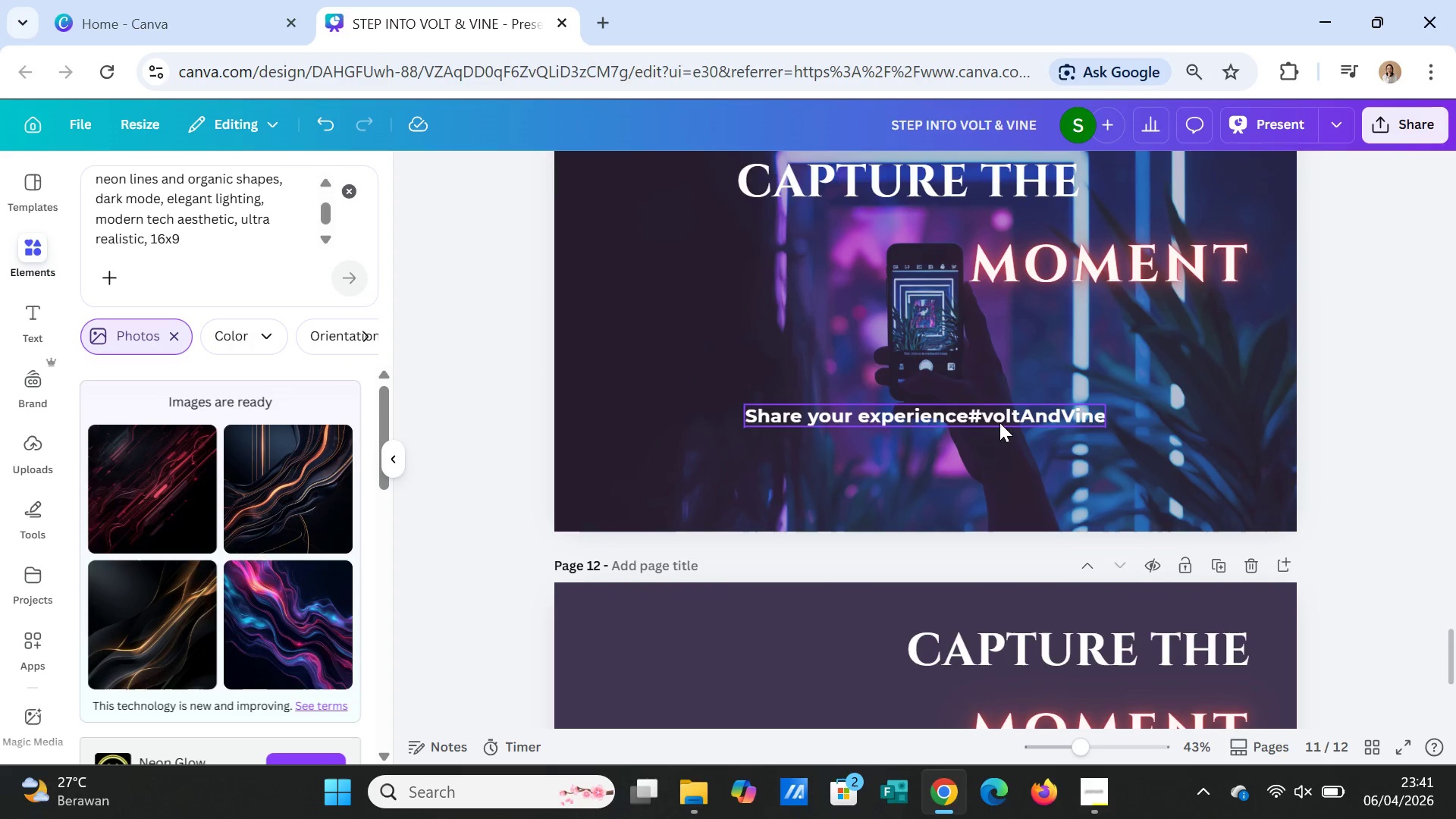 
left_click([999, 422])
 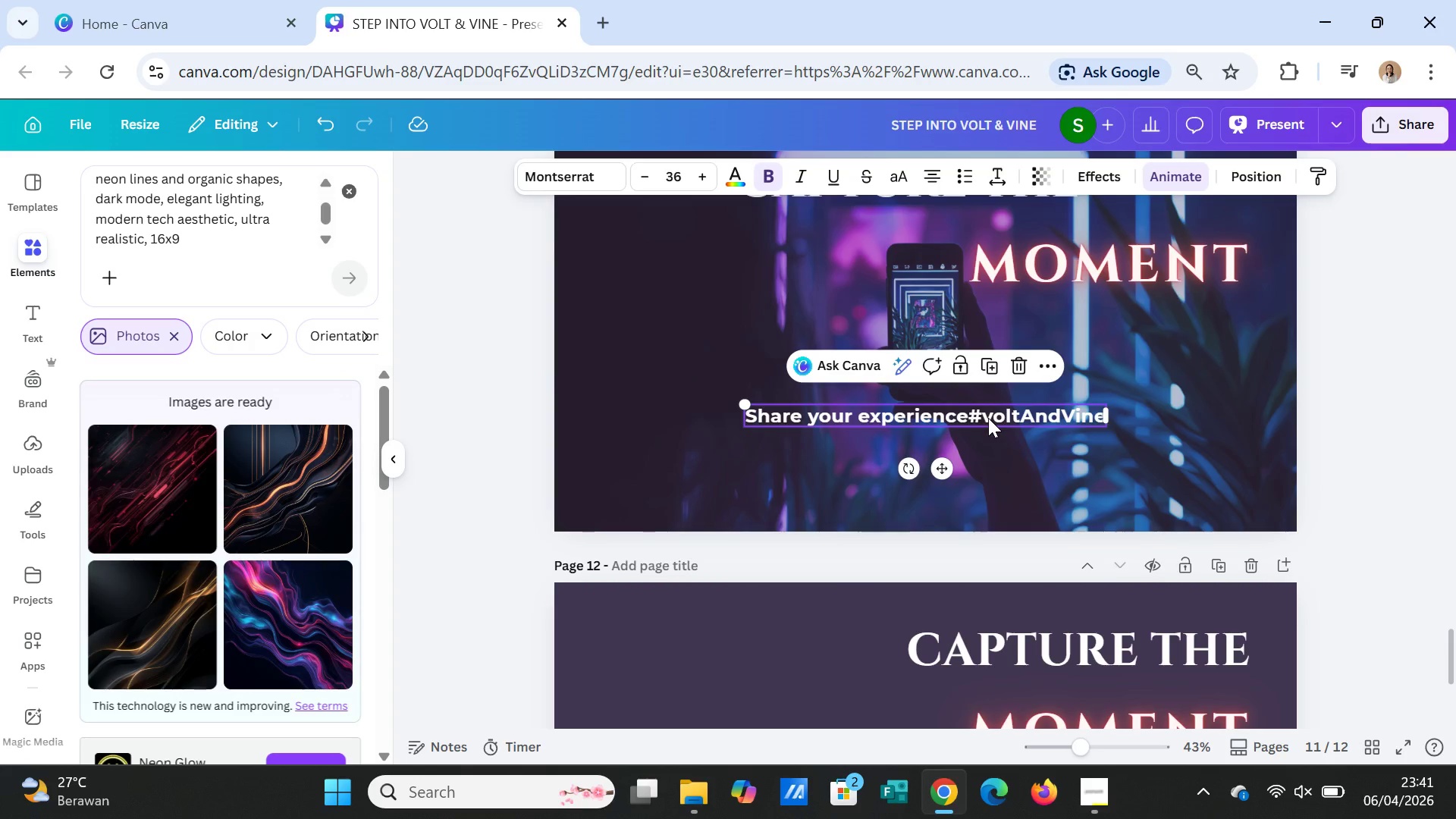 
left_click([988, 418])
 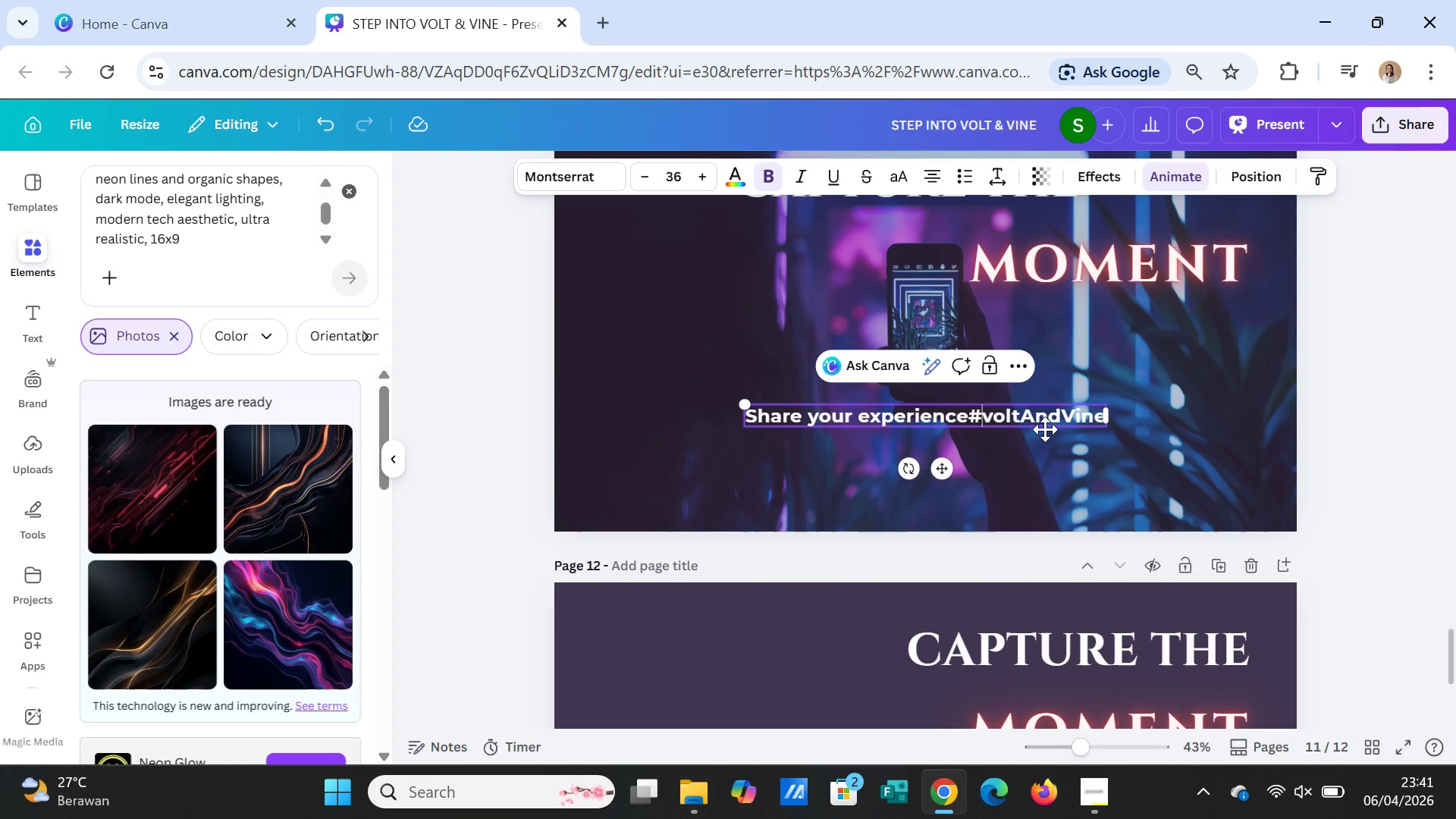 
key(ArrowRight)
 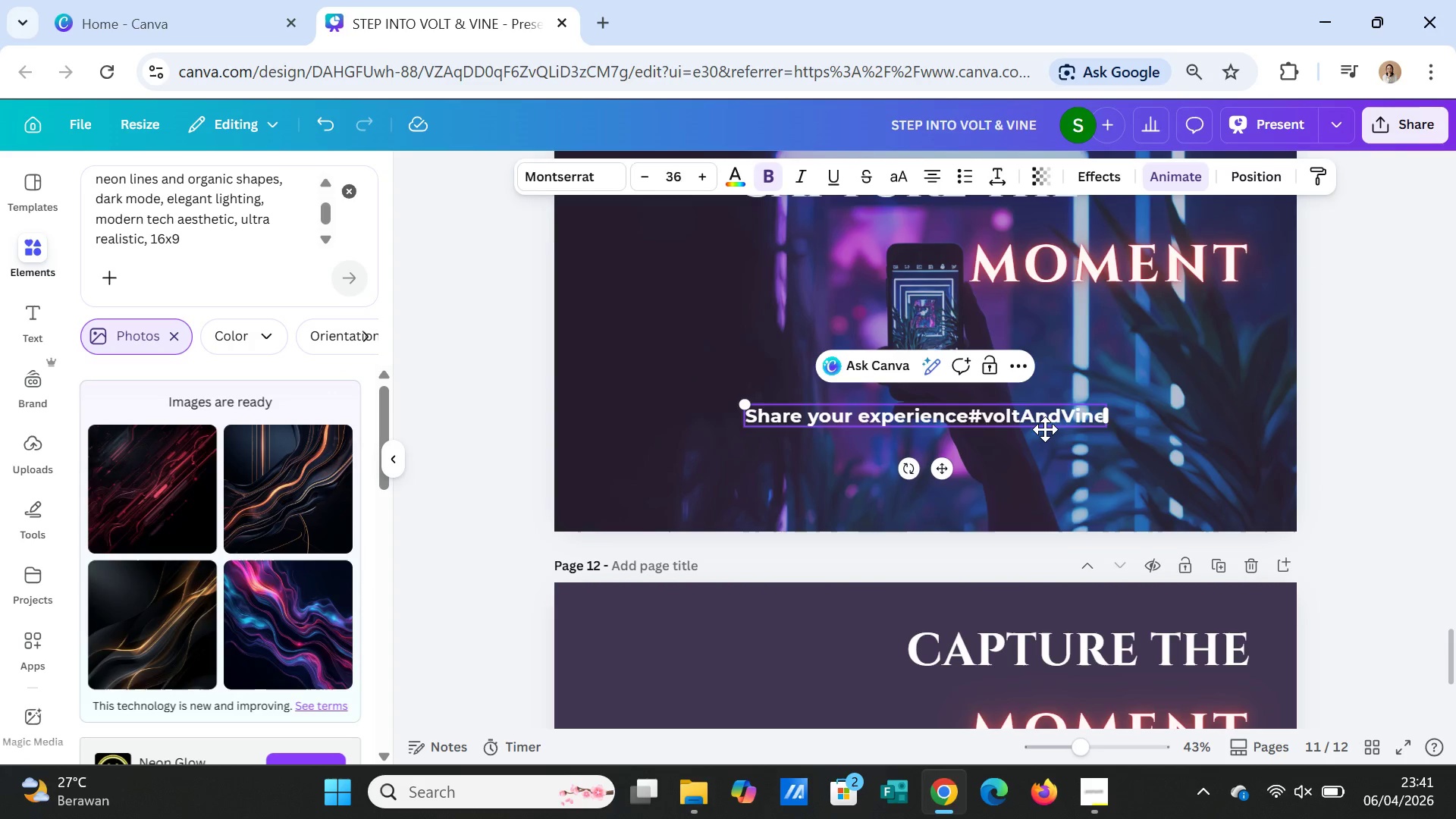 
key(Backspace)
 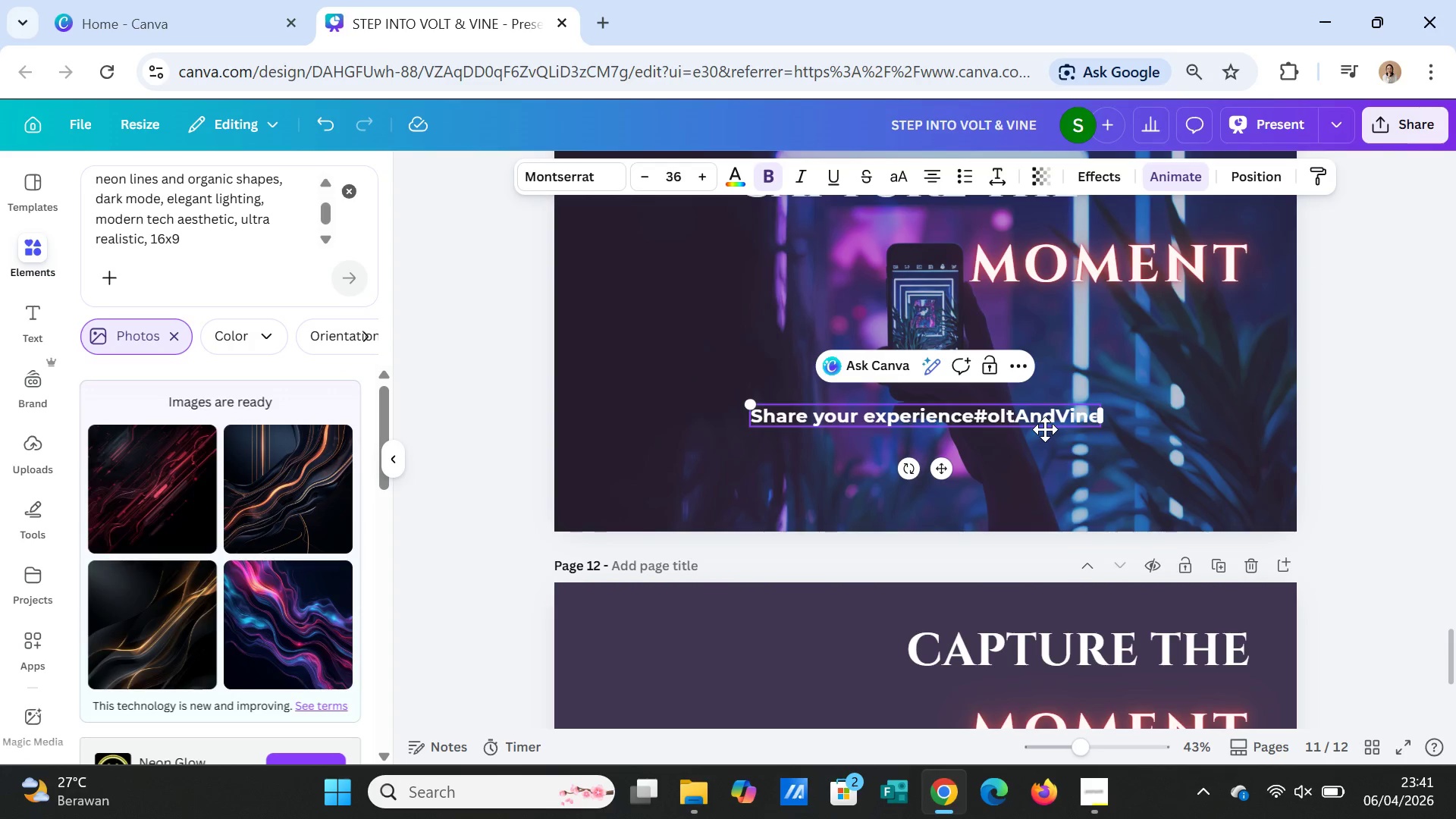 
key(CapsLock)
 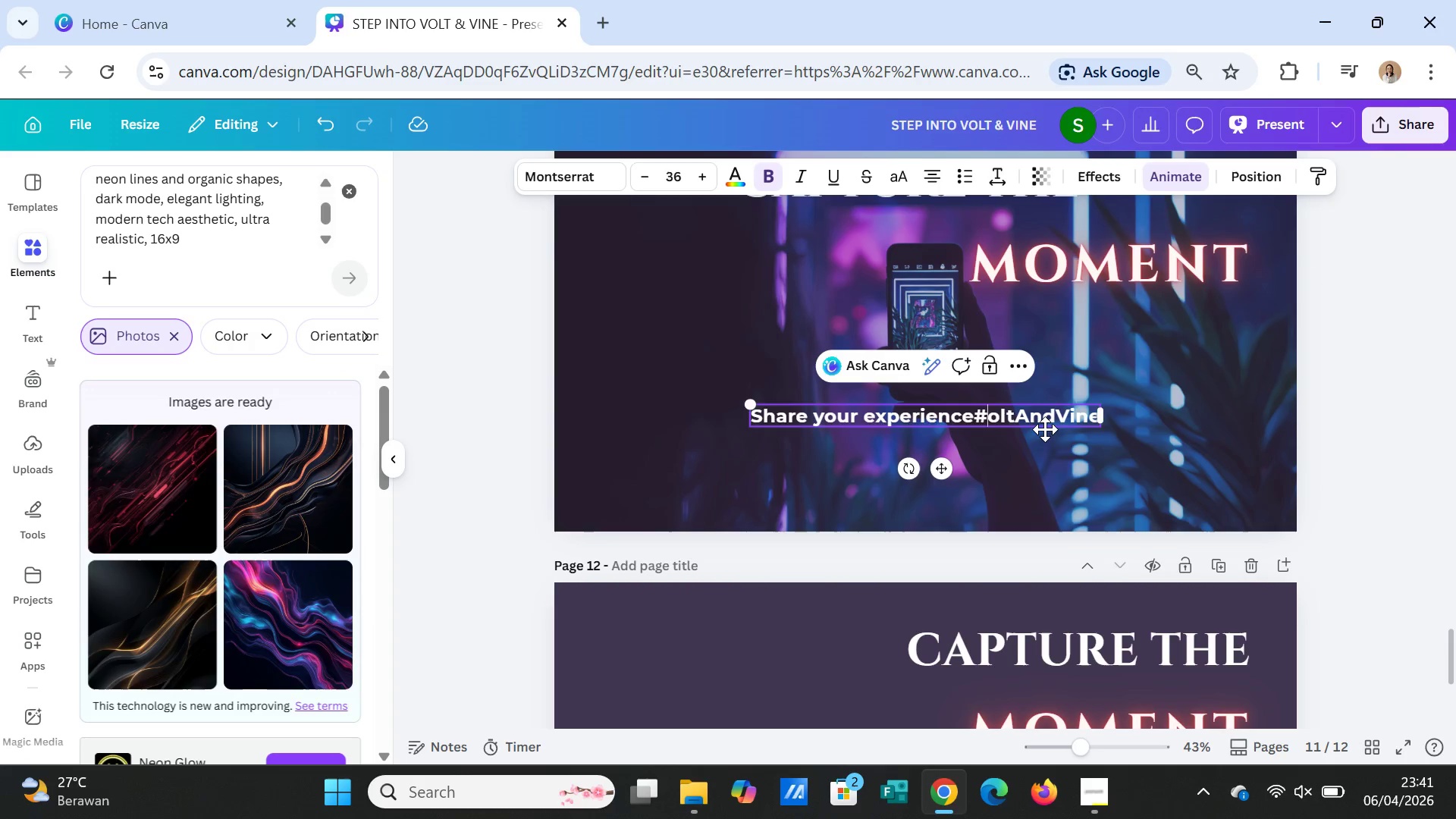 
key(V)
 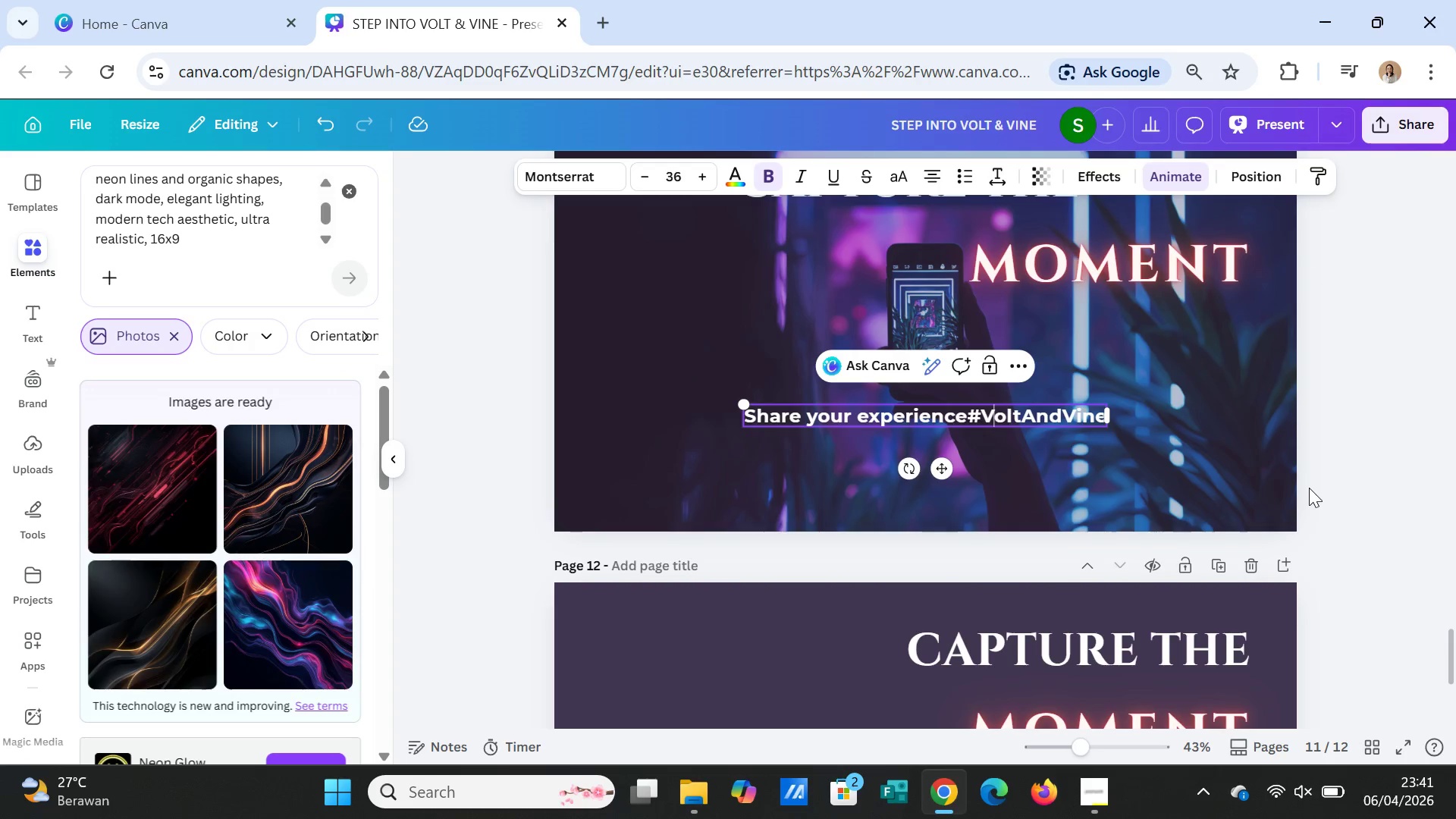 
left_click([1316, 487])
 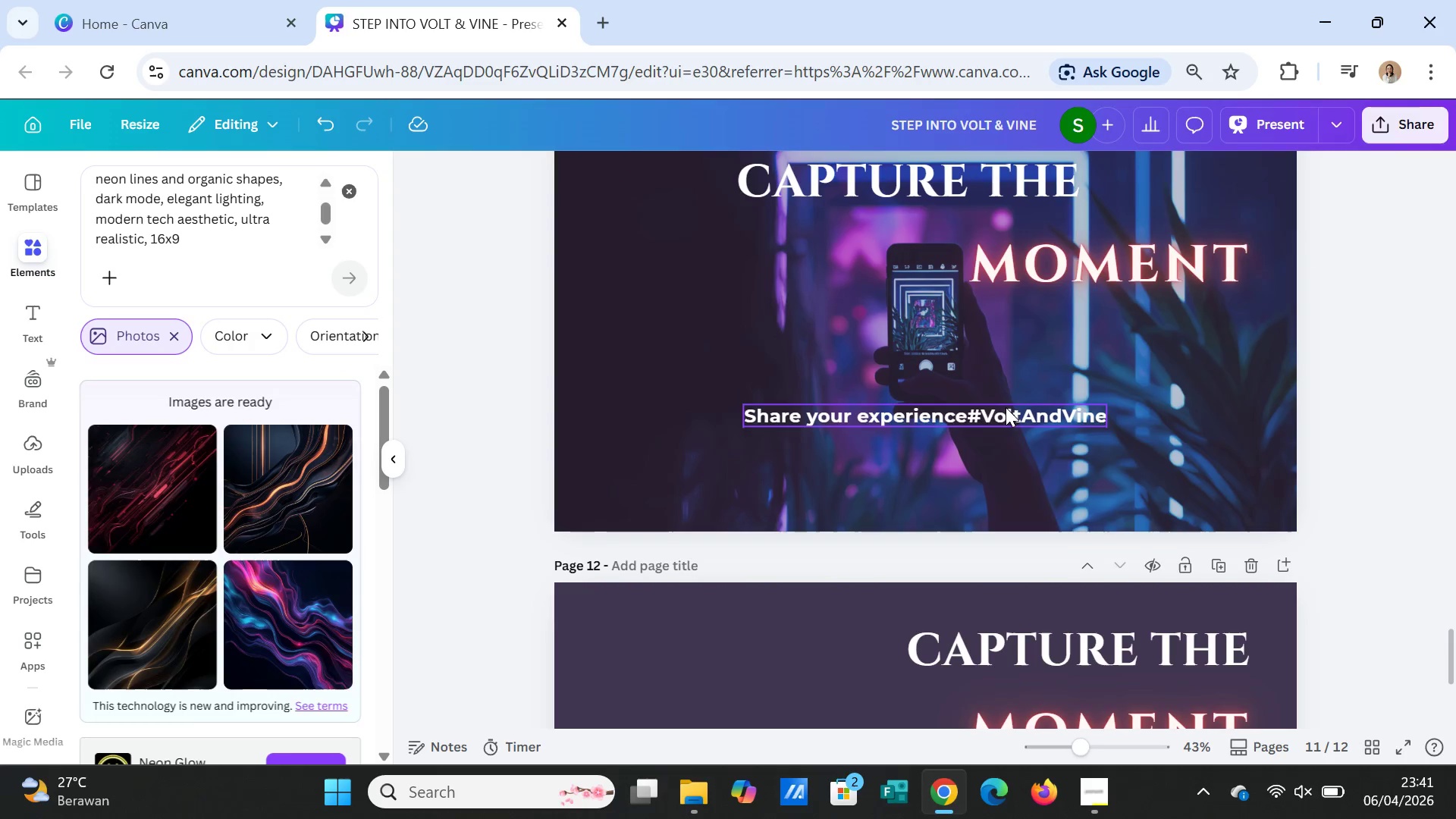 
left_click_drag(start_coordinate=[998, 410], to_coordinate=[985, 419])
 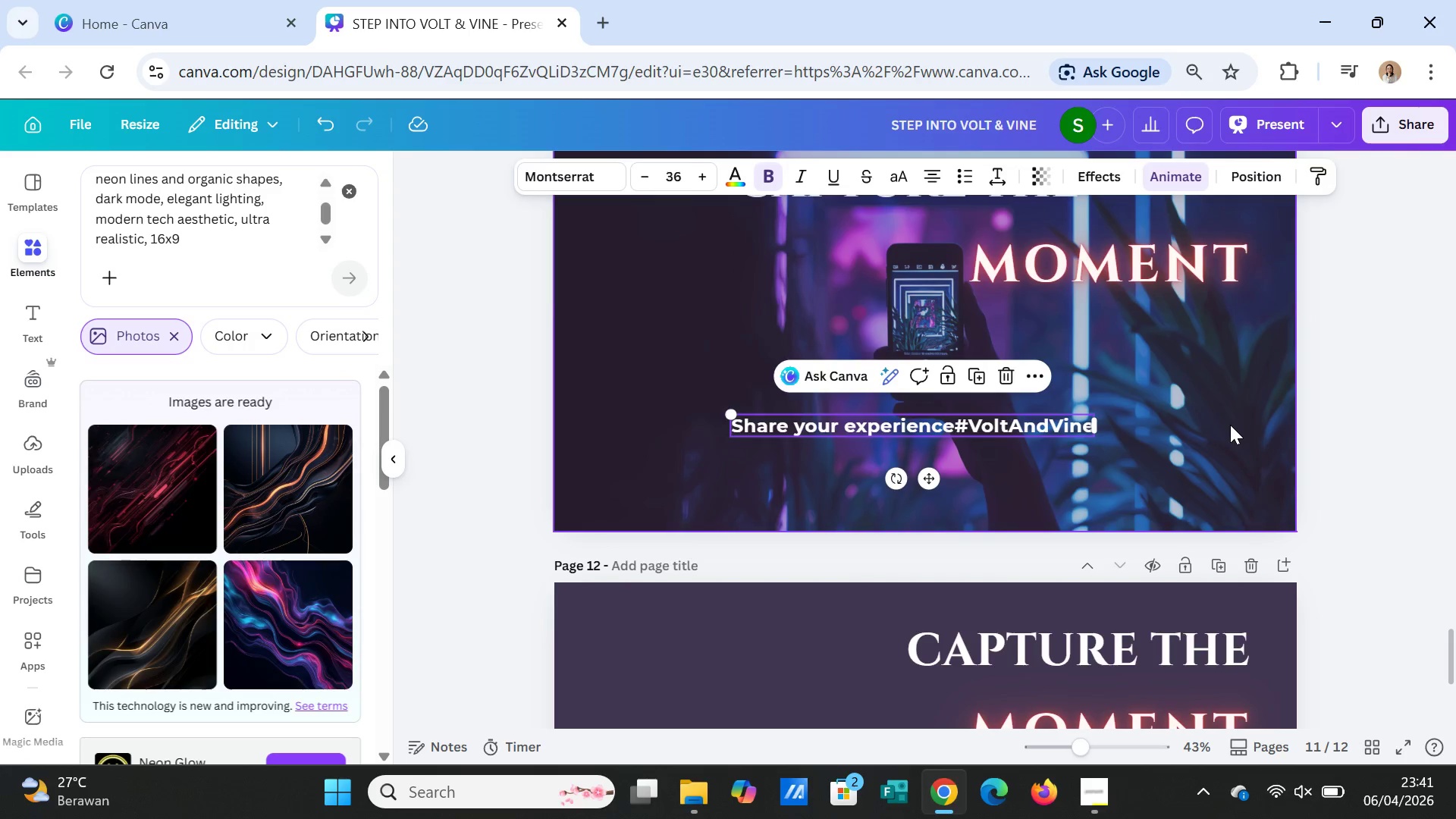 
left_click([1230, 425])
 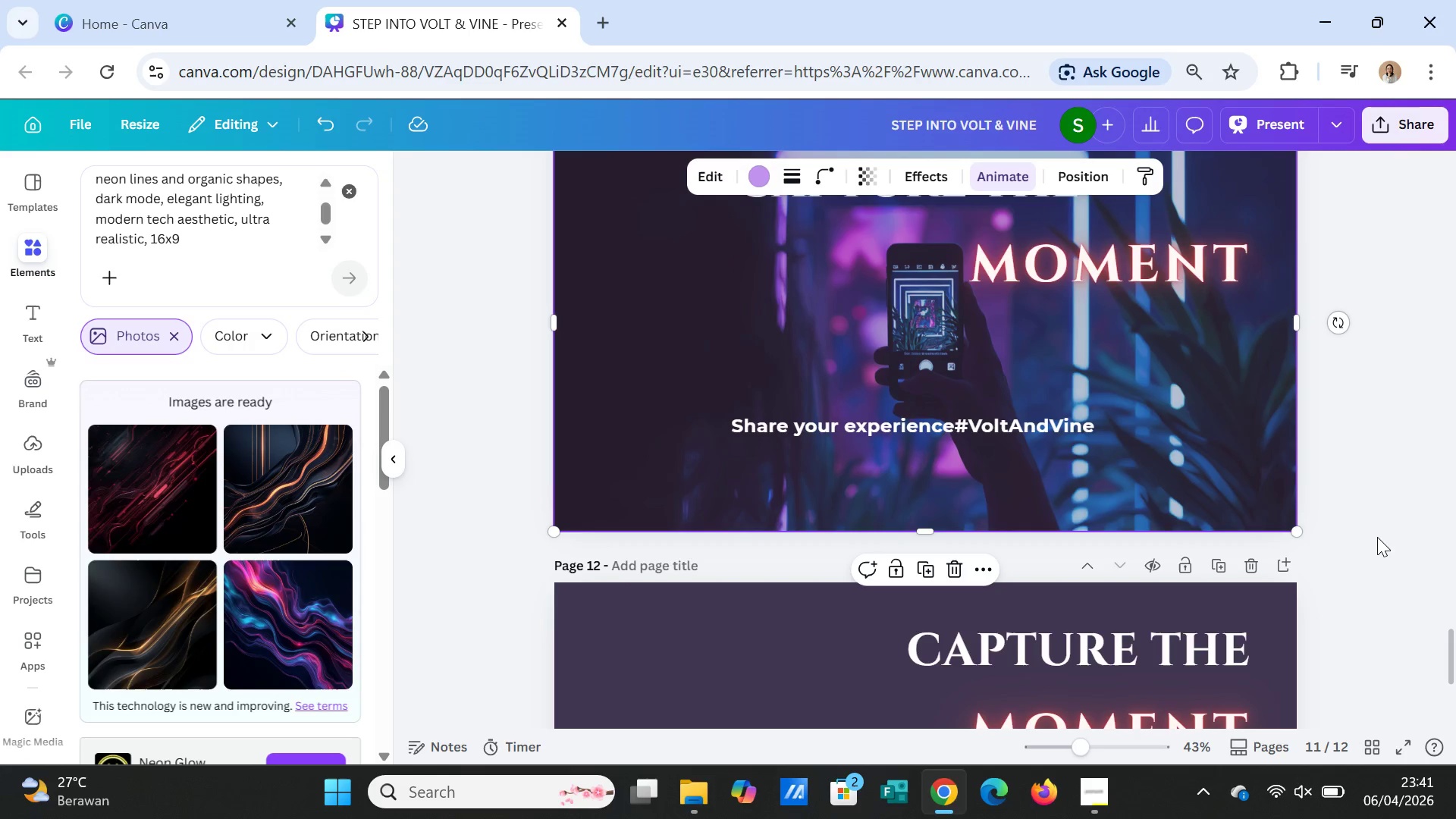 
scroll: coordinate [1370, 553], scroll_direction: down, amount: 2.0
 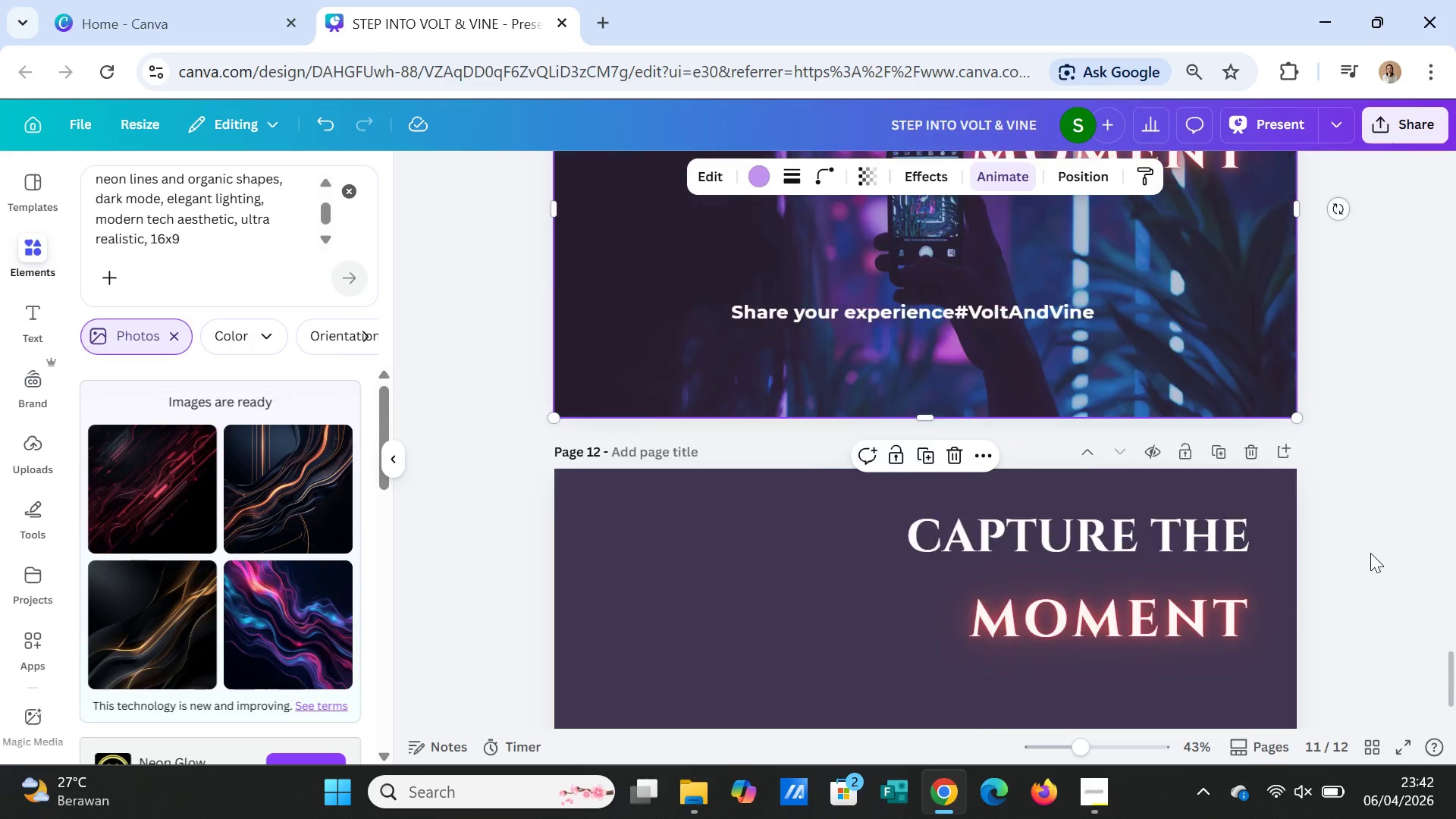 
scroll: coordinate [1370, 553], scroll_direction: up, amount: 1.0
 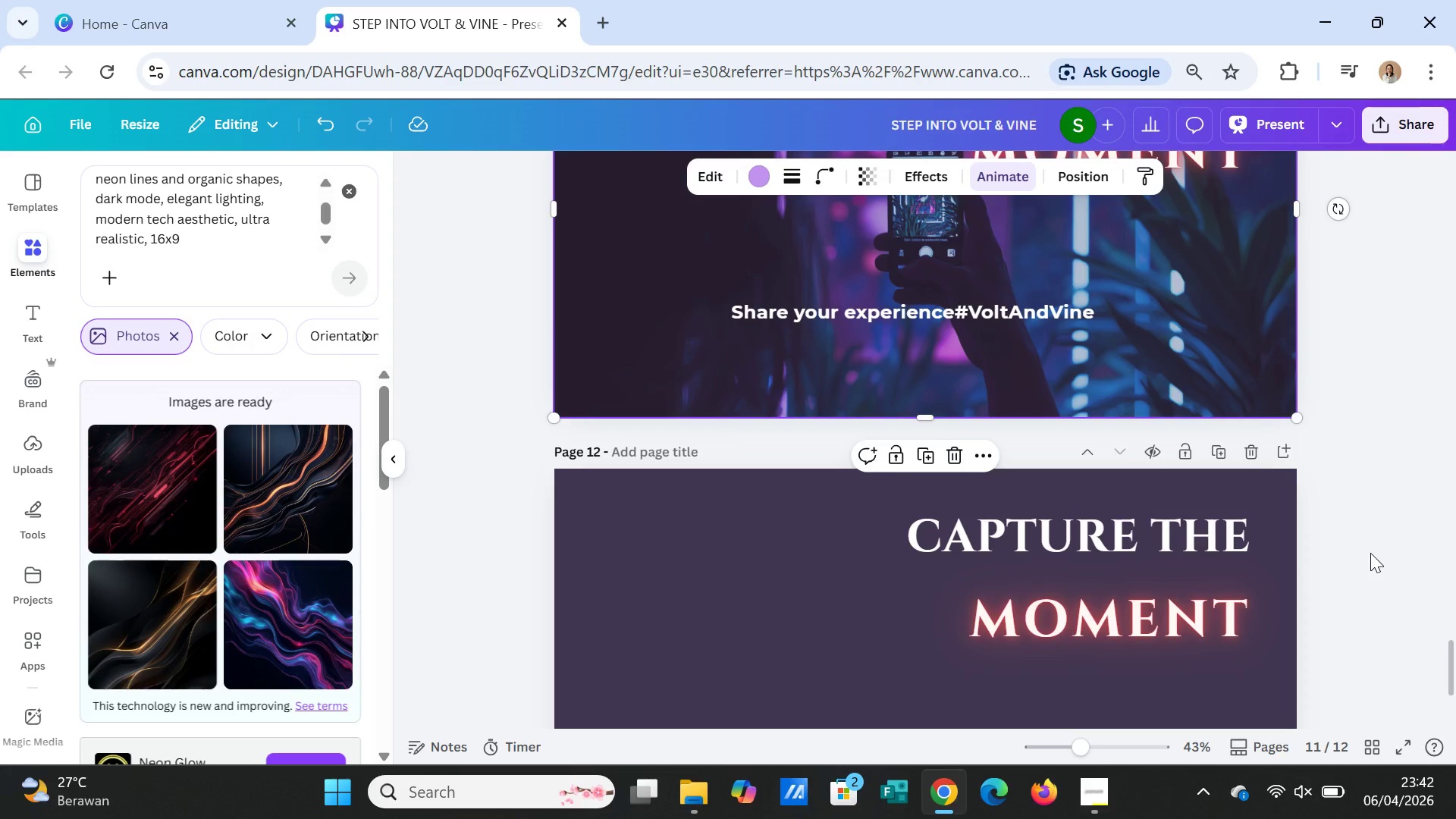 
scroll: coordinate [1370, 553], scroll_direction: down, amount: 1.0
 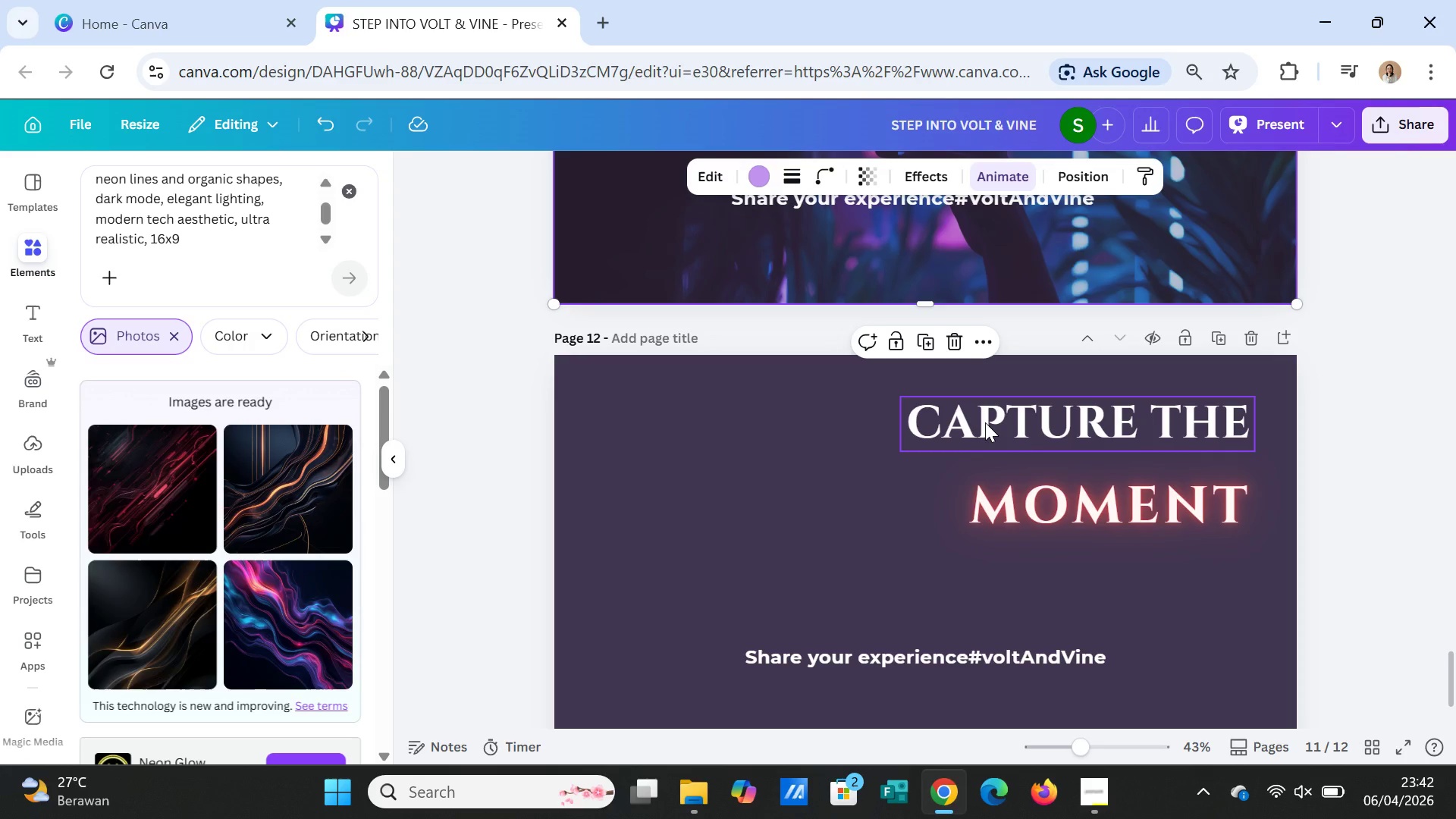 
wait(14.02)
 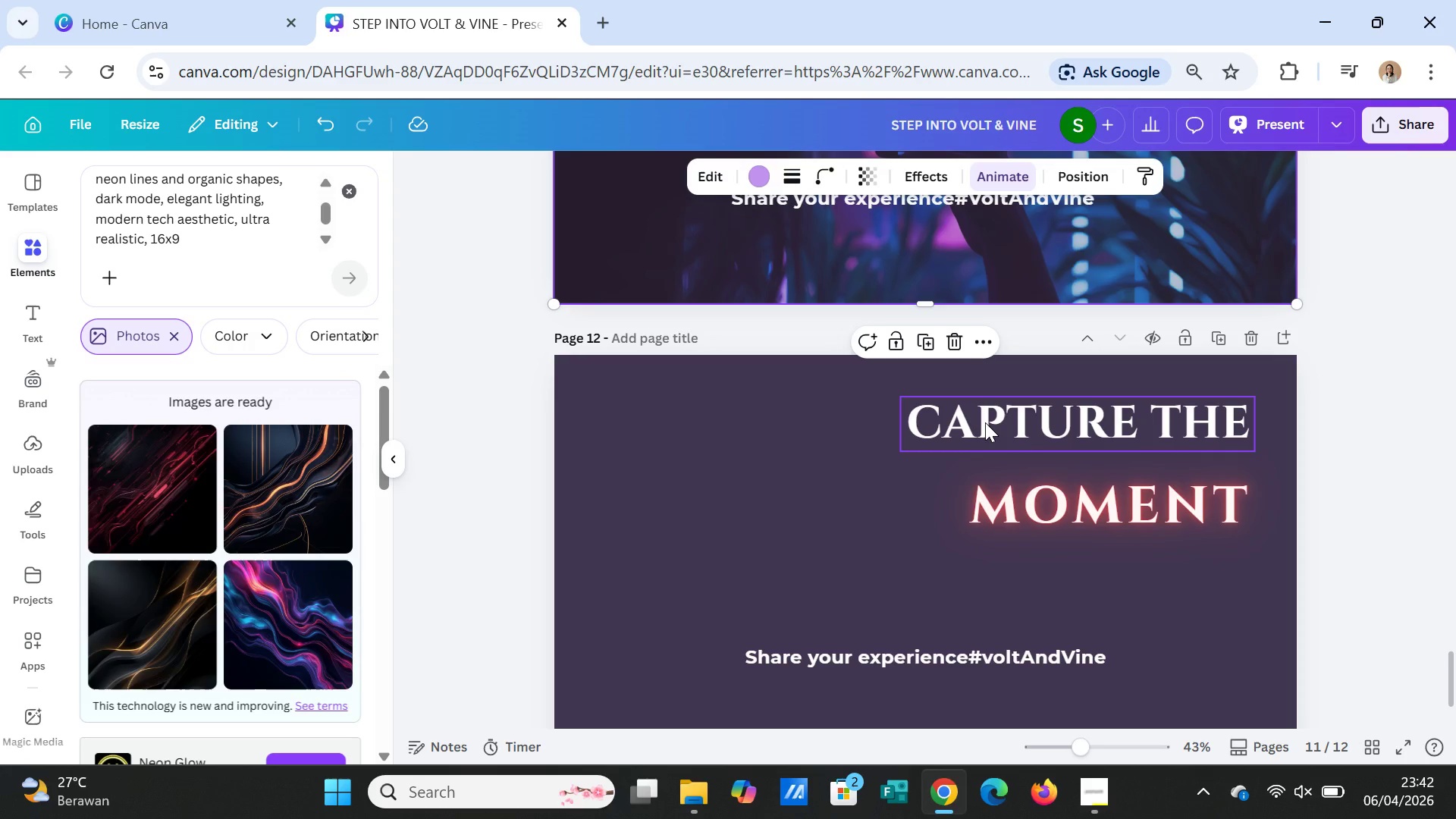 
scroll: coordinate [295, 511], scroll_direction: down, amount: 11.0
 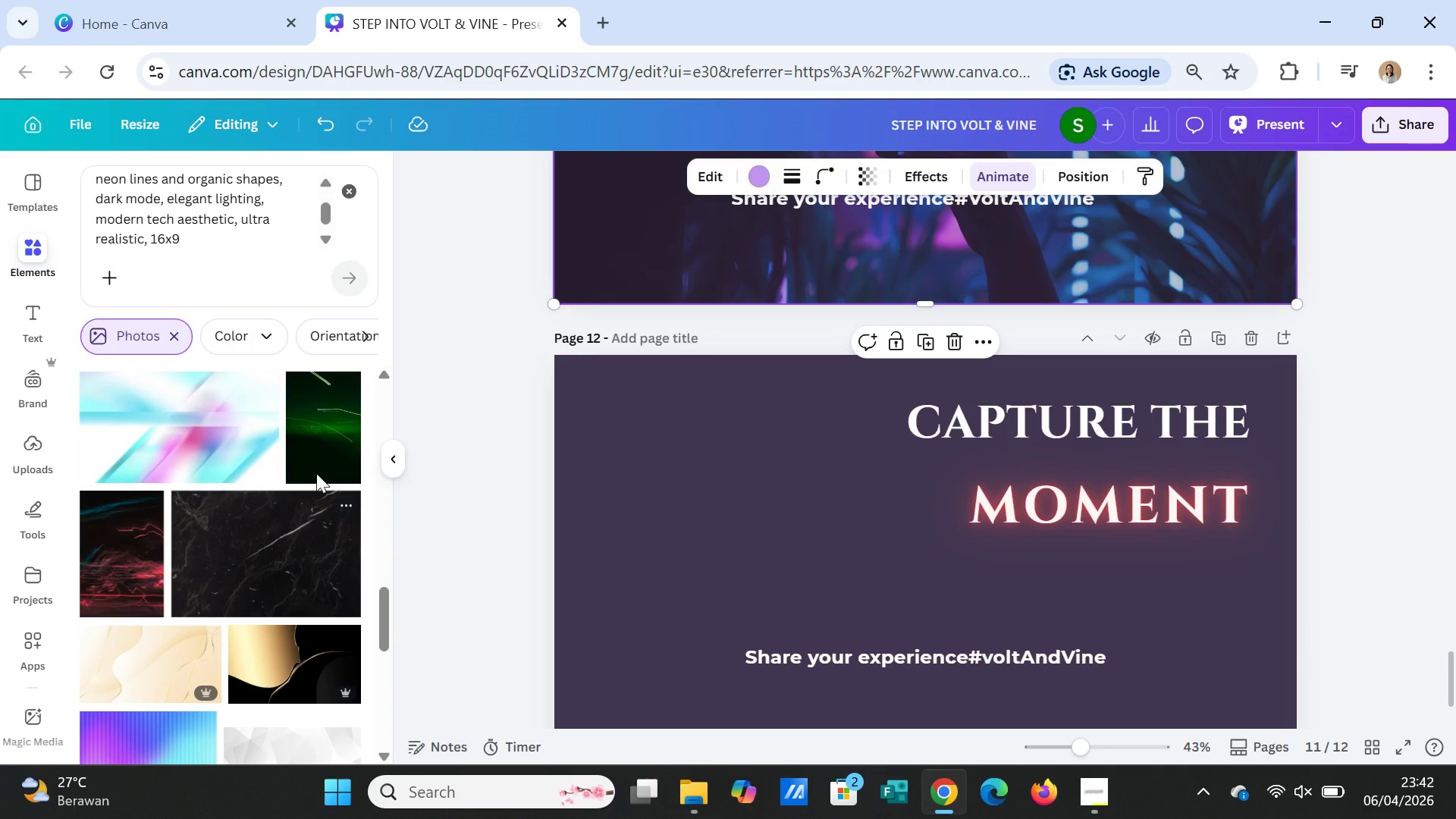 
left_click([329, 423])
 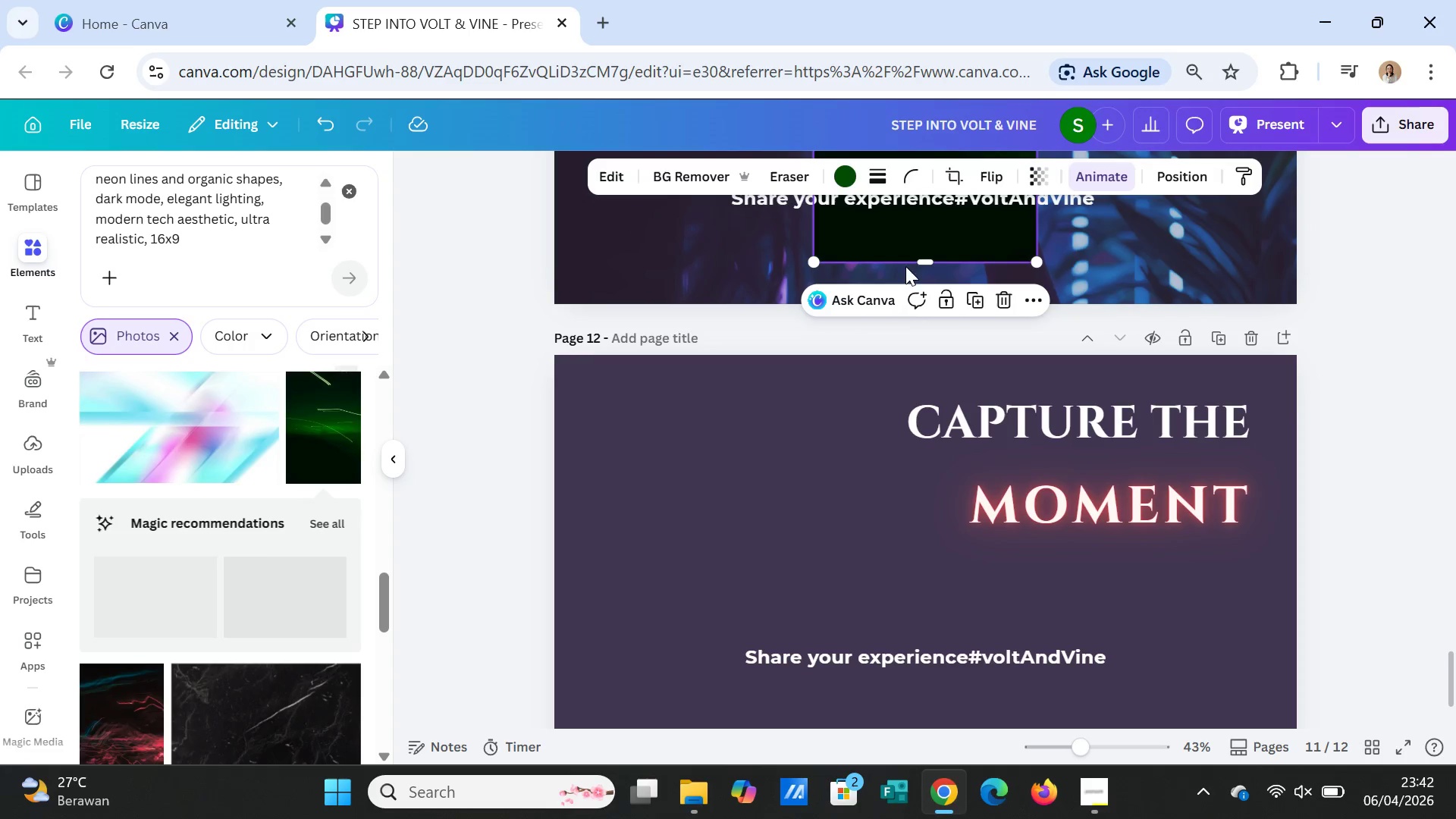 
left_click_drag(start_coordinate=[948, 217], to_coordinate=[941, 670])
 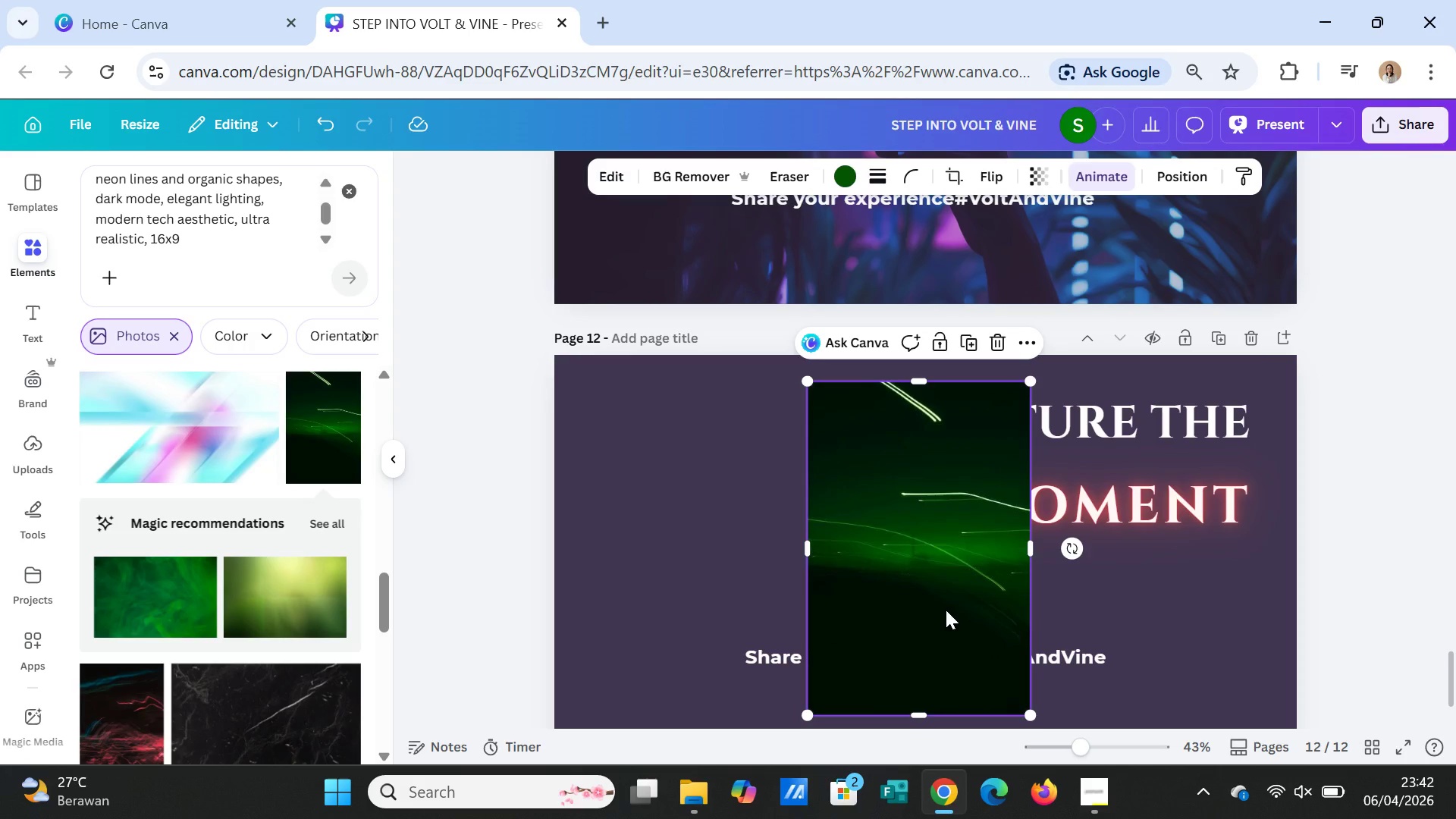 
key(Delete)
 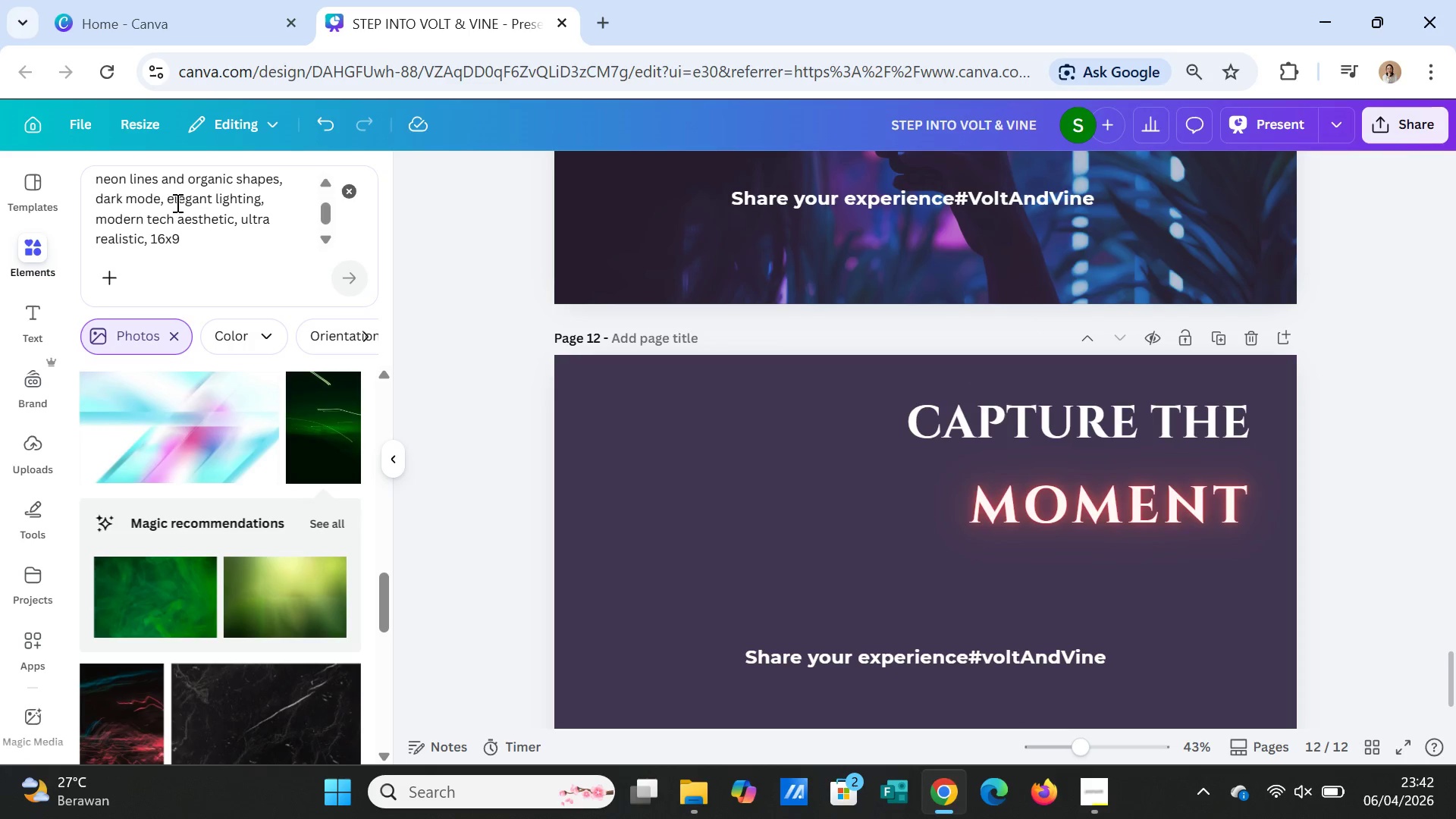 
left_click_drag(start_coordinate=[92, 179], to_coordinate=[234, 211])
 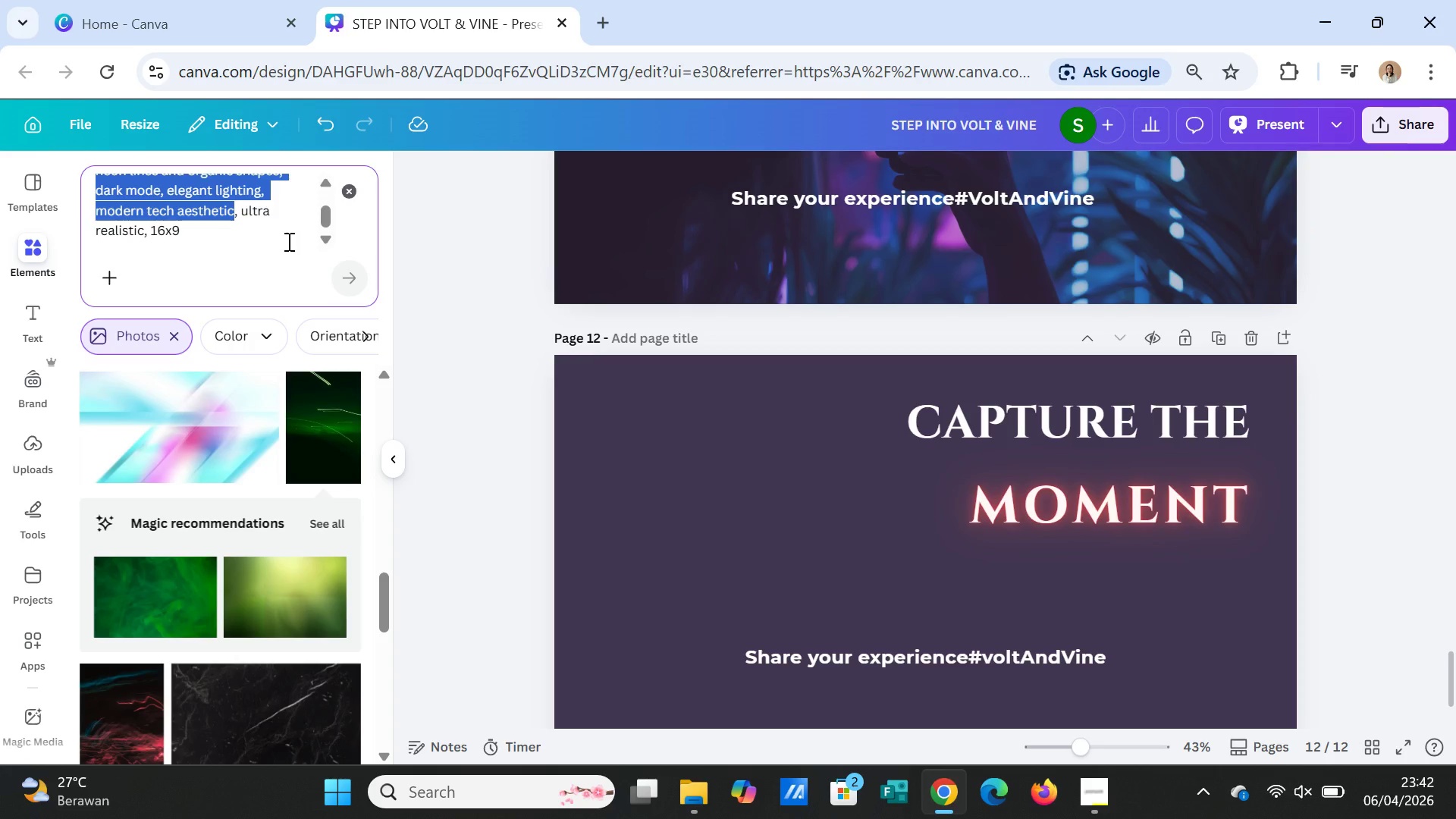 
type(Digital p)
 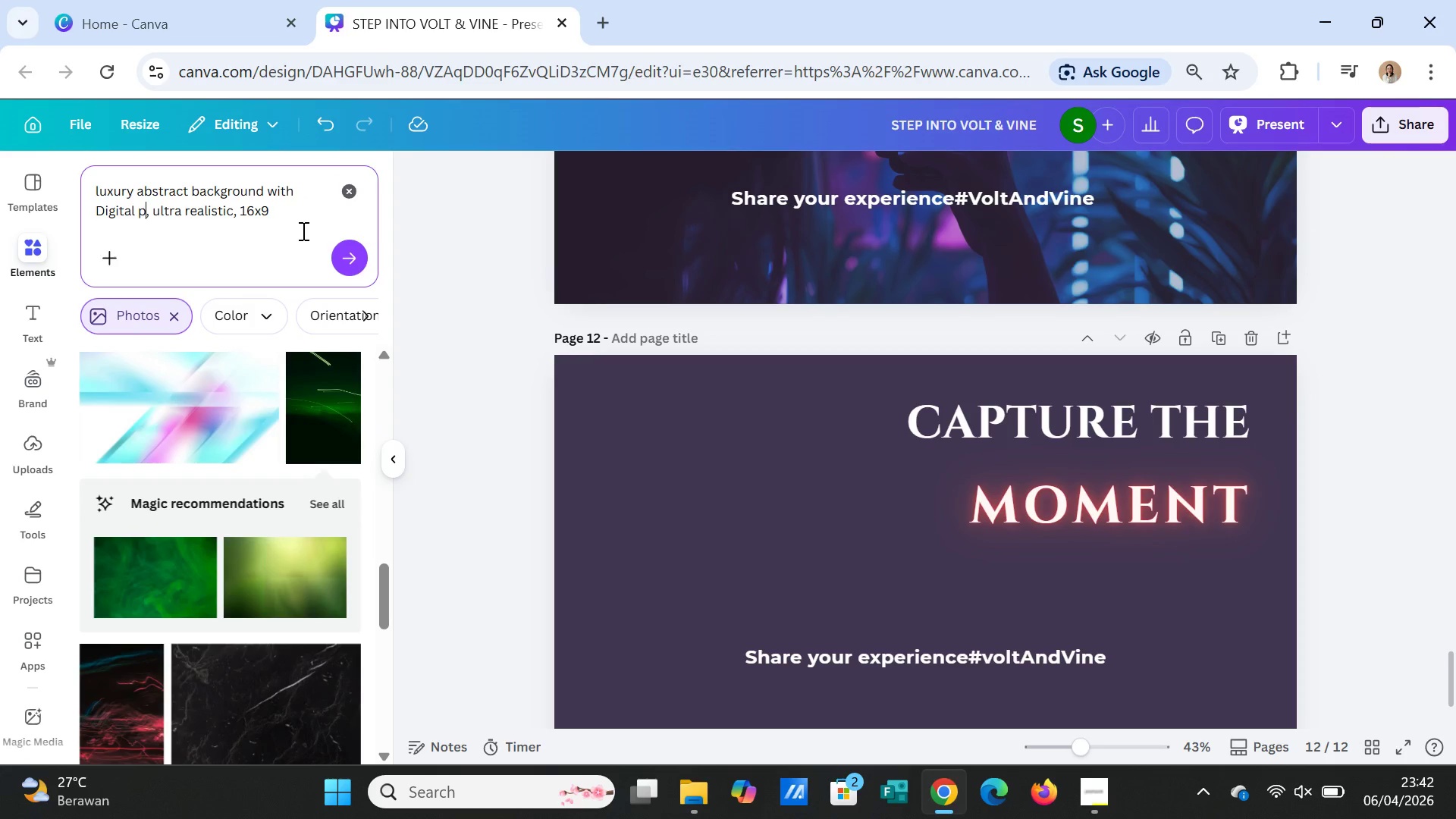 
type(articles f)
 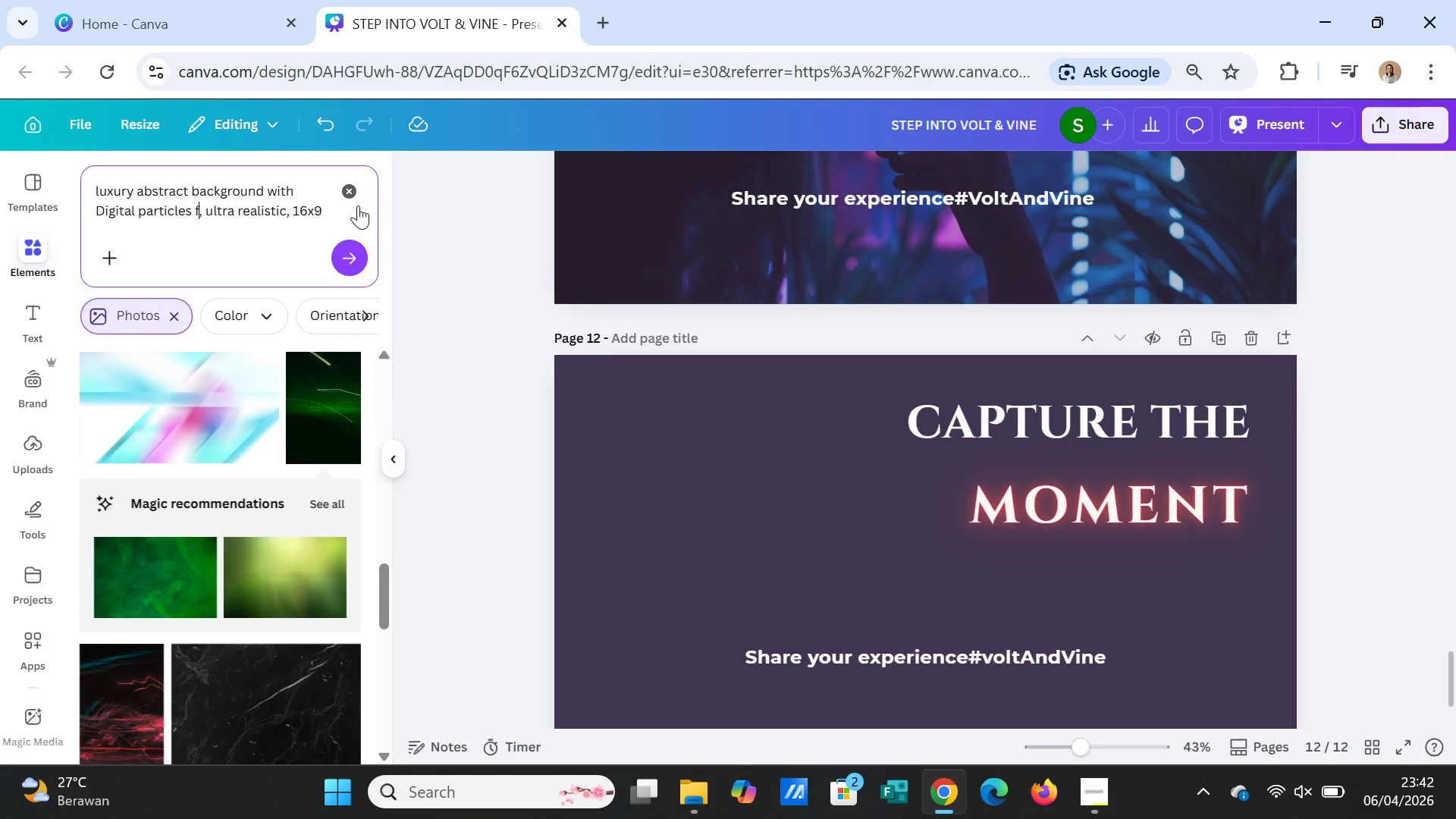 
type(orming plant )
 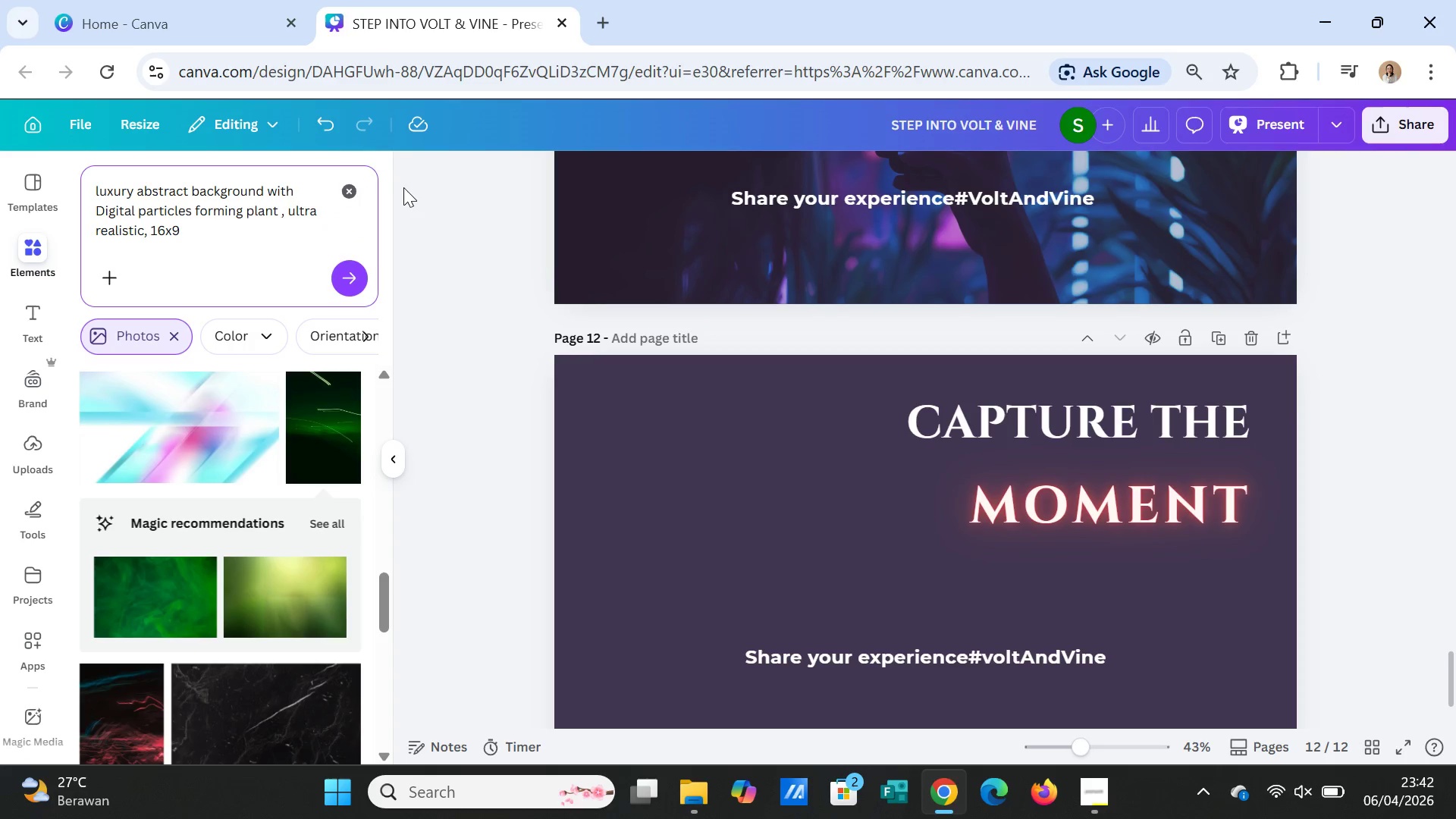 
type(shapes)
 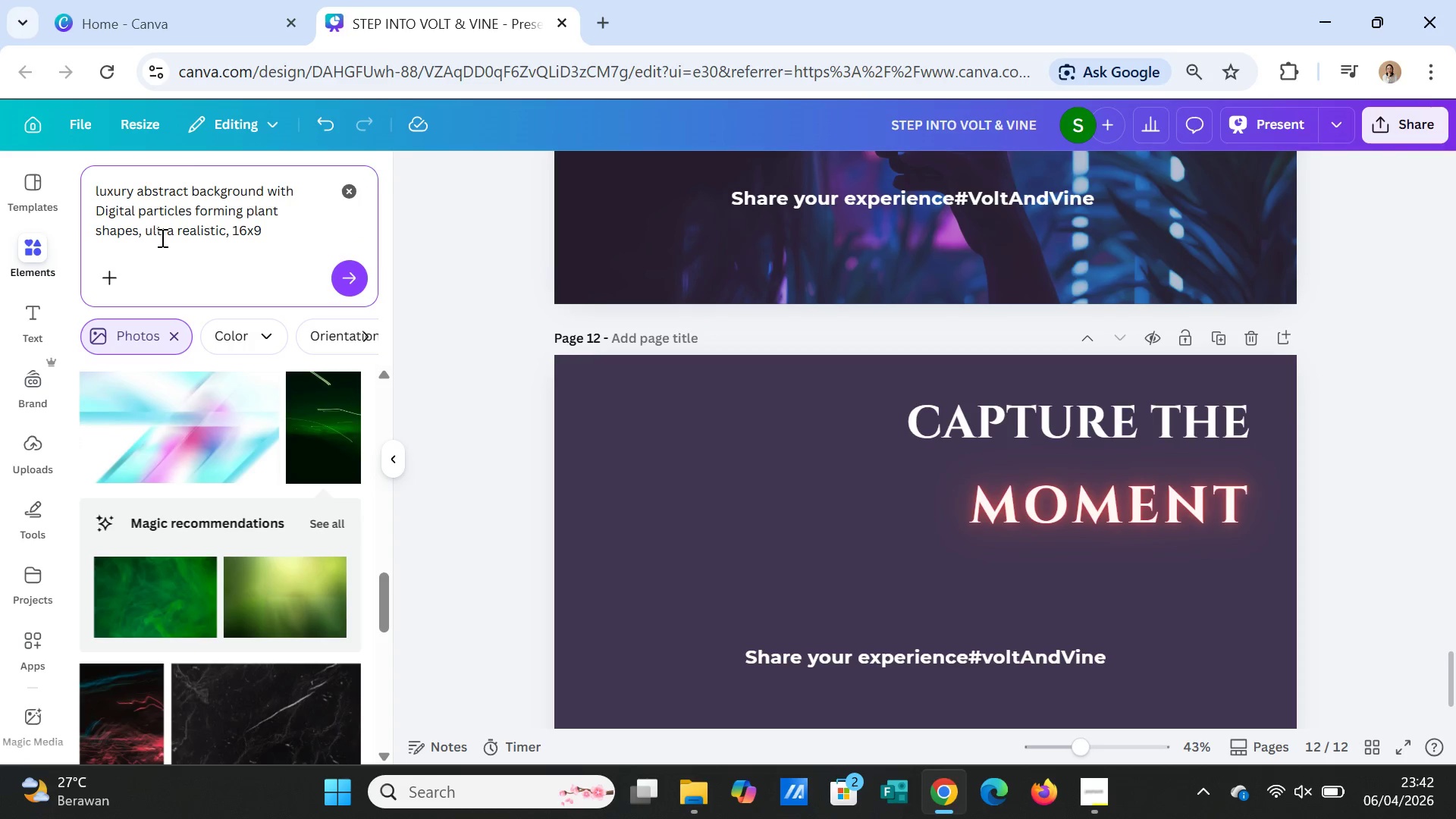 
wait(5.45)
 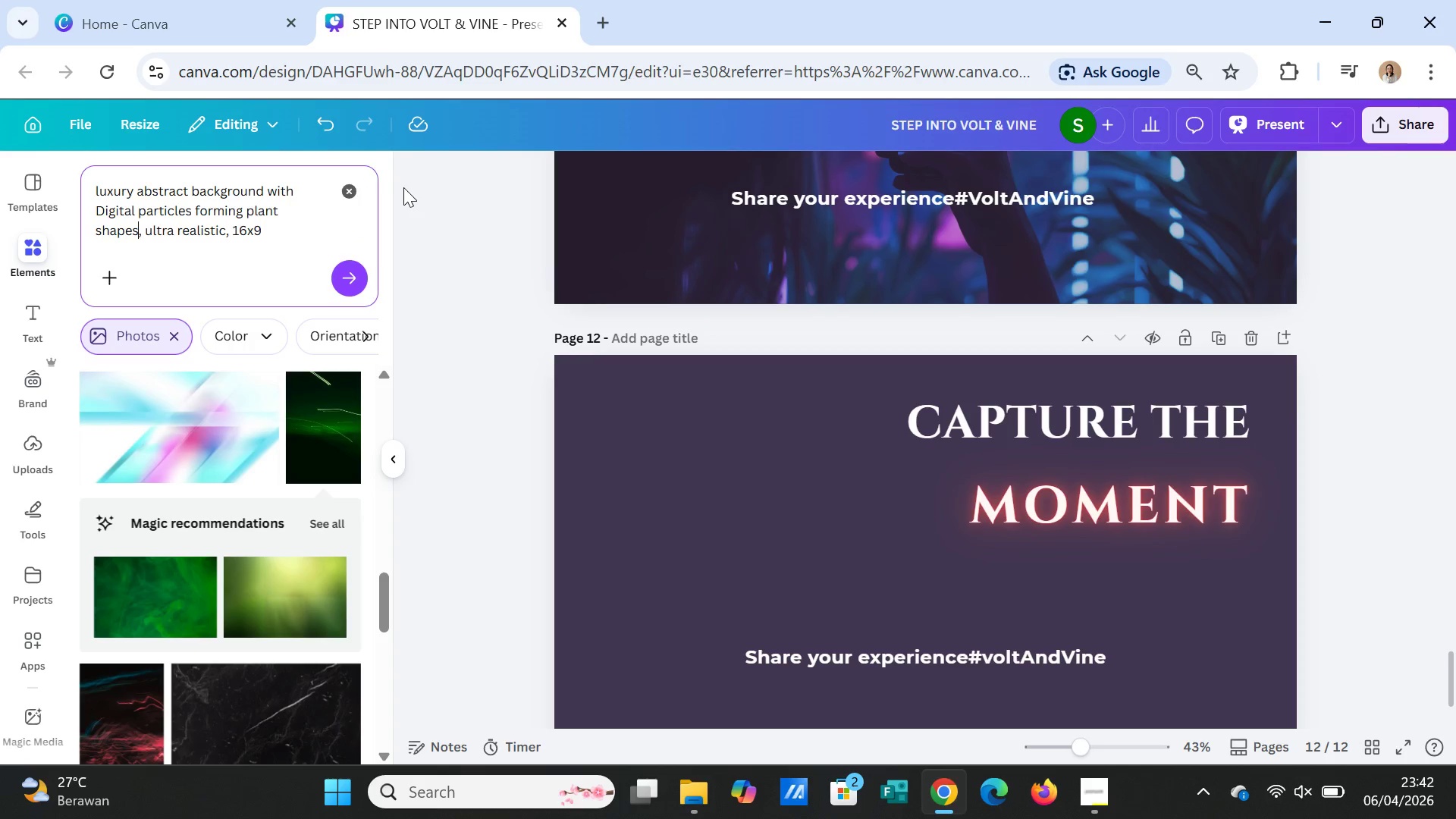 
left_click_drag(start_coordinate=[91, 190], to_coordinate=[304, 193])
 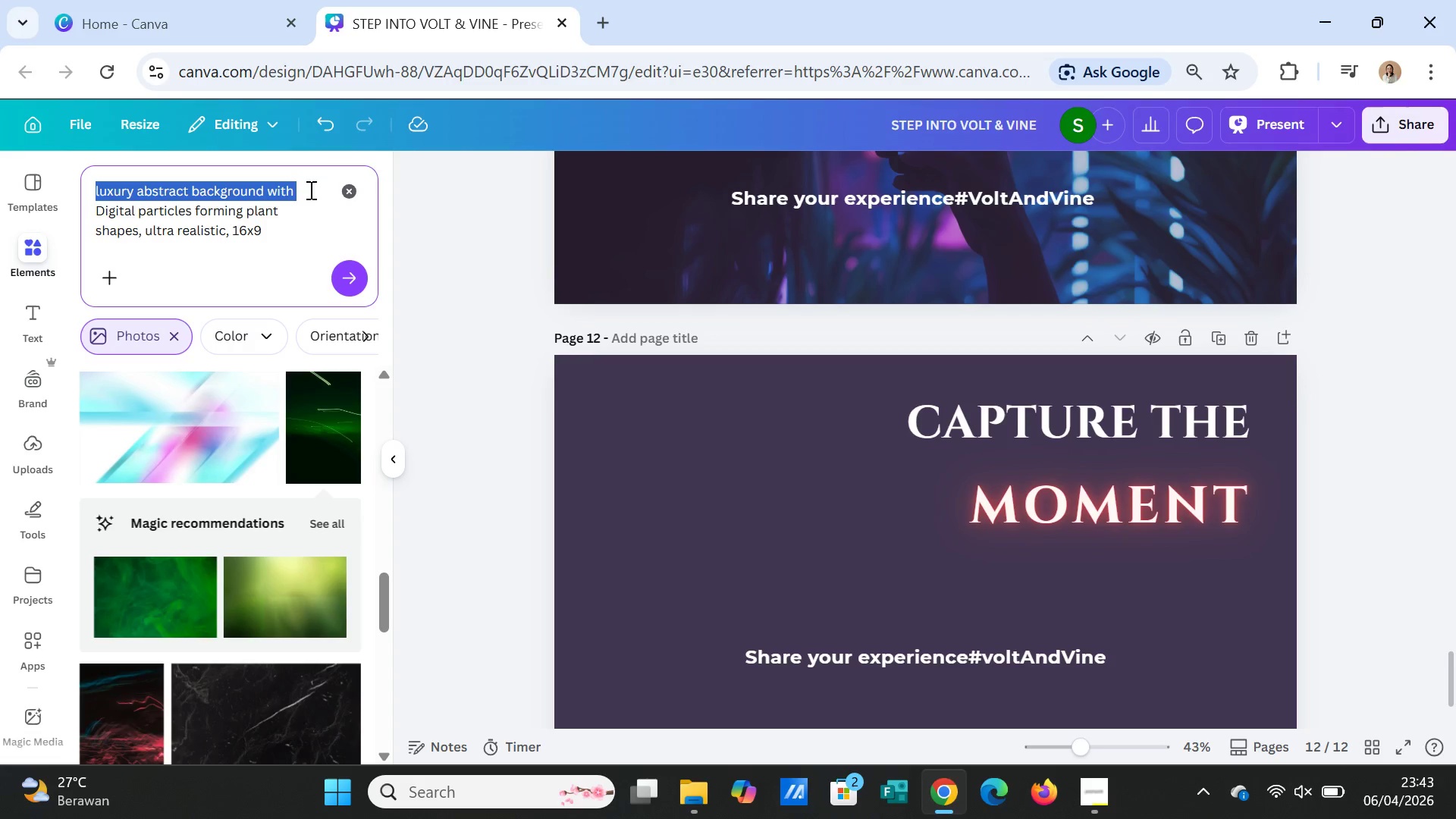 
key(Backspace)
 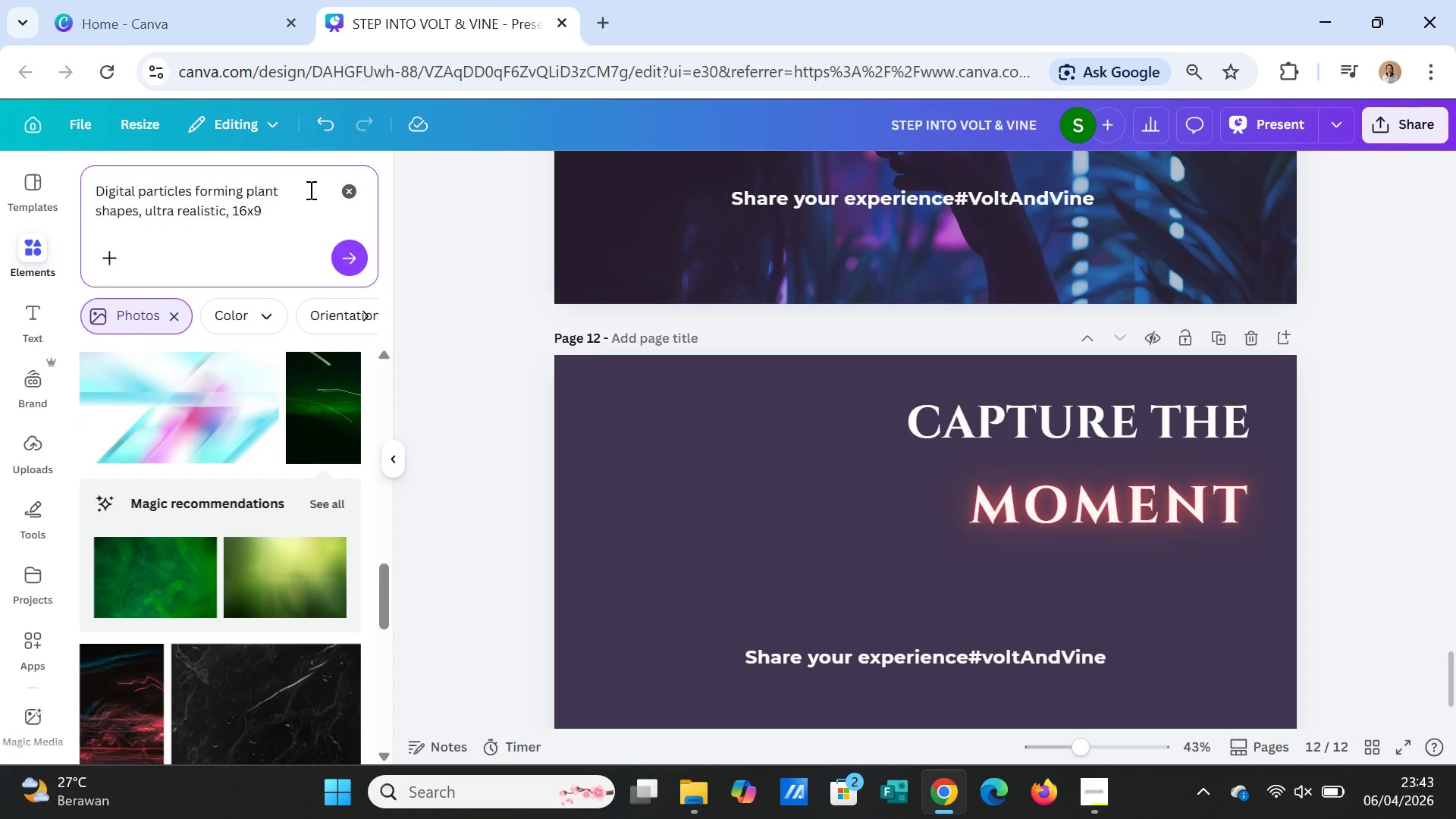 
left_click([309, 190])
 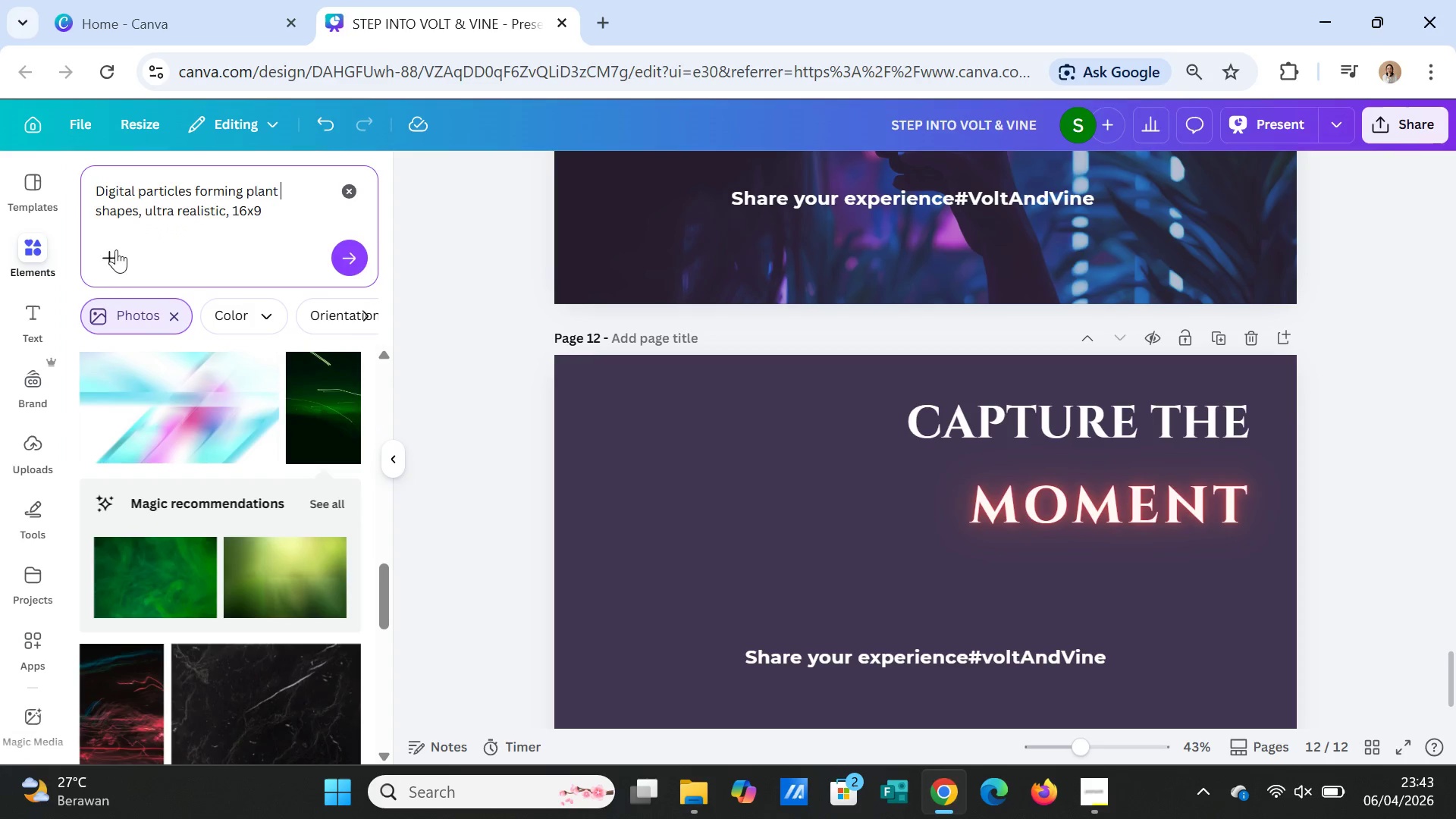 
left_click([142, 208])
 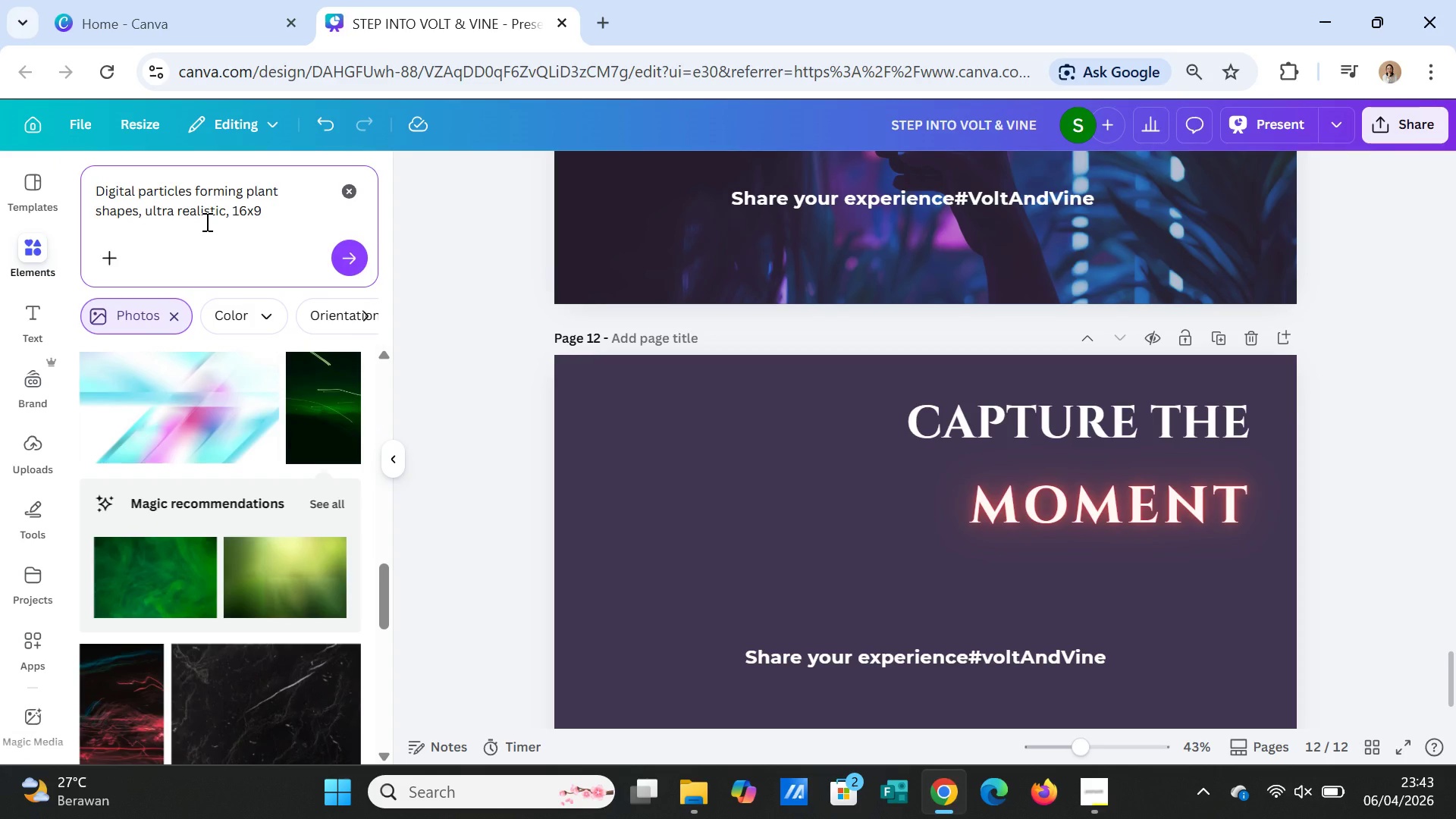 
type( neon gl)
 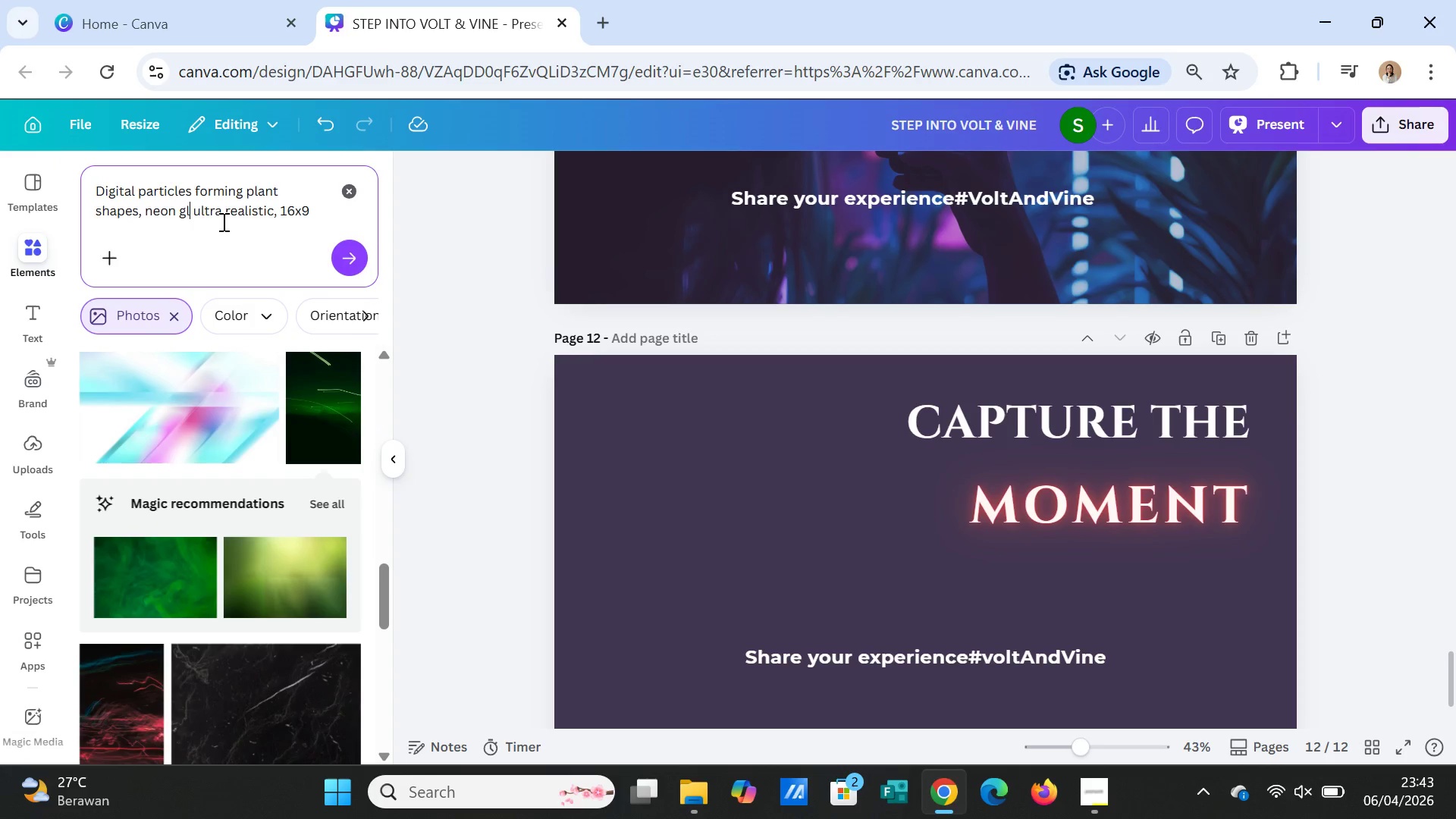 
type(ow,)
 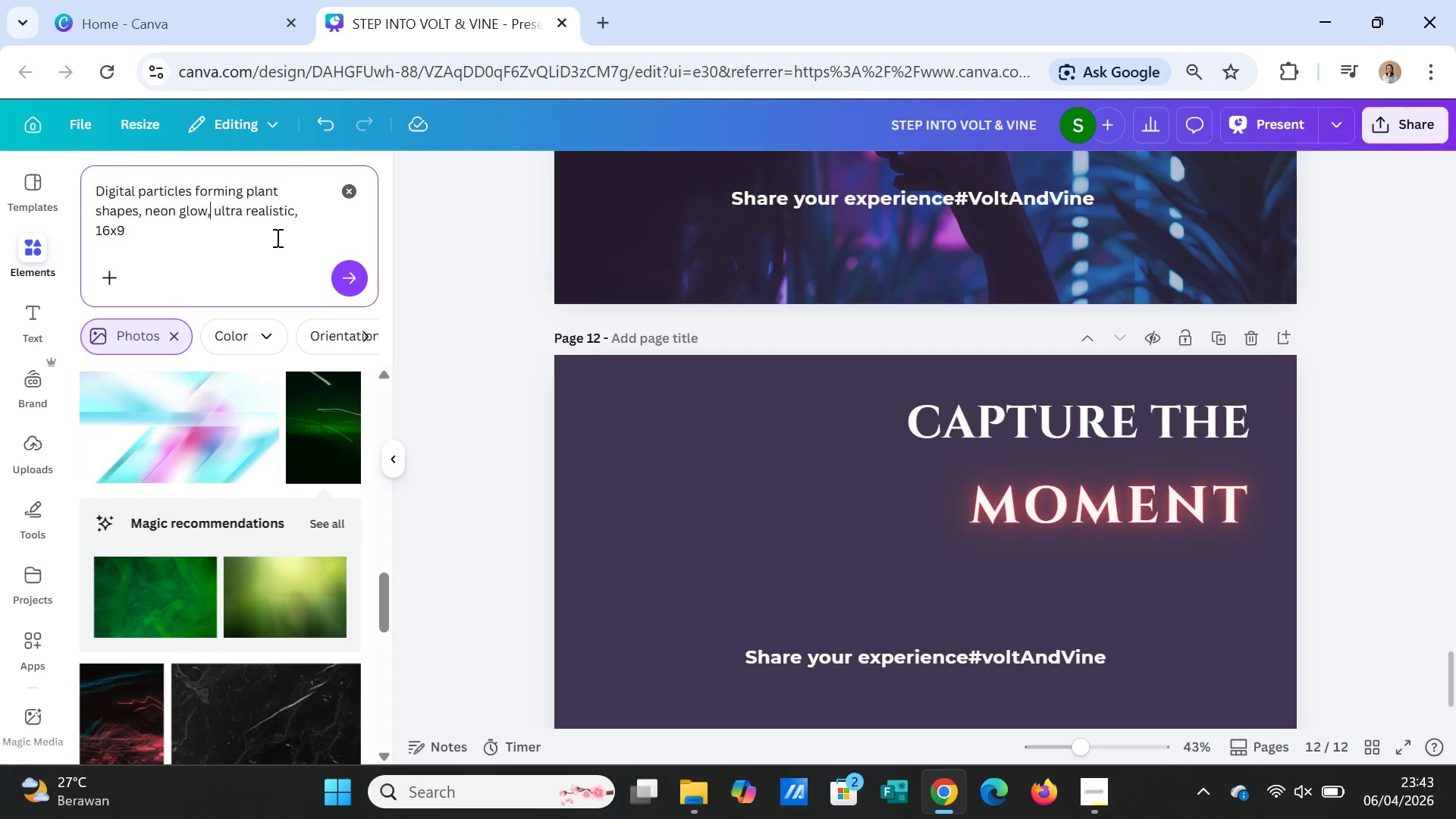 
type( dark futuristic background, abstract technology nature fusion,)
 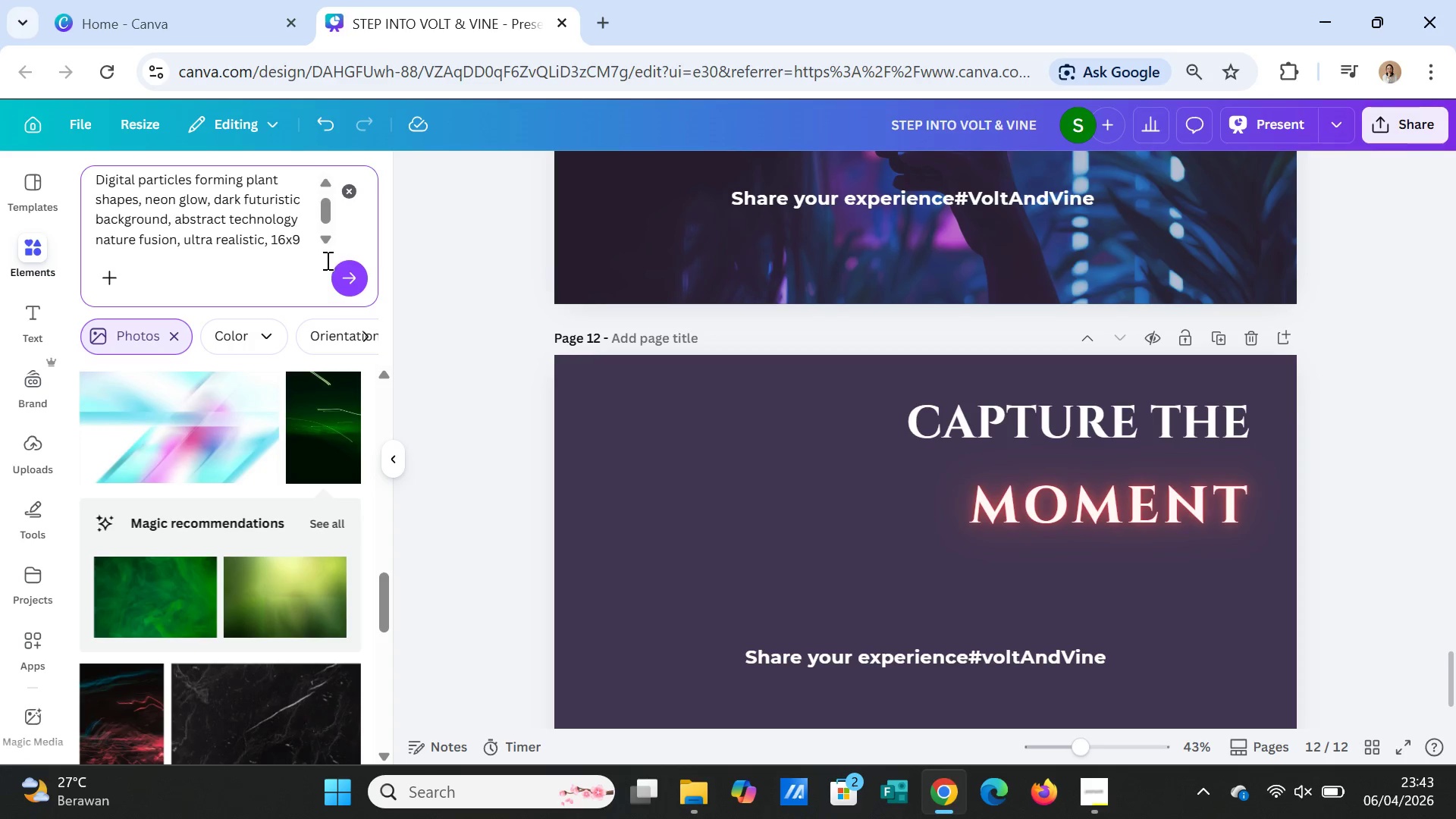 
left_click([341, 279])
 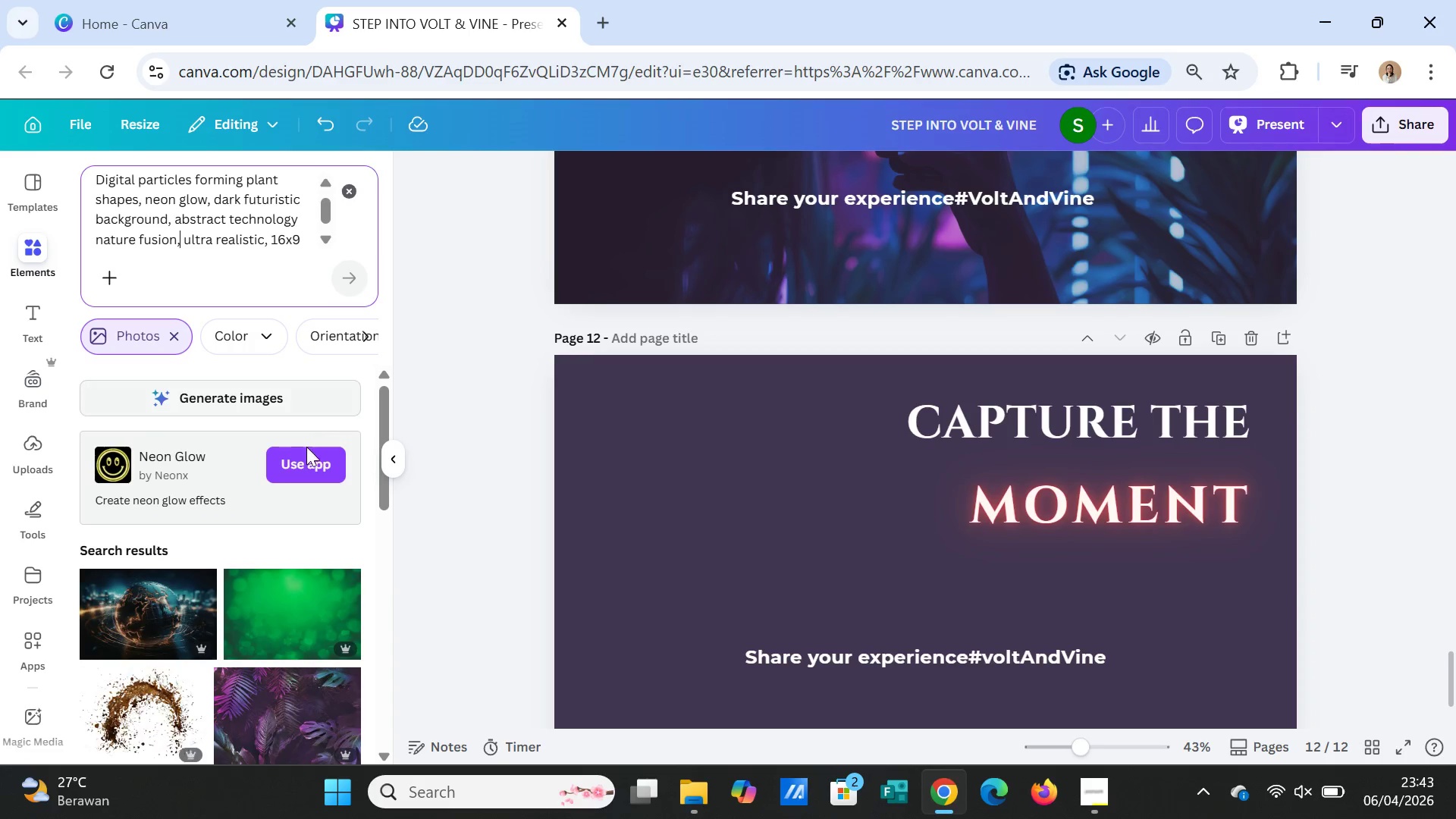 
left_click([232, 392])
 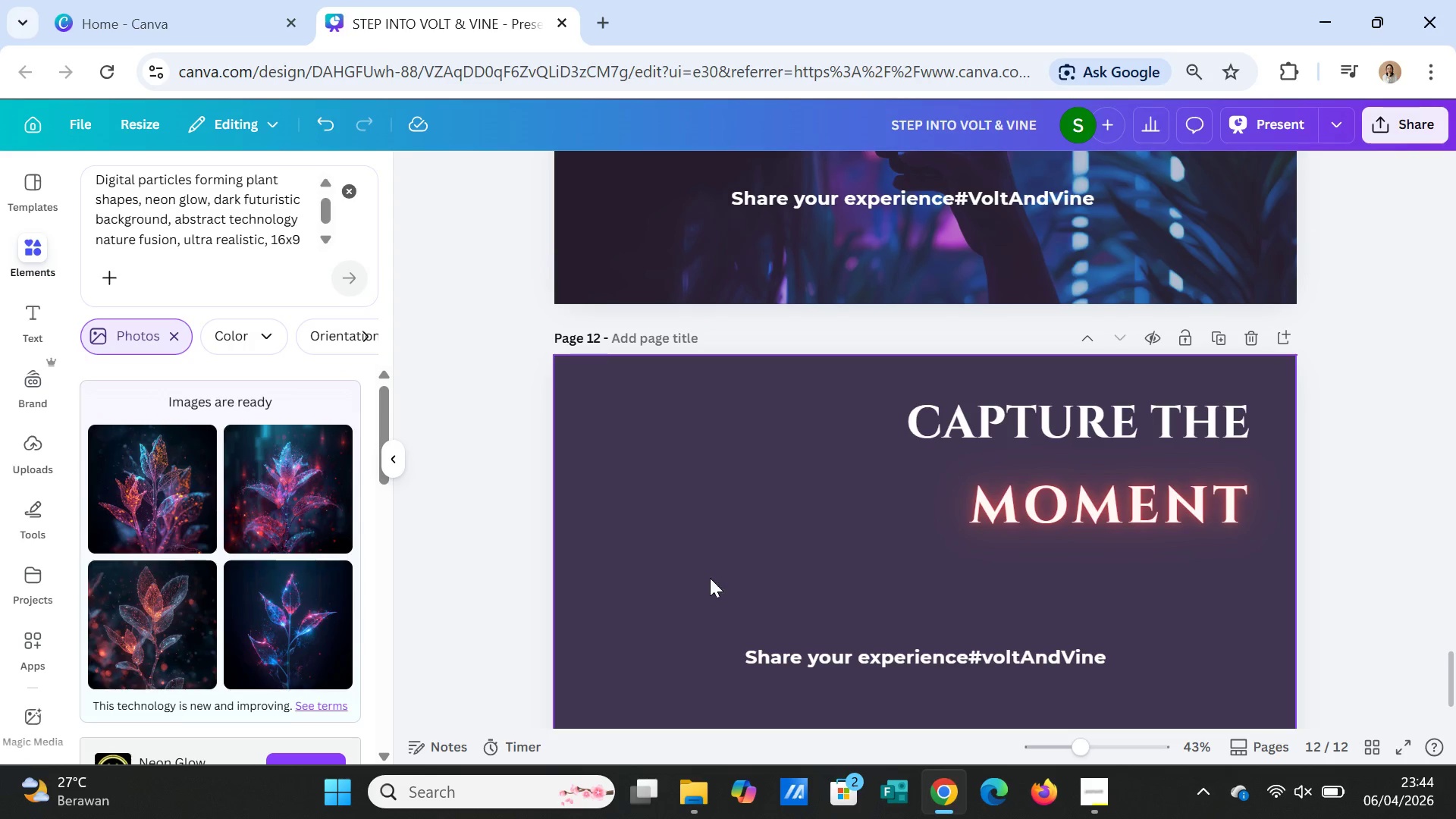 
wait(24.33)
 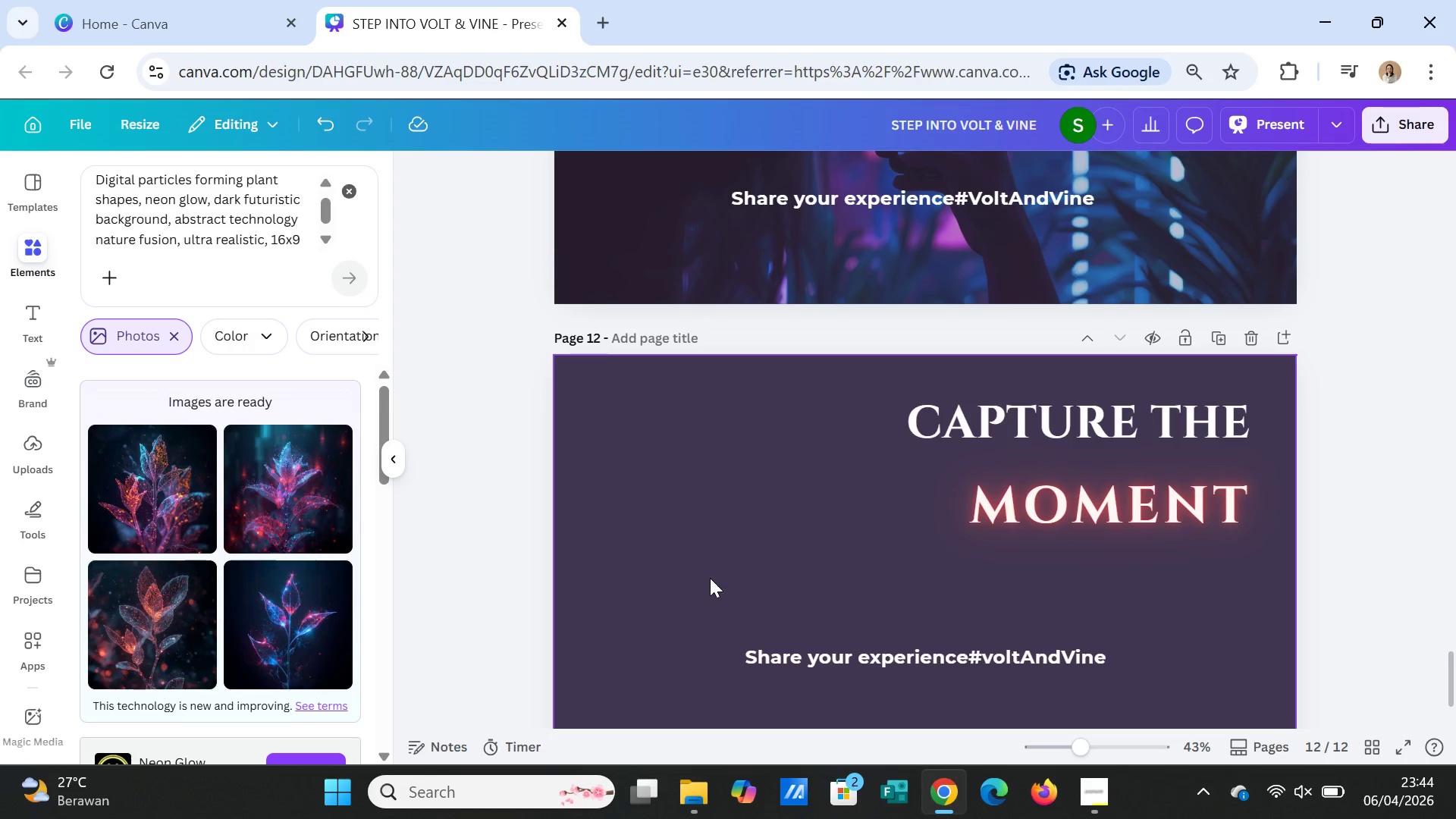 
scroll: coordinate [1150, 526], scroll_direction: up, amount: 3.0
 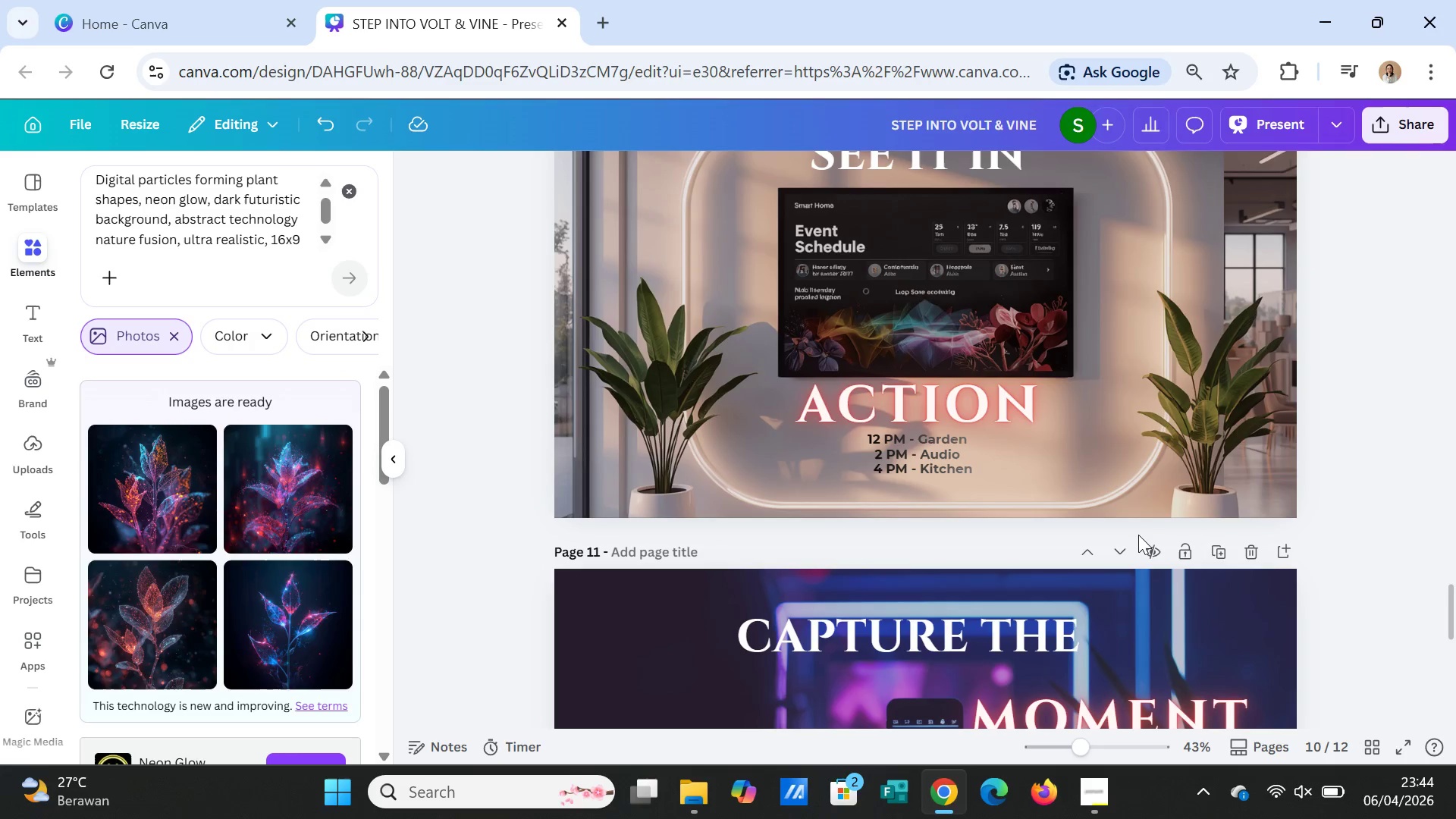 
scroll: coordinate [1125, 539], scroll_direction: down, amount: 7.0
 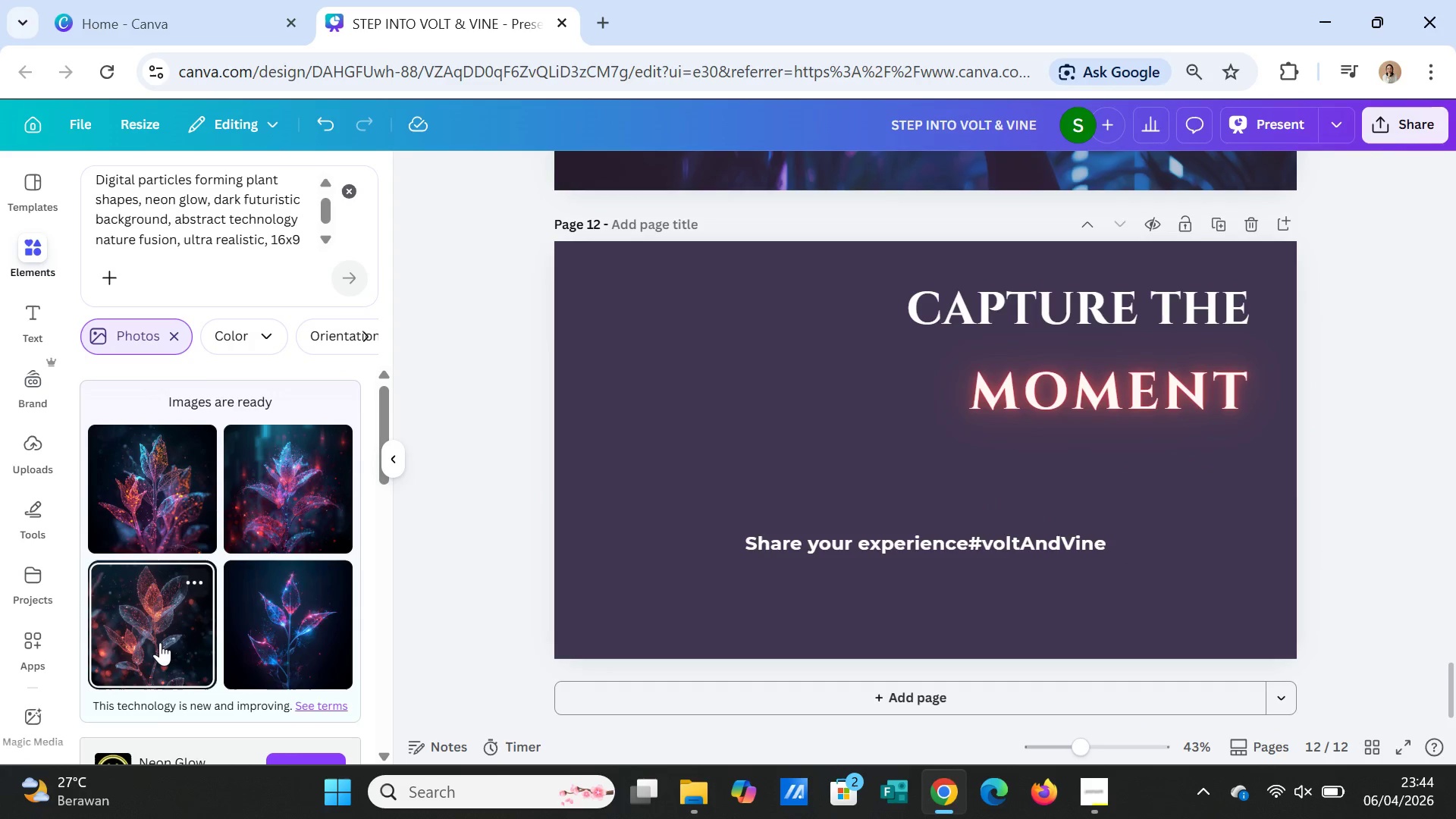 
left_click([158, 640])
 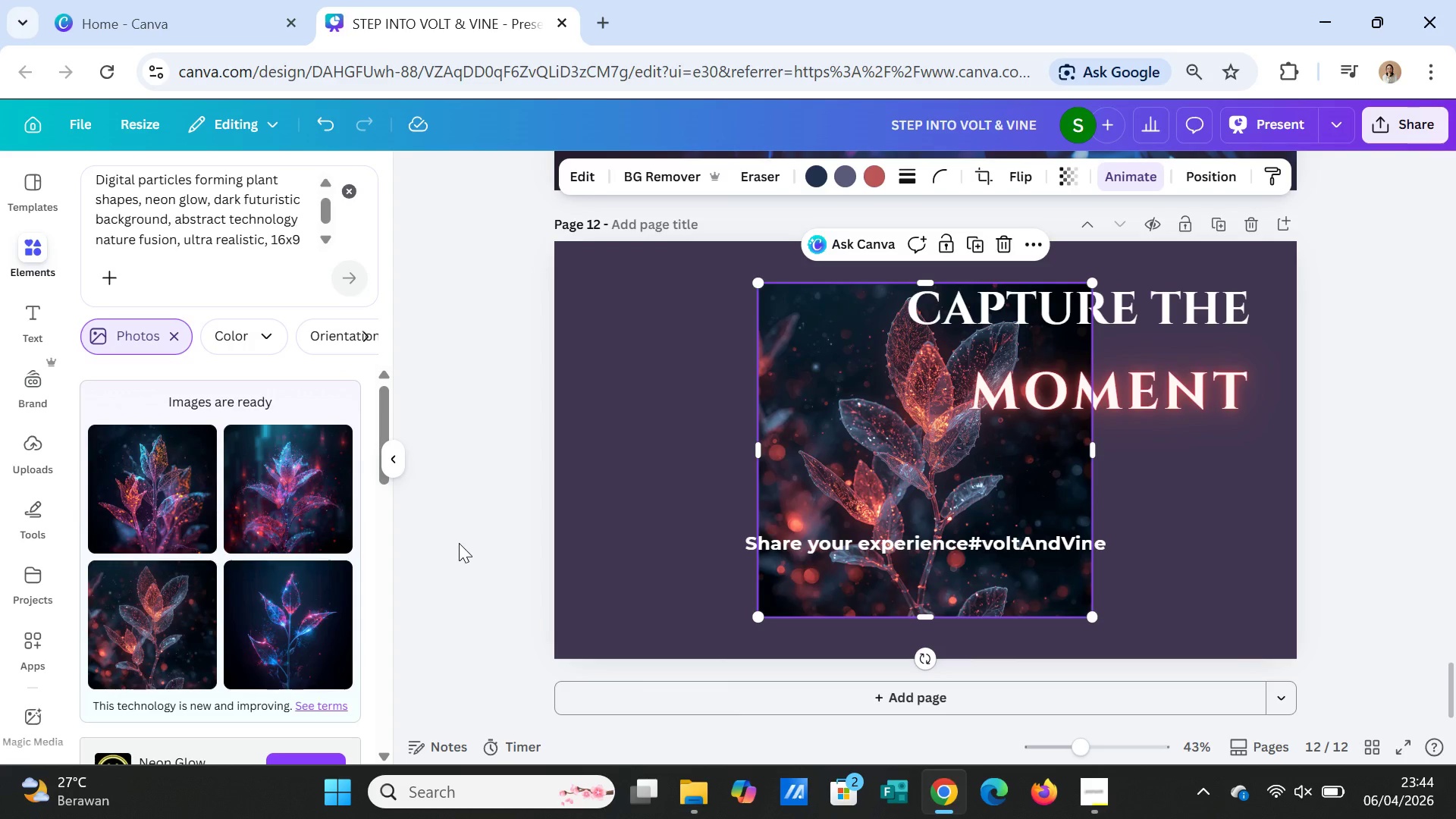 
wait(14.48)
 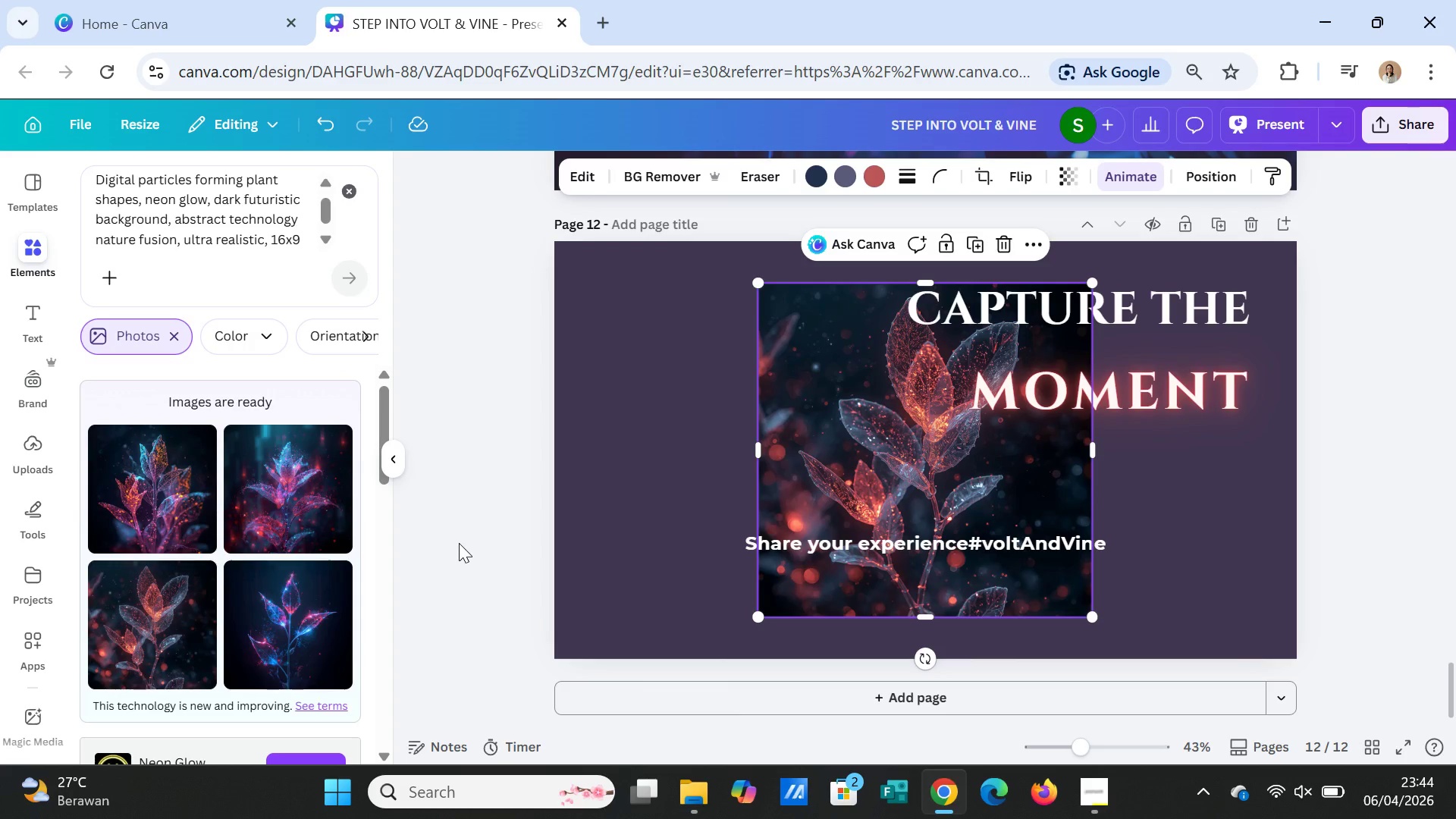 
left_click([824, 443])
 